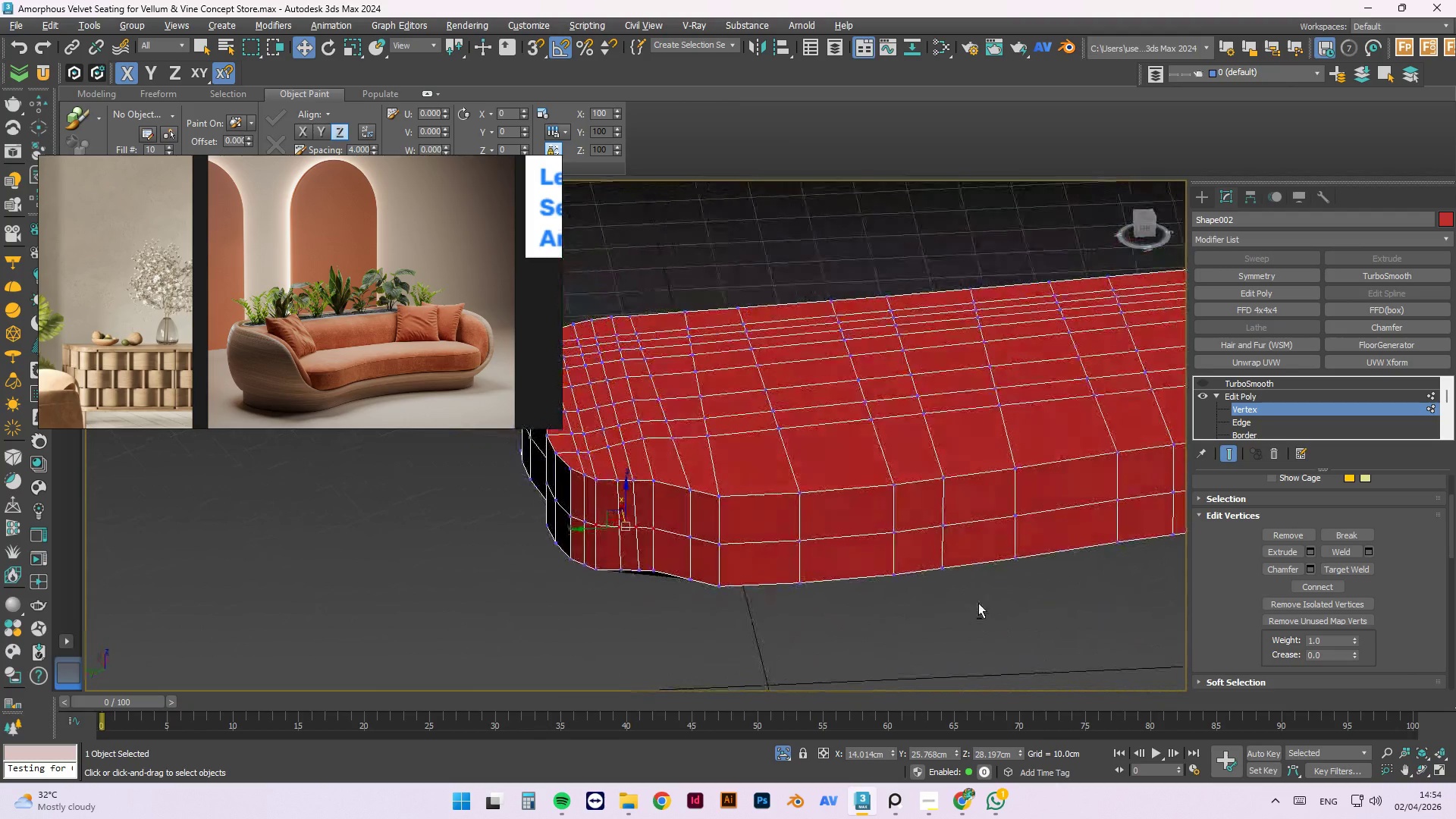 
key(Alt+AltLeft)
 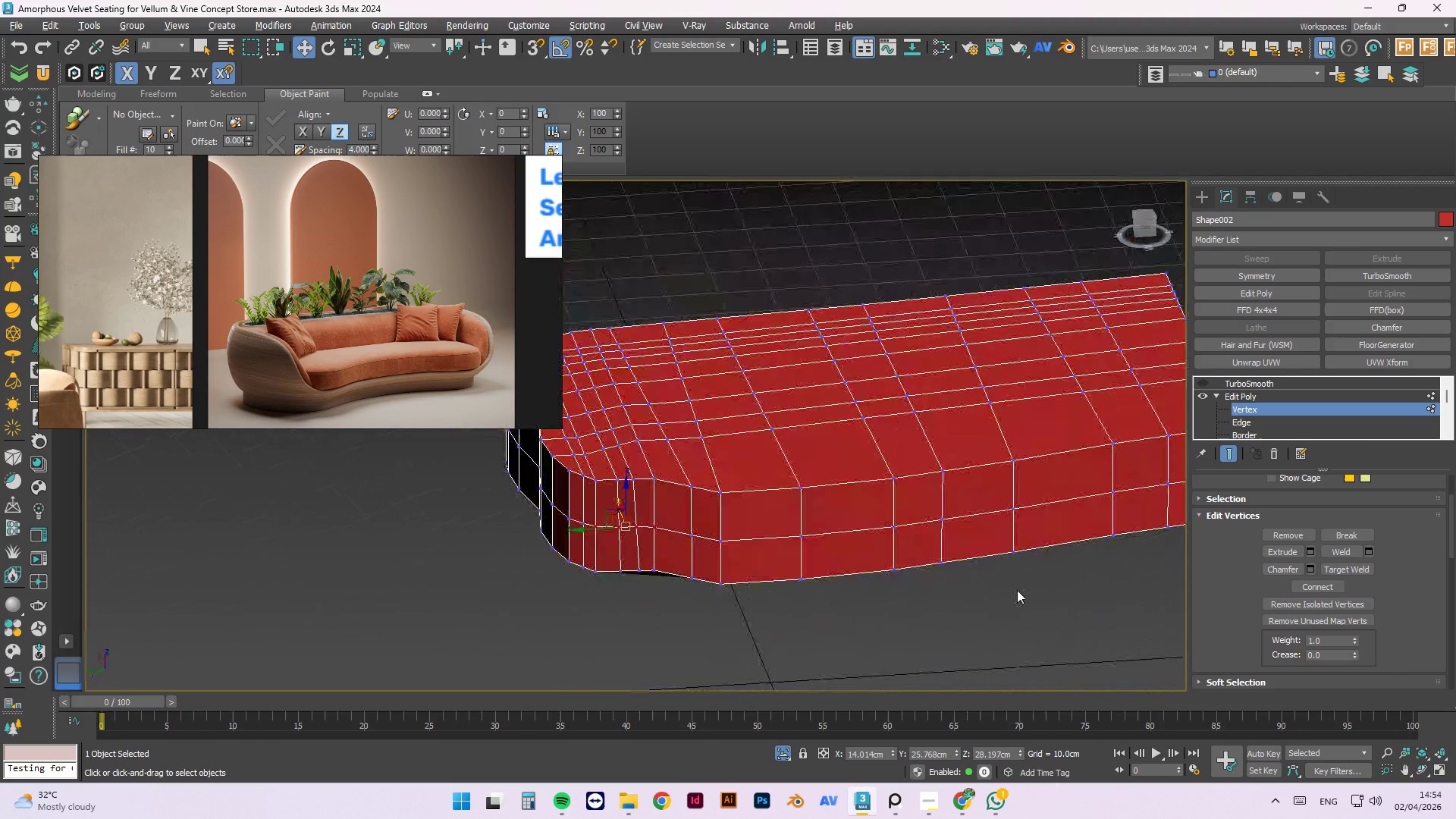 
hold_key(key=AltLeft, duration=8.3)
left_click([1433, 397])
 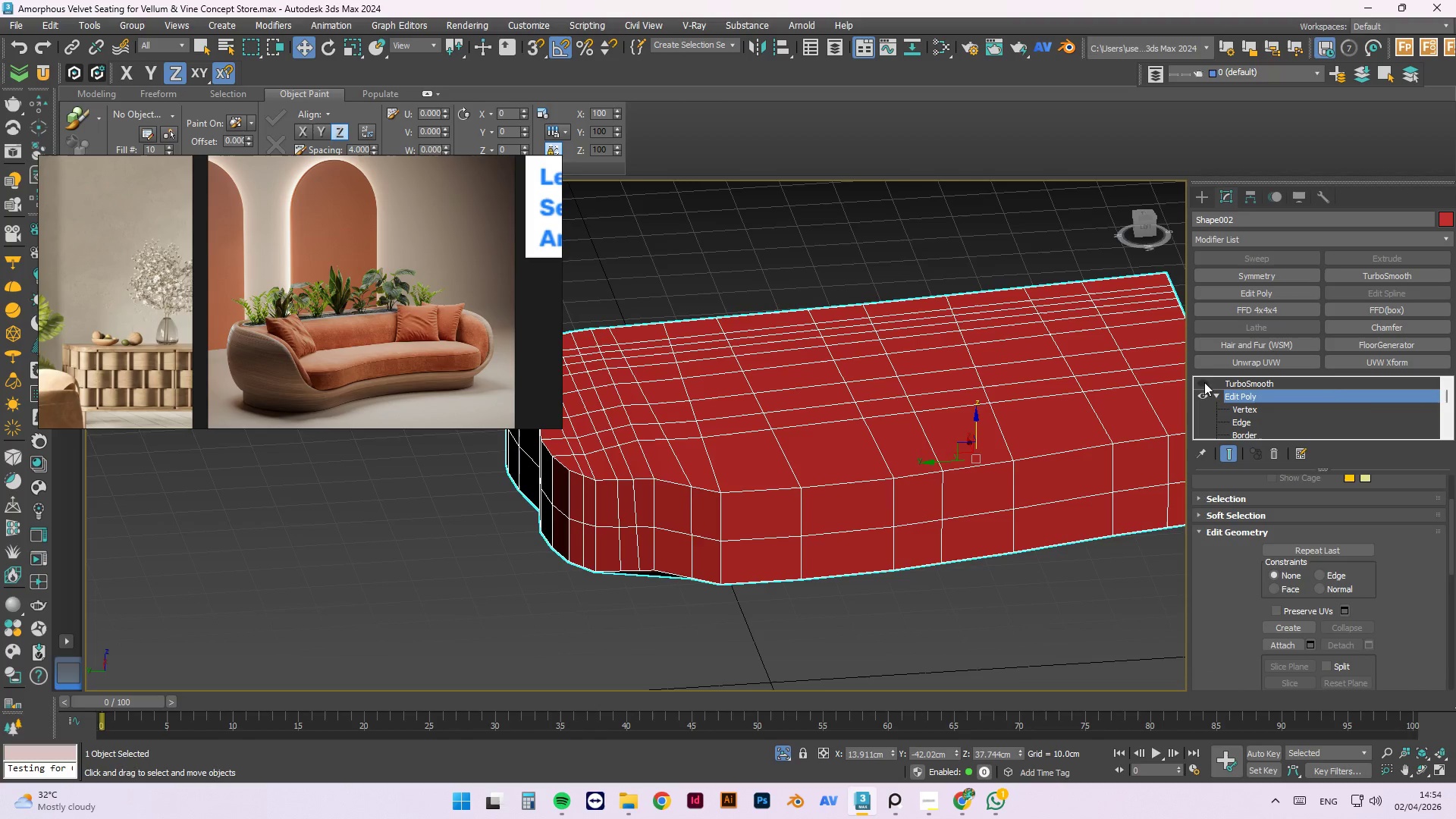 
left_click([1202, 382])
 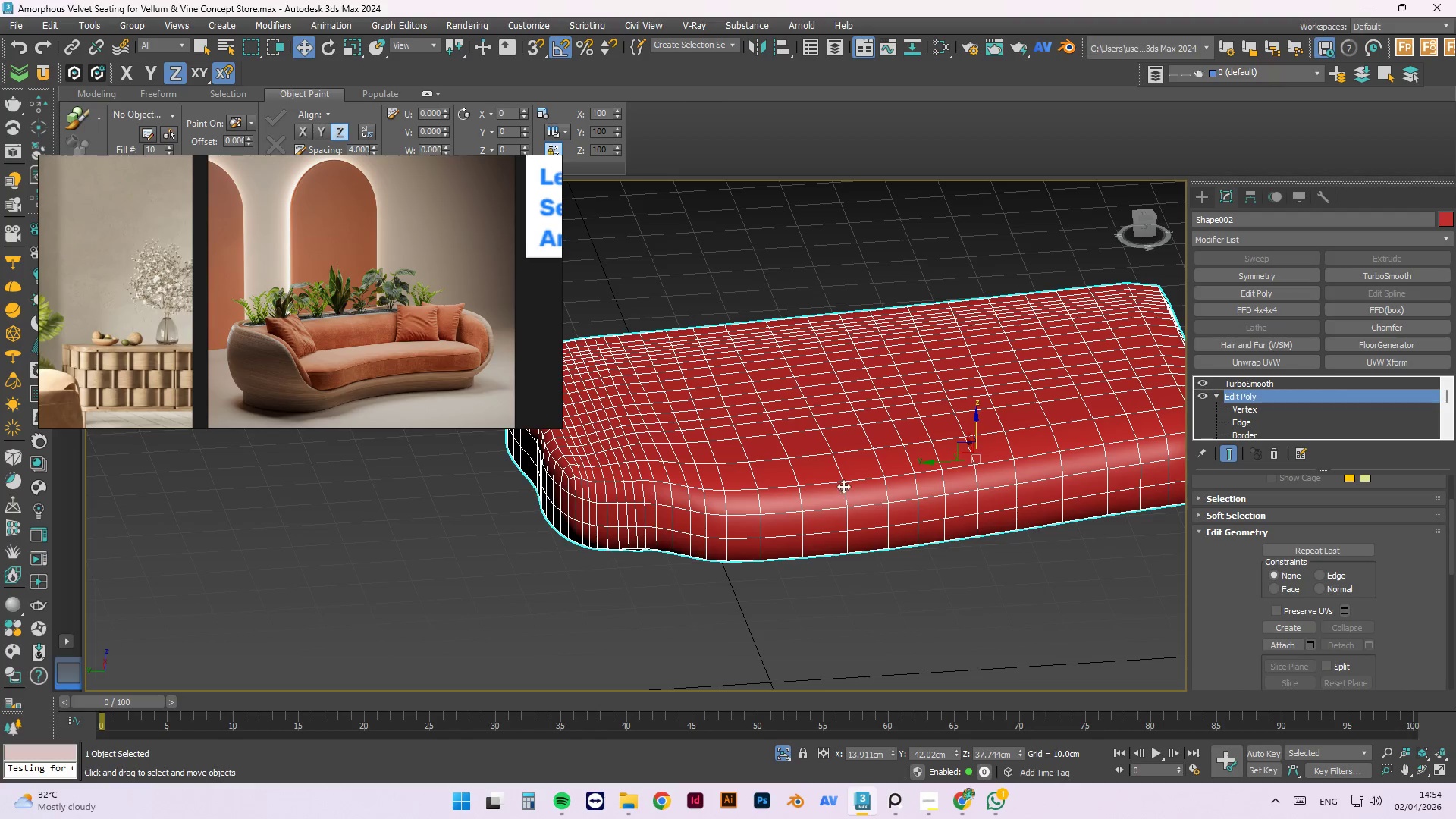 
scroll: coordinate [760, 587], scroll_direction: down, amount: 4.0
 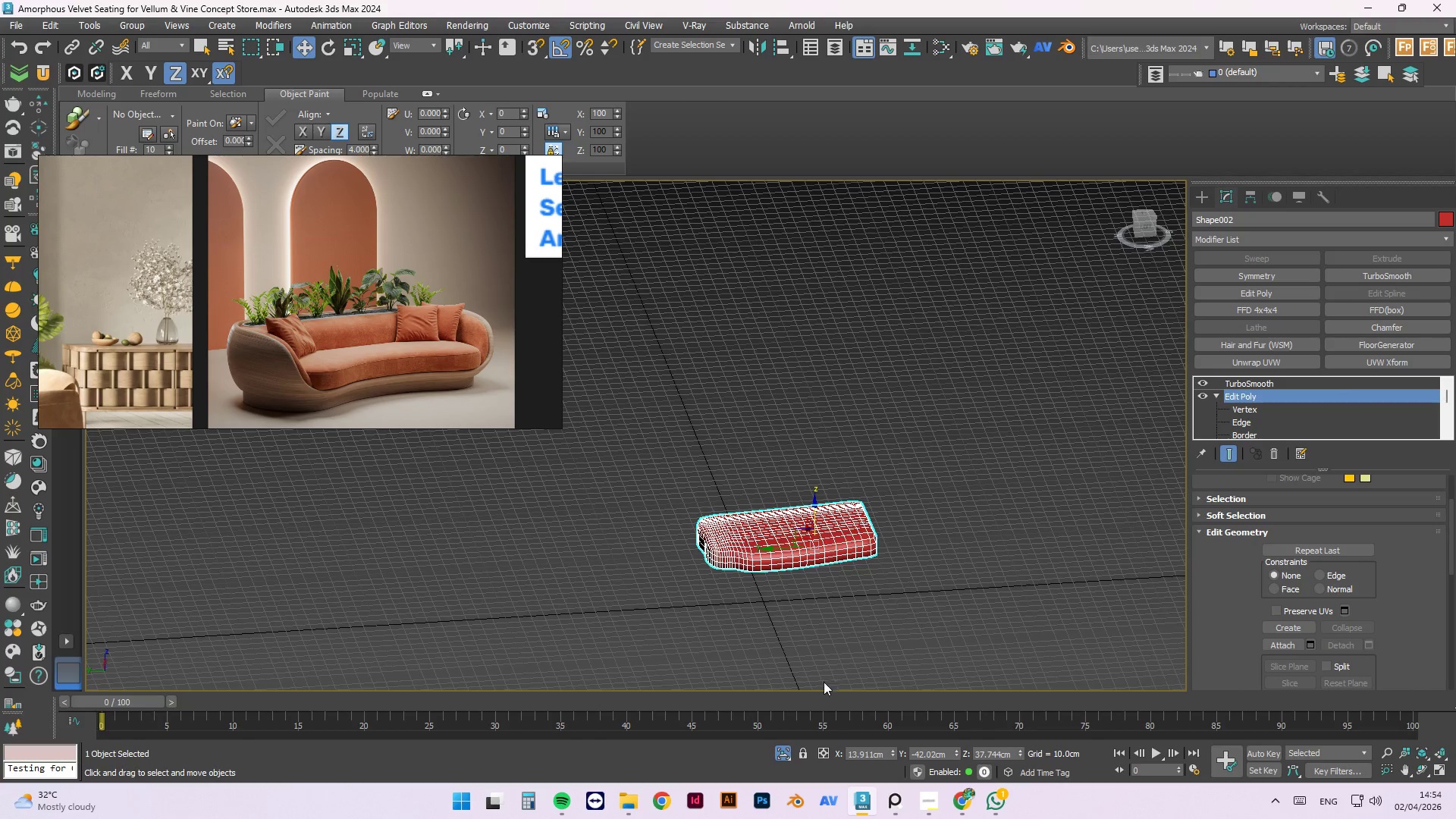 
left_click([781, 760])
 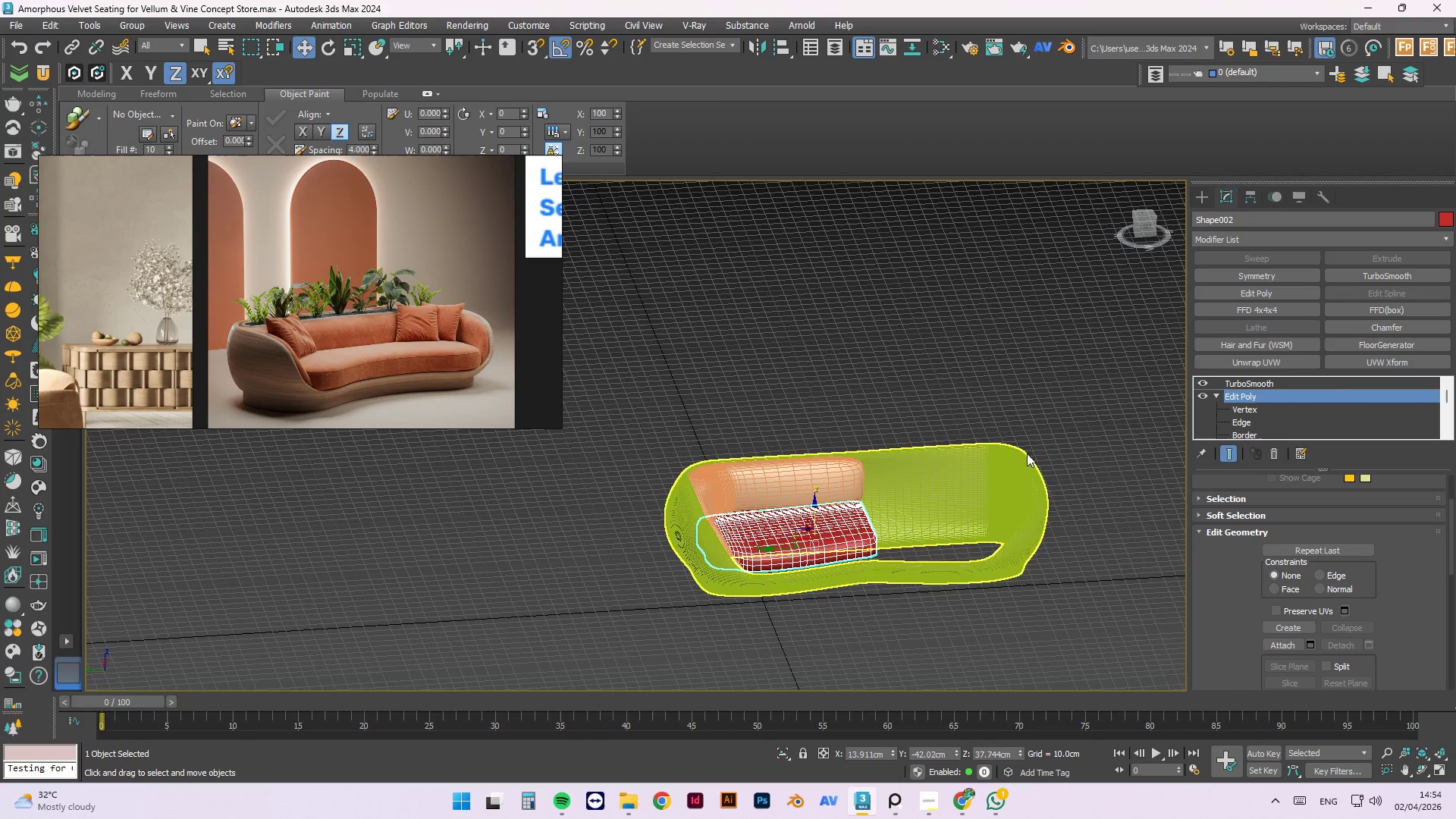 
left_click([924, 349])
 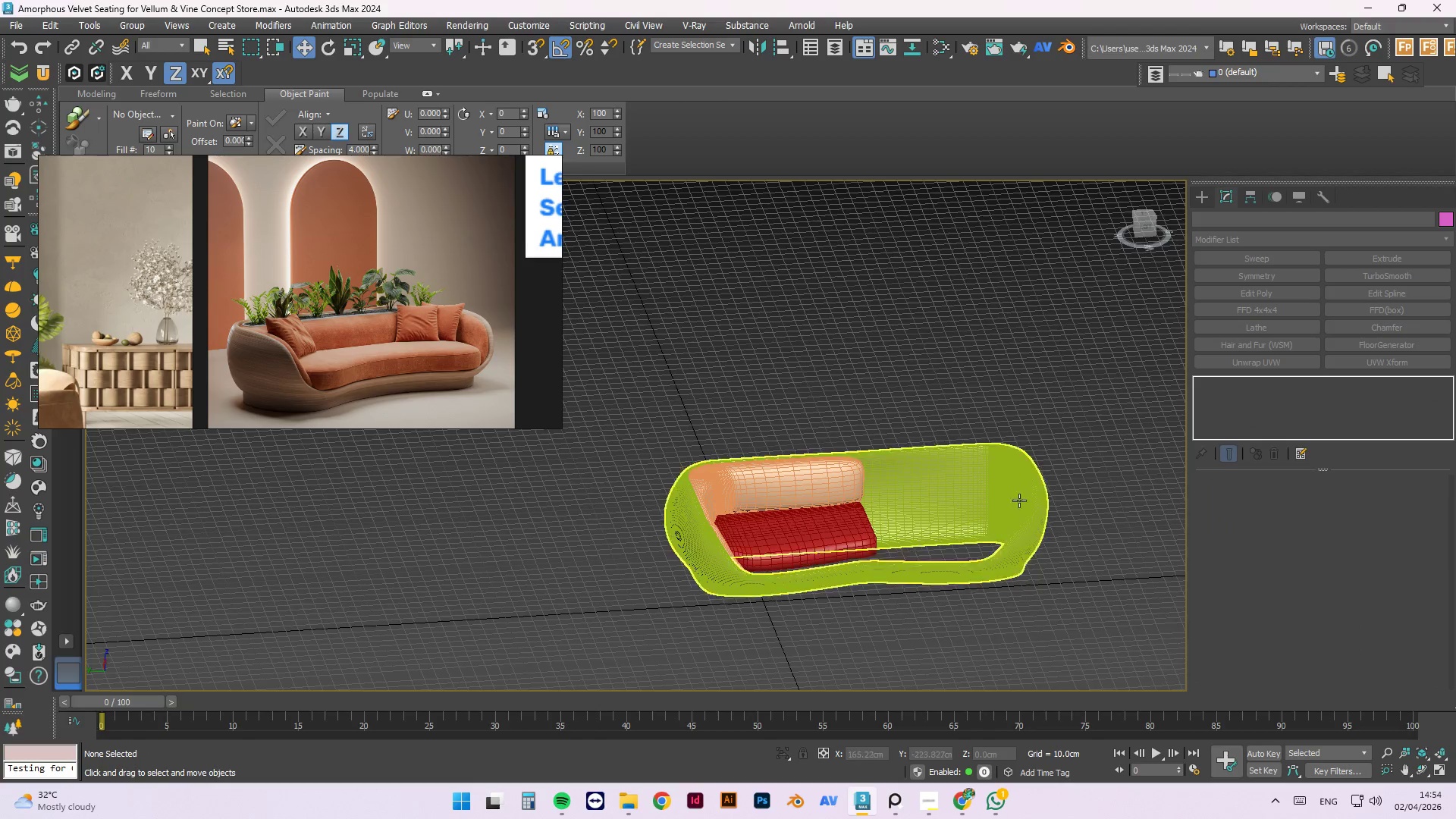 
hold_key(key=AltLeft, duration=0.7)
 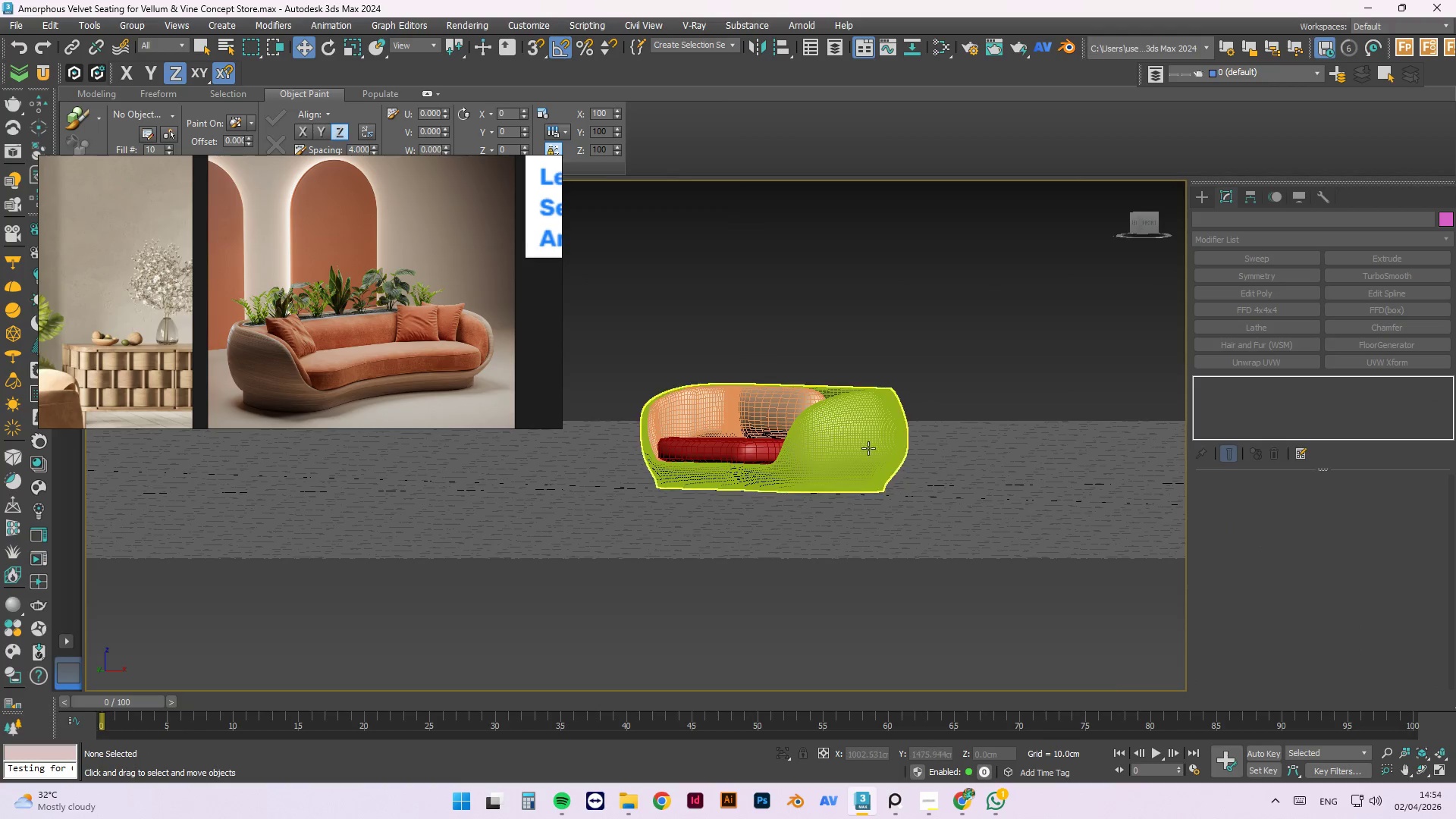 
hold_key(key=AltLeft, duration=0.41)
 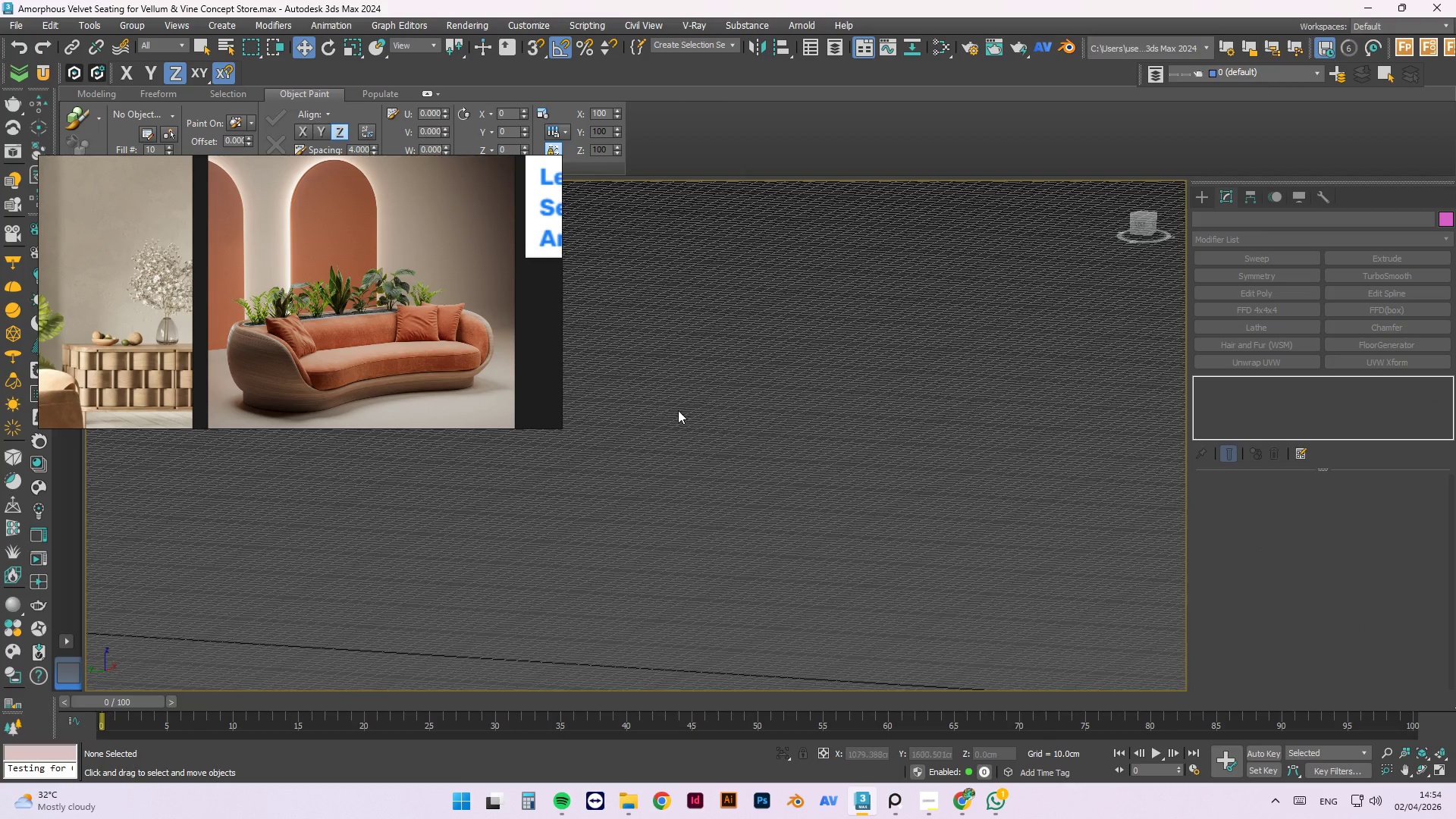 
scroll: coordinate [673, 413], scroll_direction: down, amount: 4.0
 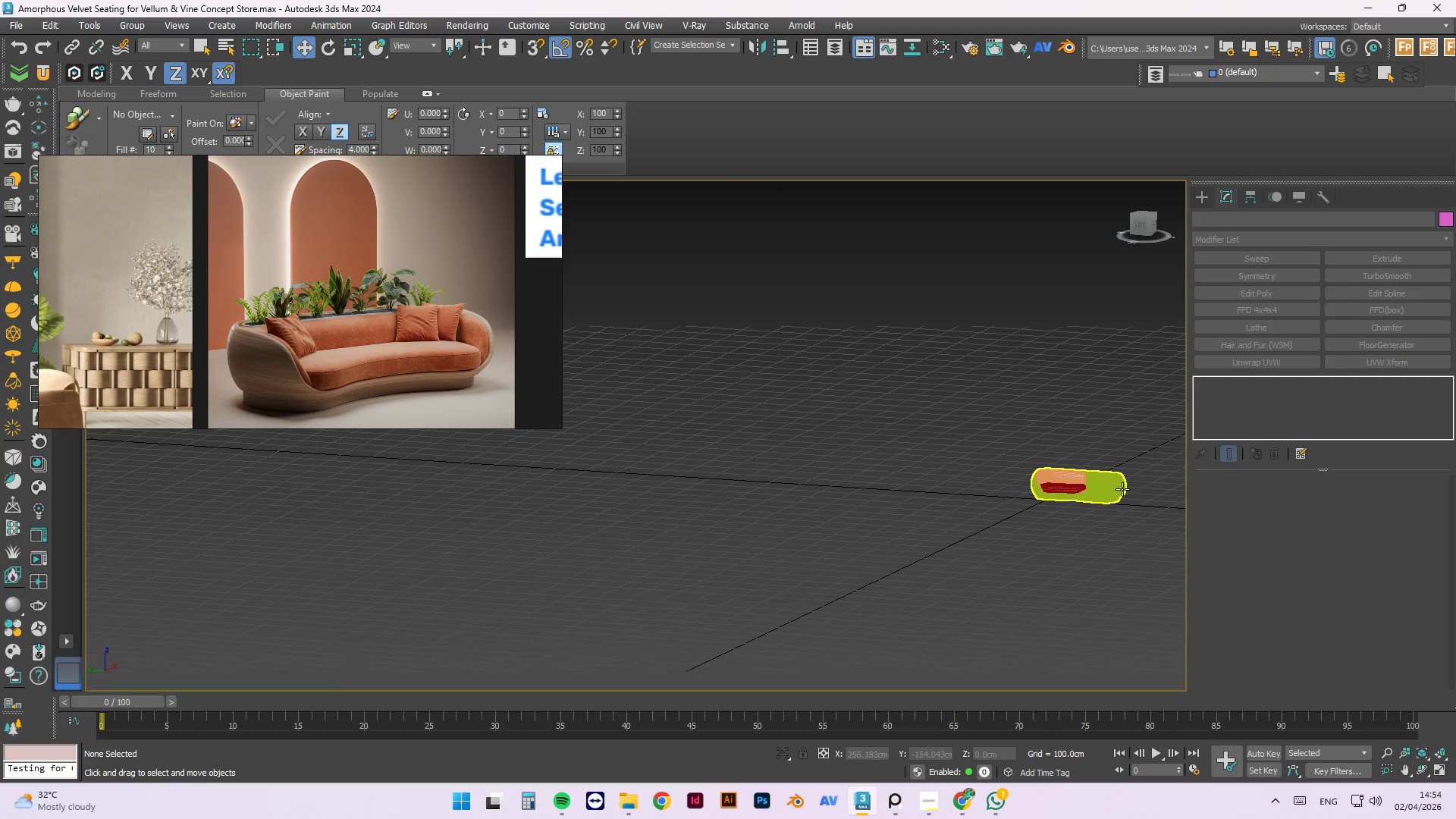 
left_click([954, 479])
 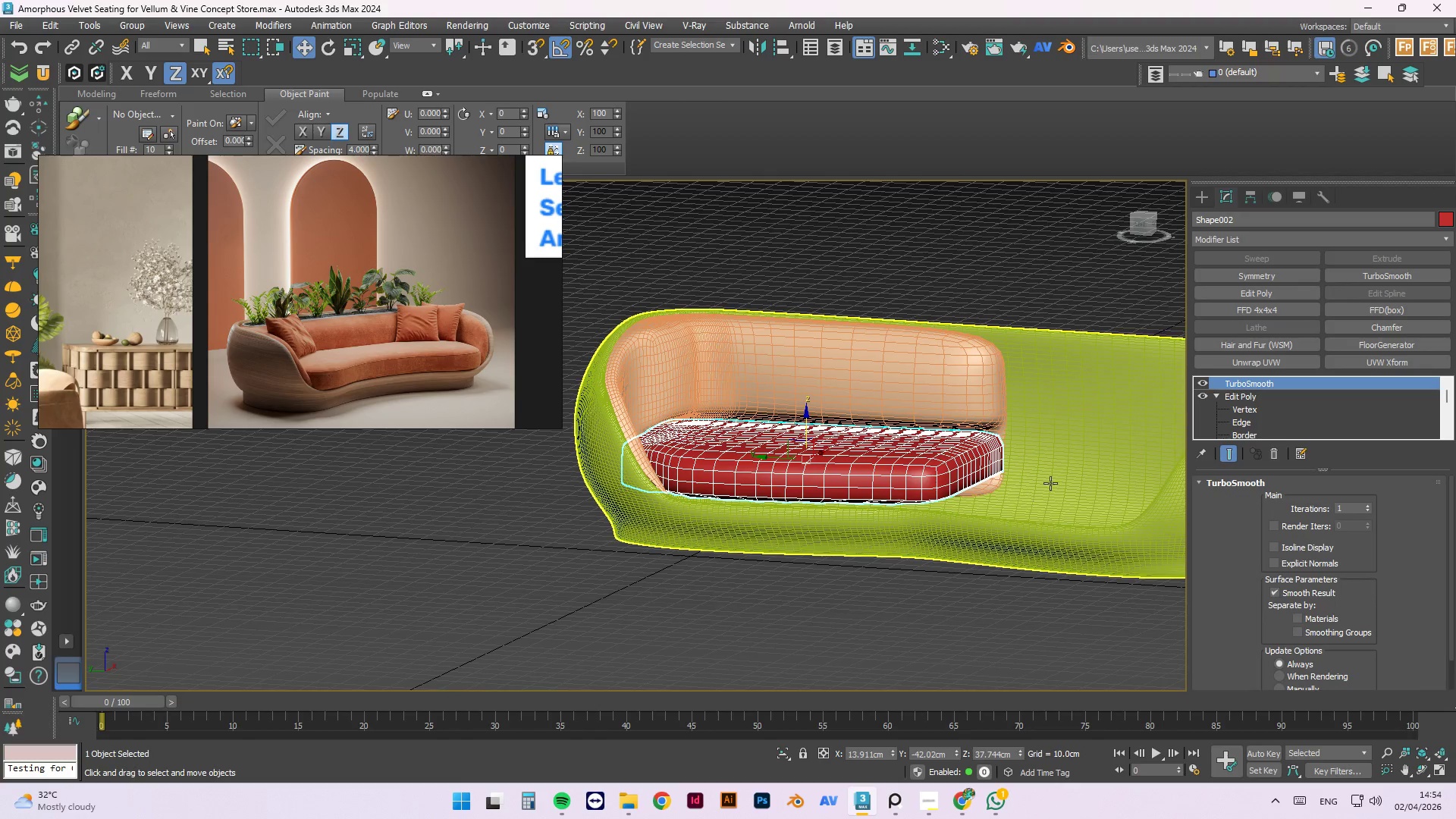 
scroll: coordinate [1070, 469], scroll_direction: up, amount: 8.0
 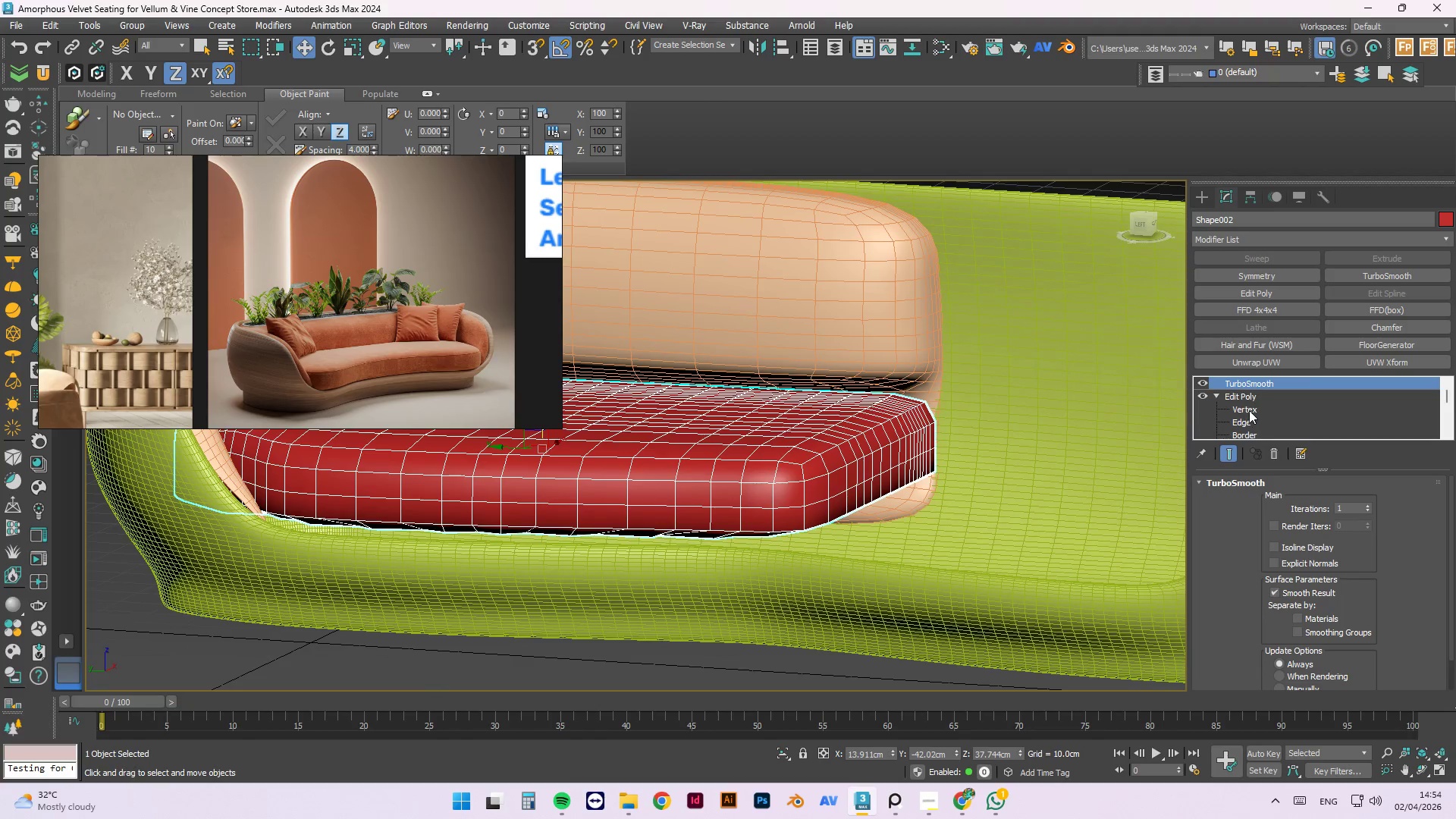 
scroll: coordinate [1258, 405], scroll_direction: down, amount: 2.0
 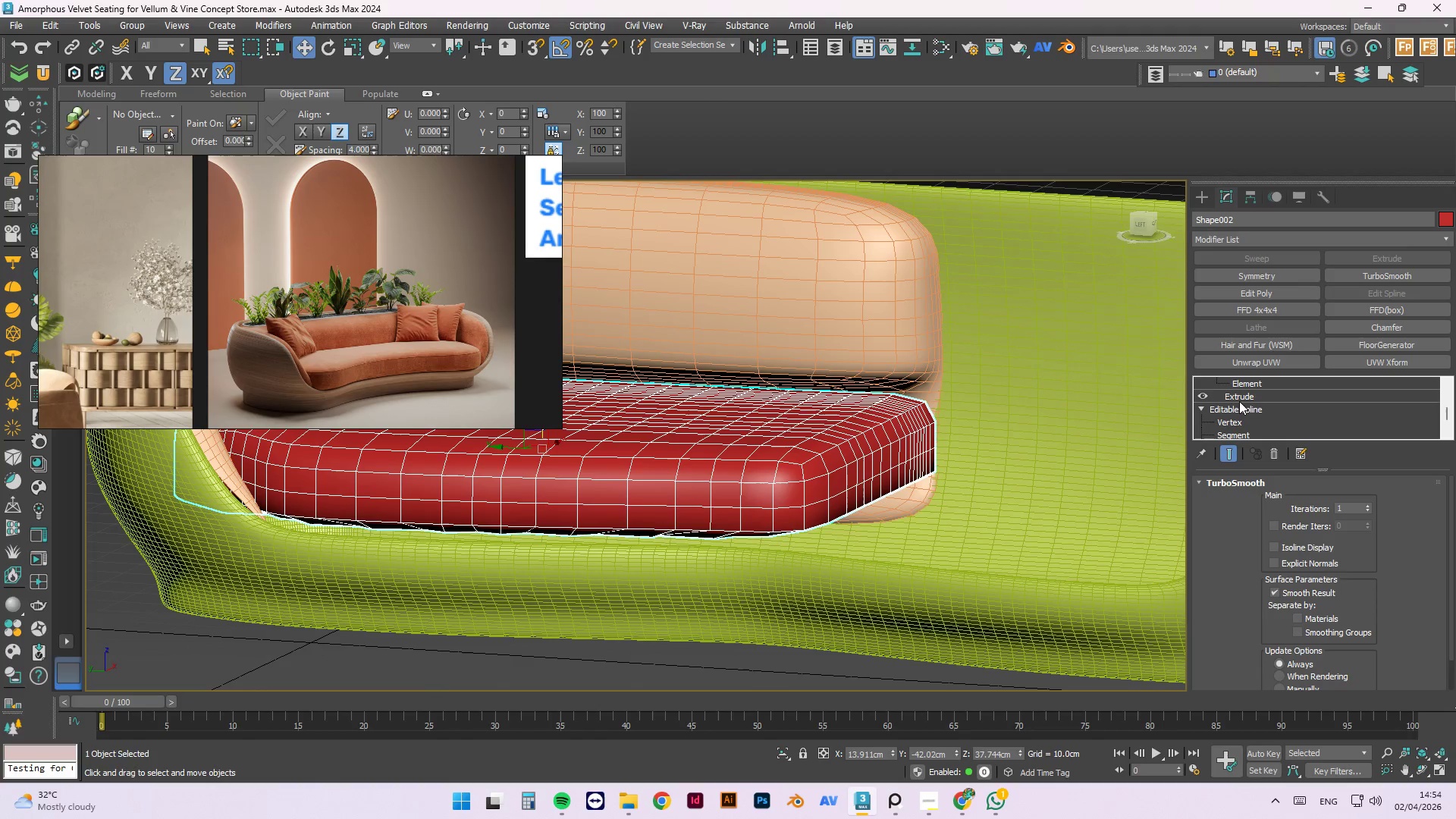 
left_click([1244, 394])
 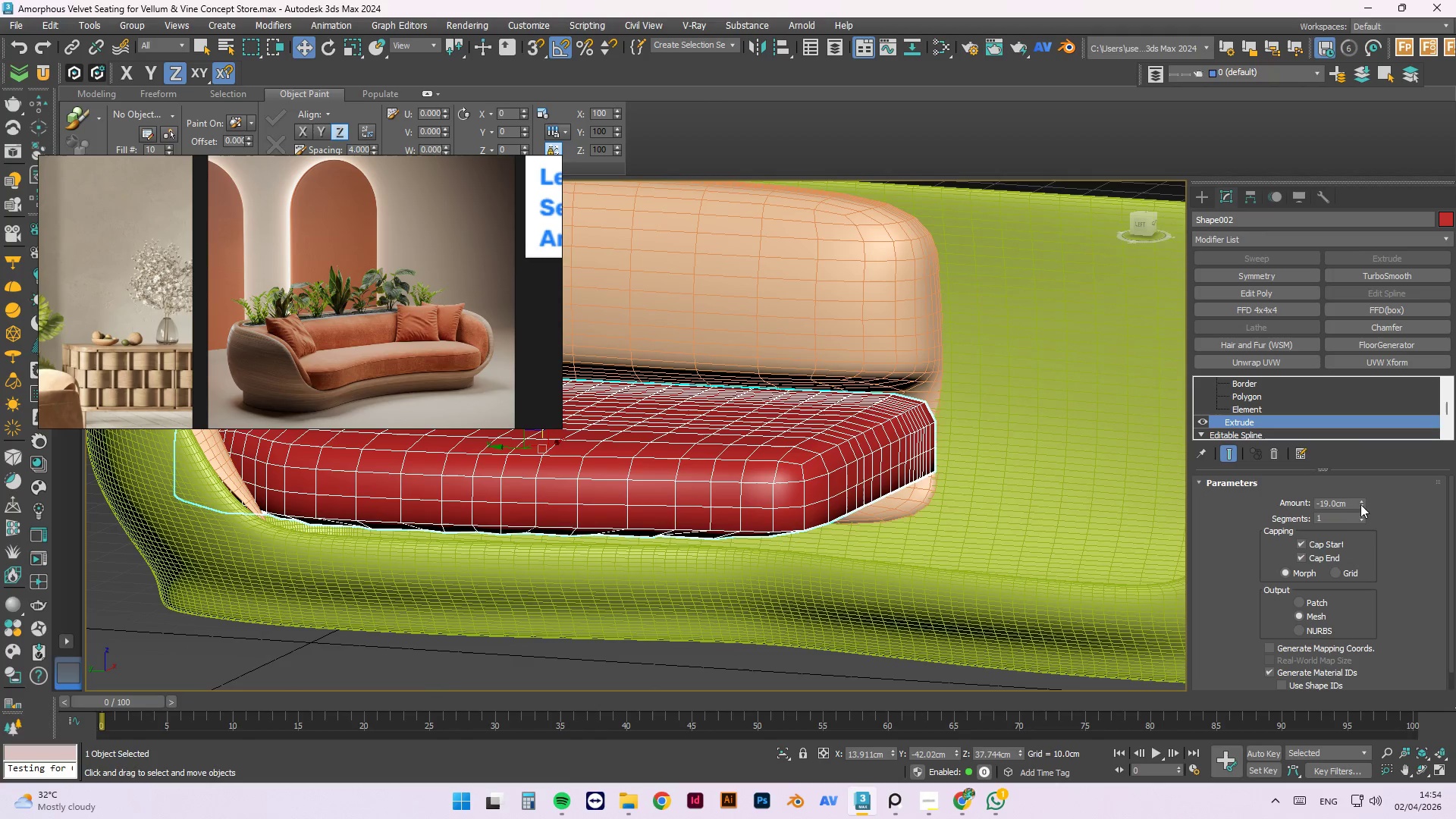 
left_click_drag(start_coordinate=[1362, 507], to_coordinate=[1367, 538])
 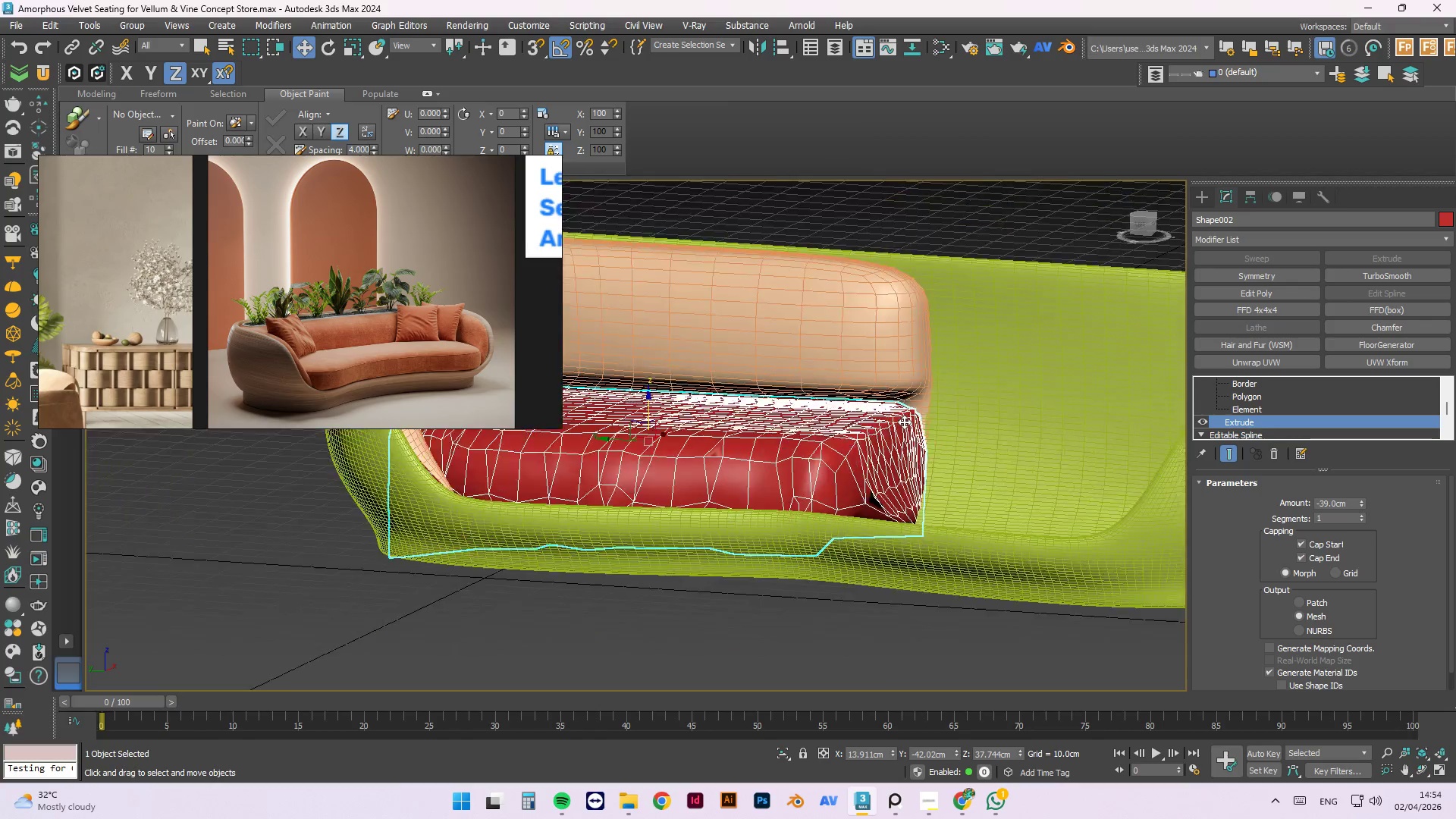 
hold_key(key=AltLeft, duration=1.5)
 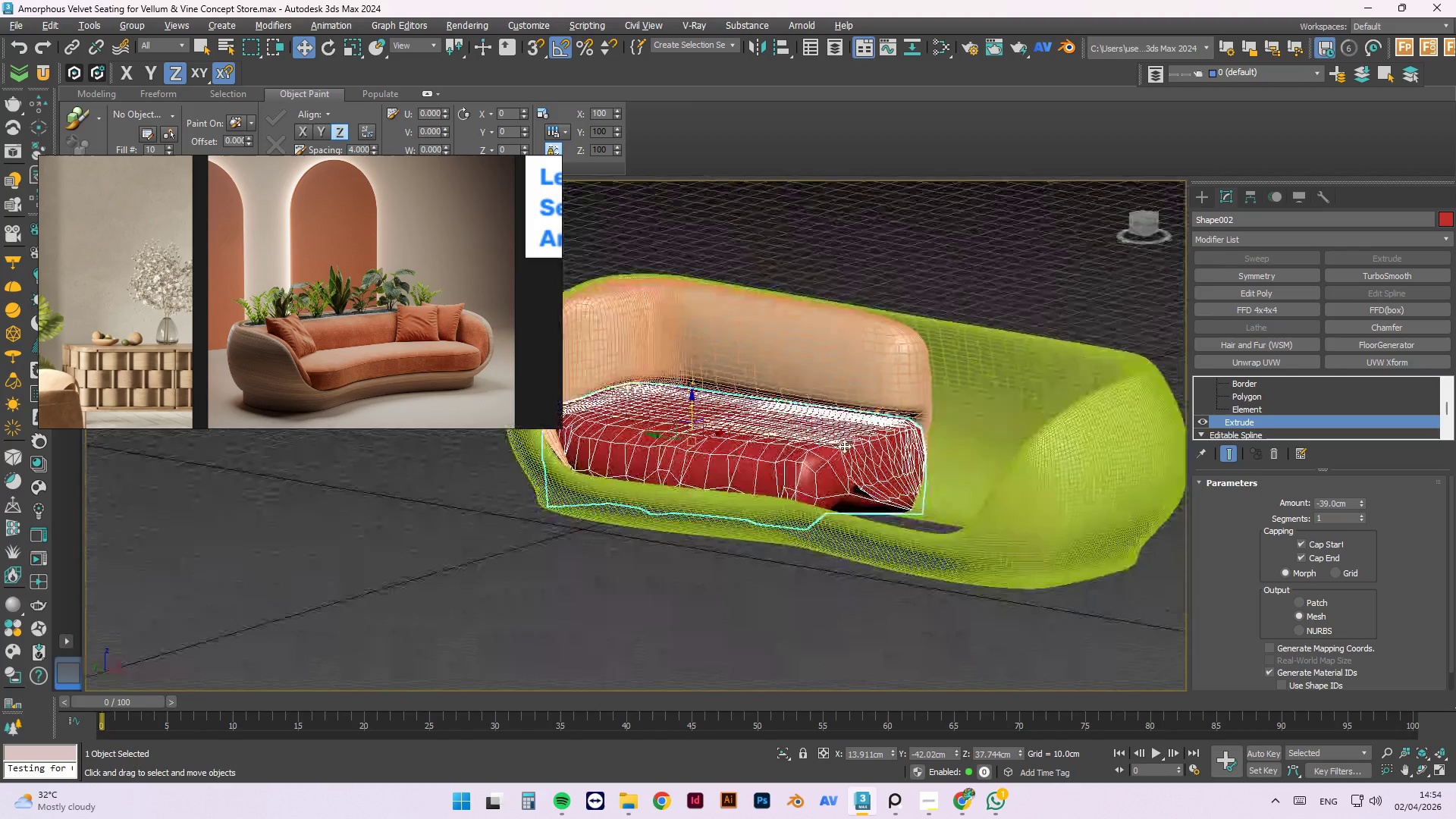 
scroll: coordinate [904, 423], scroll_direction: down, amount: 2.0
 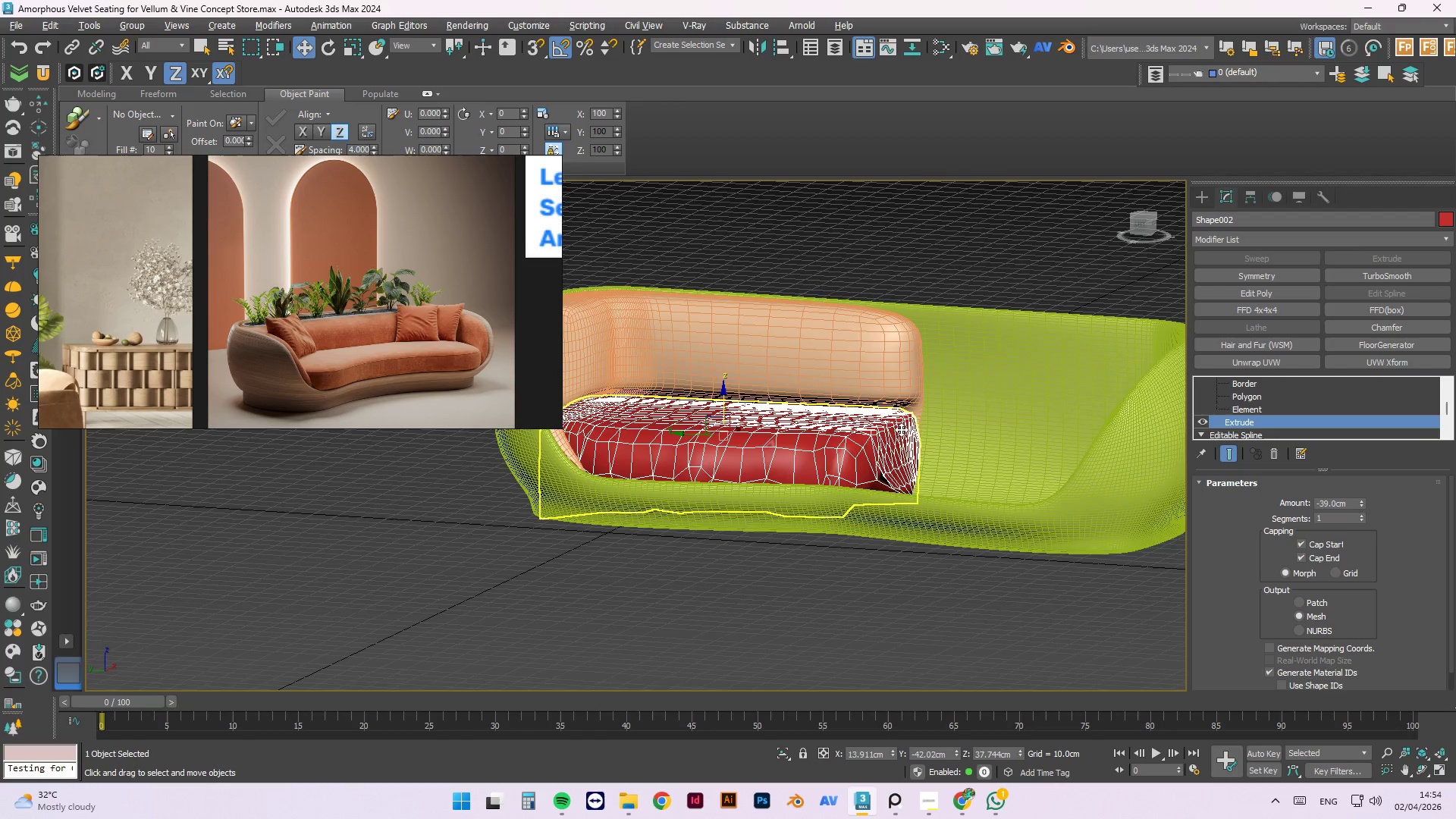 
hold_key(key=AltLeft, duration=1.51)
 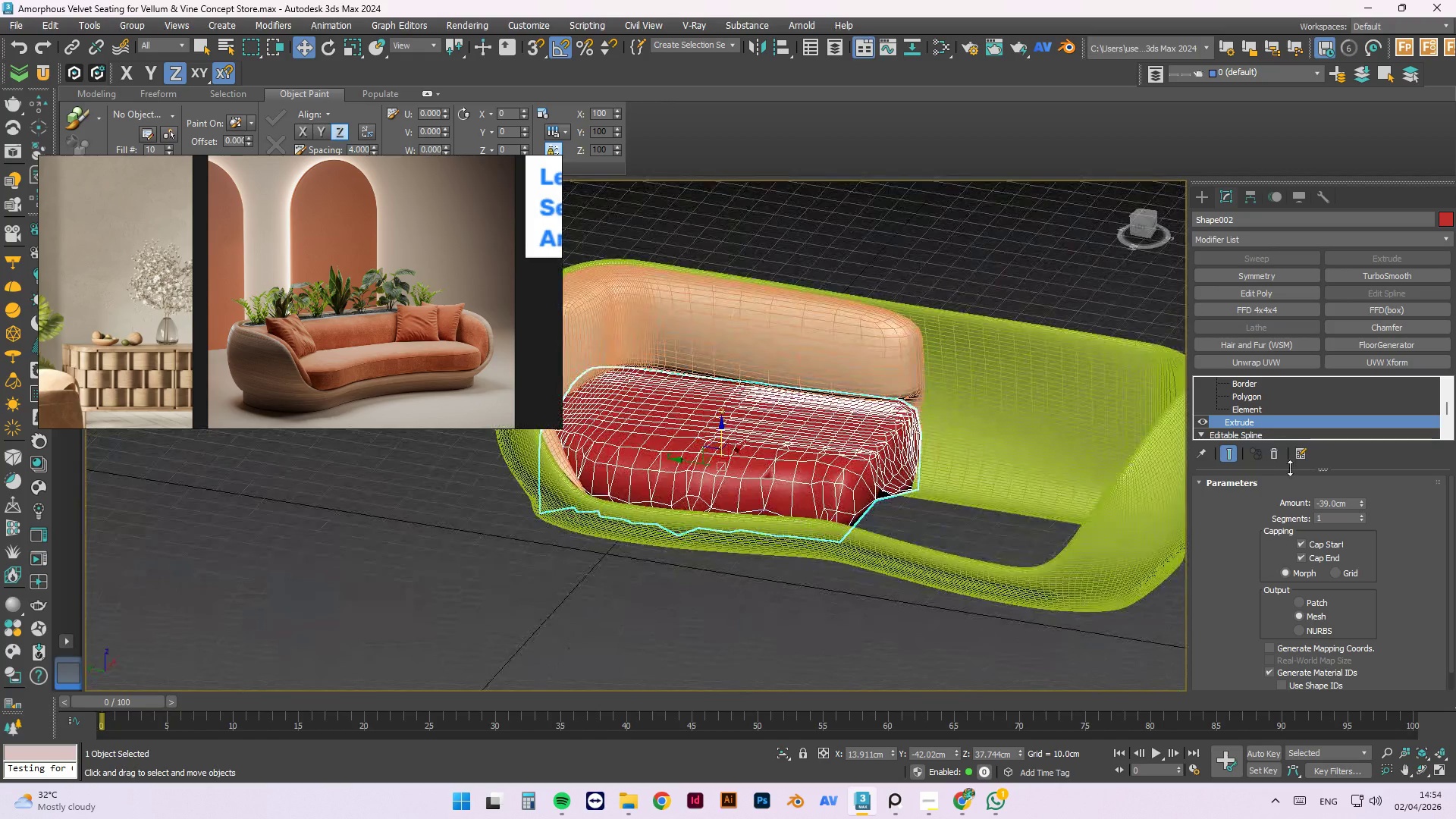 
hold_key(key=AltLeft, duration=0.42)
 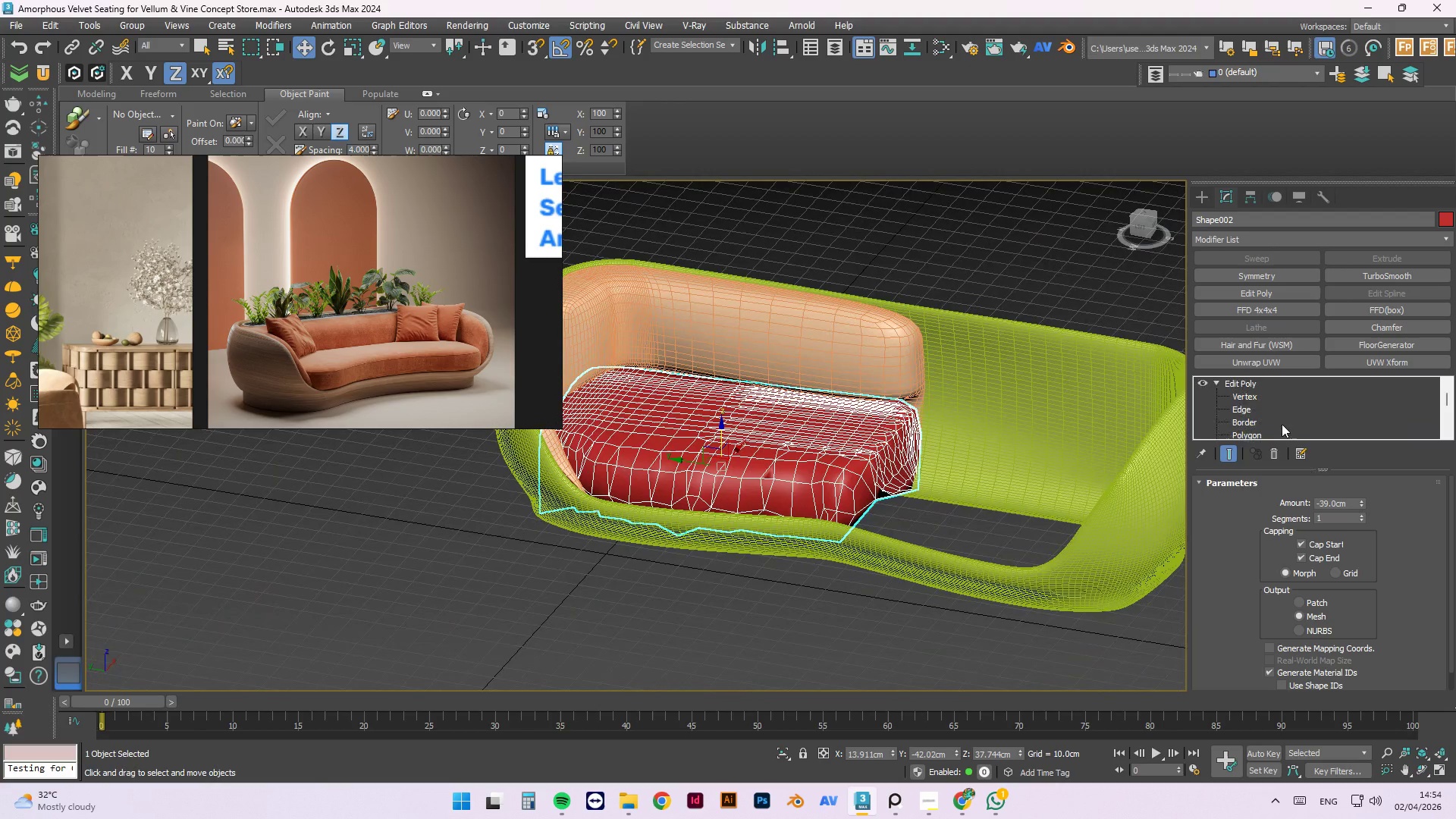 
scroll: coordinate [1282, 424], scroll_direction: up, amount: 3.0
 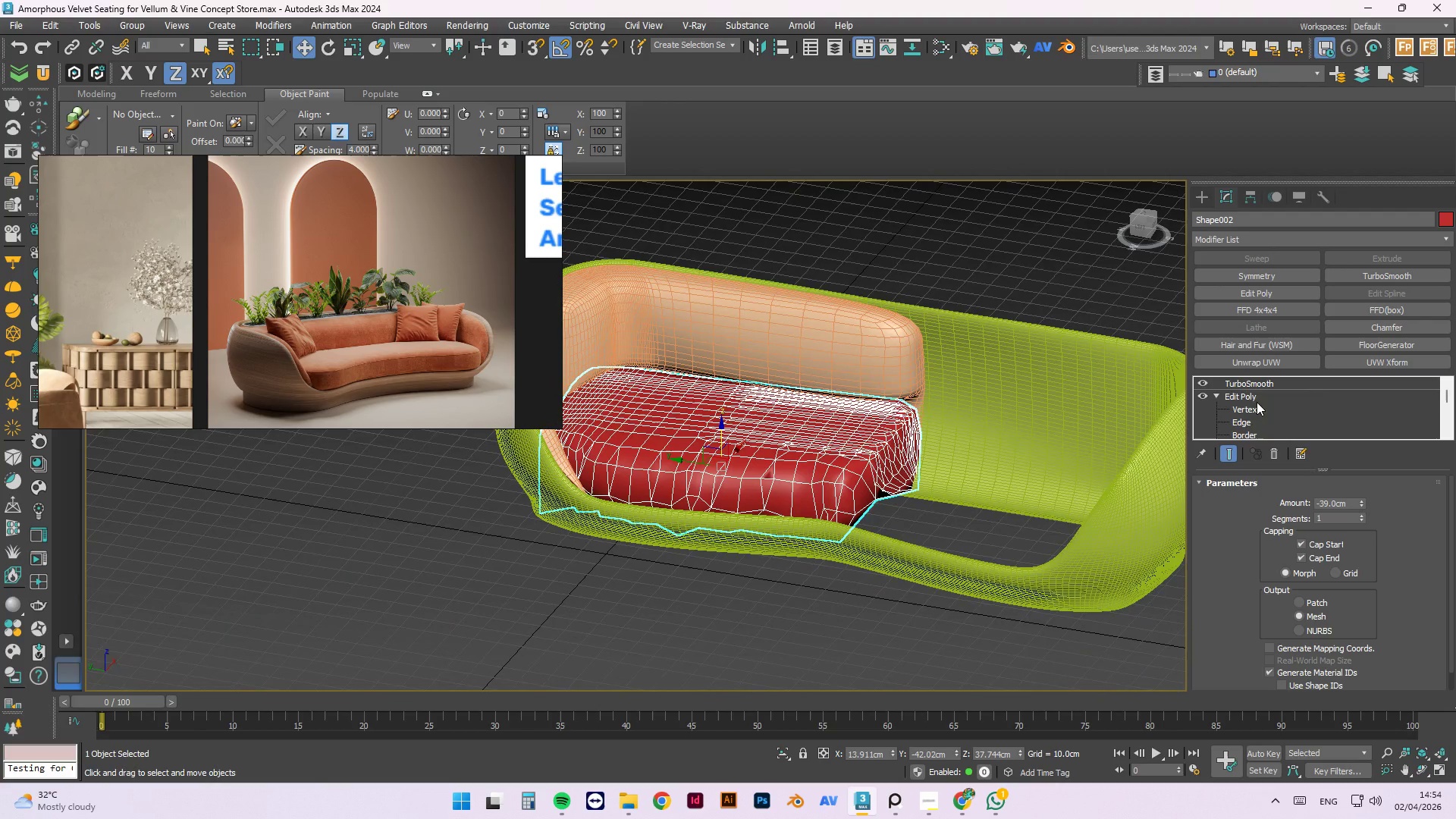 
left_click([1257, 402])
 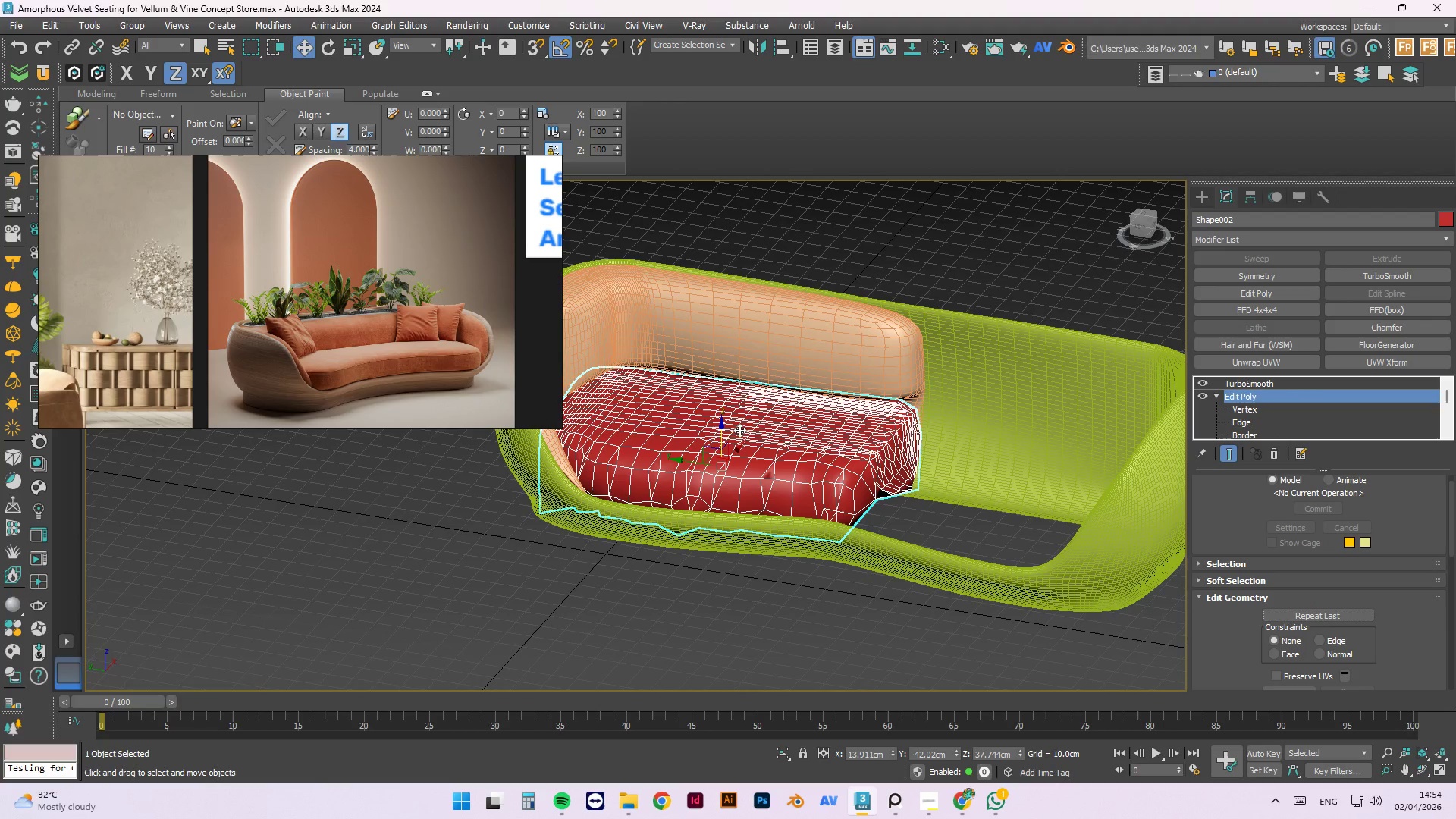 
scroll: coordinate [768, 441], scroll_direction: up, amount: 2.0
 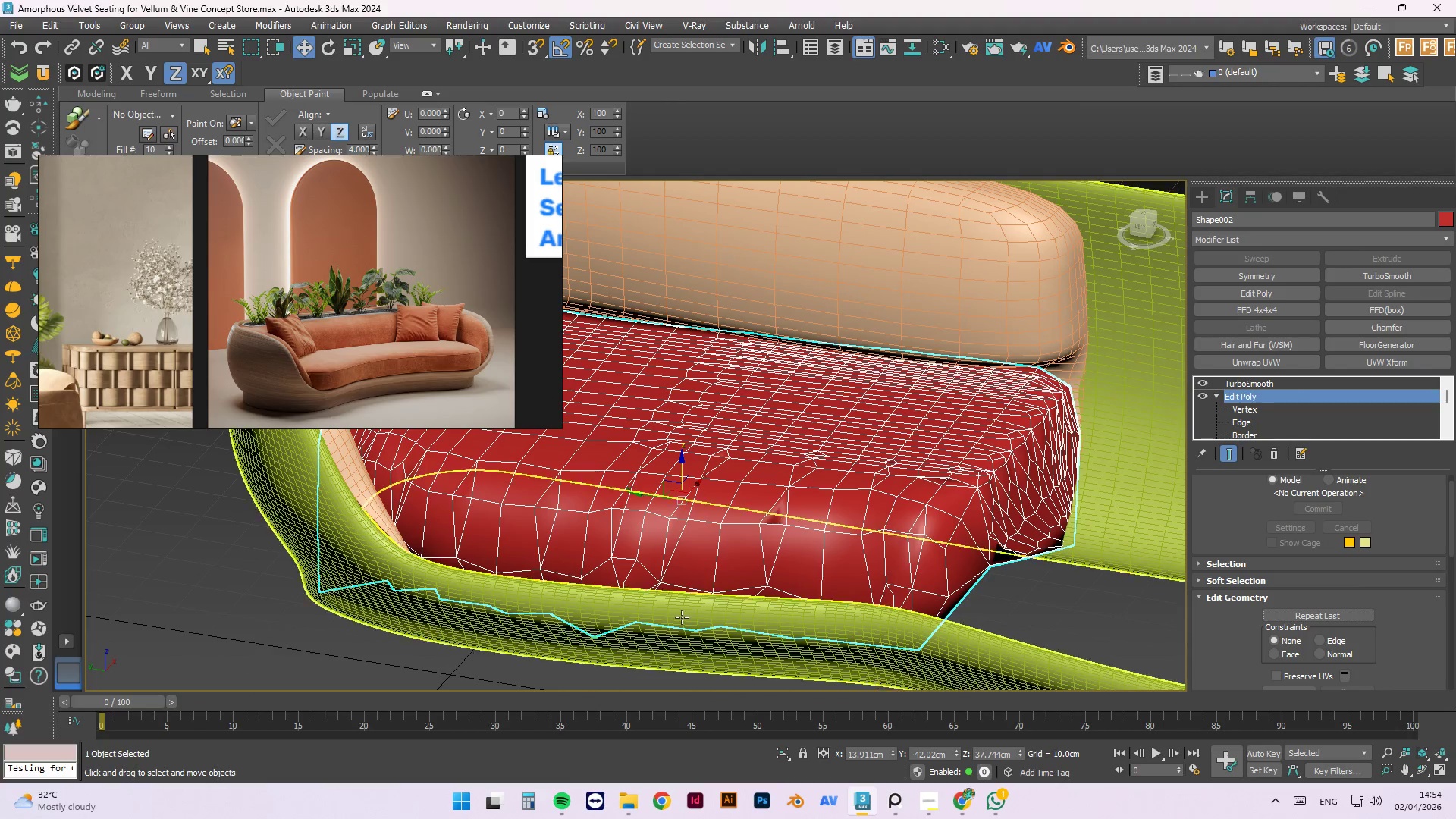 
left_click([704, 657])
 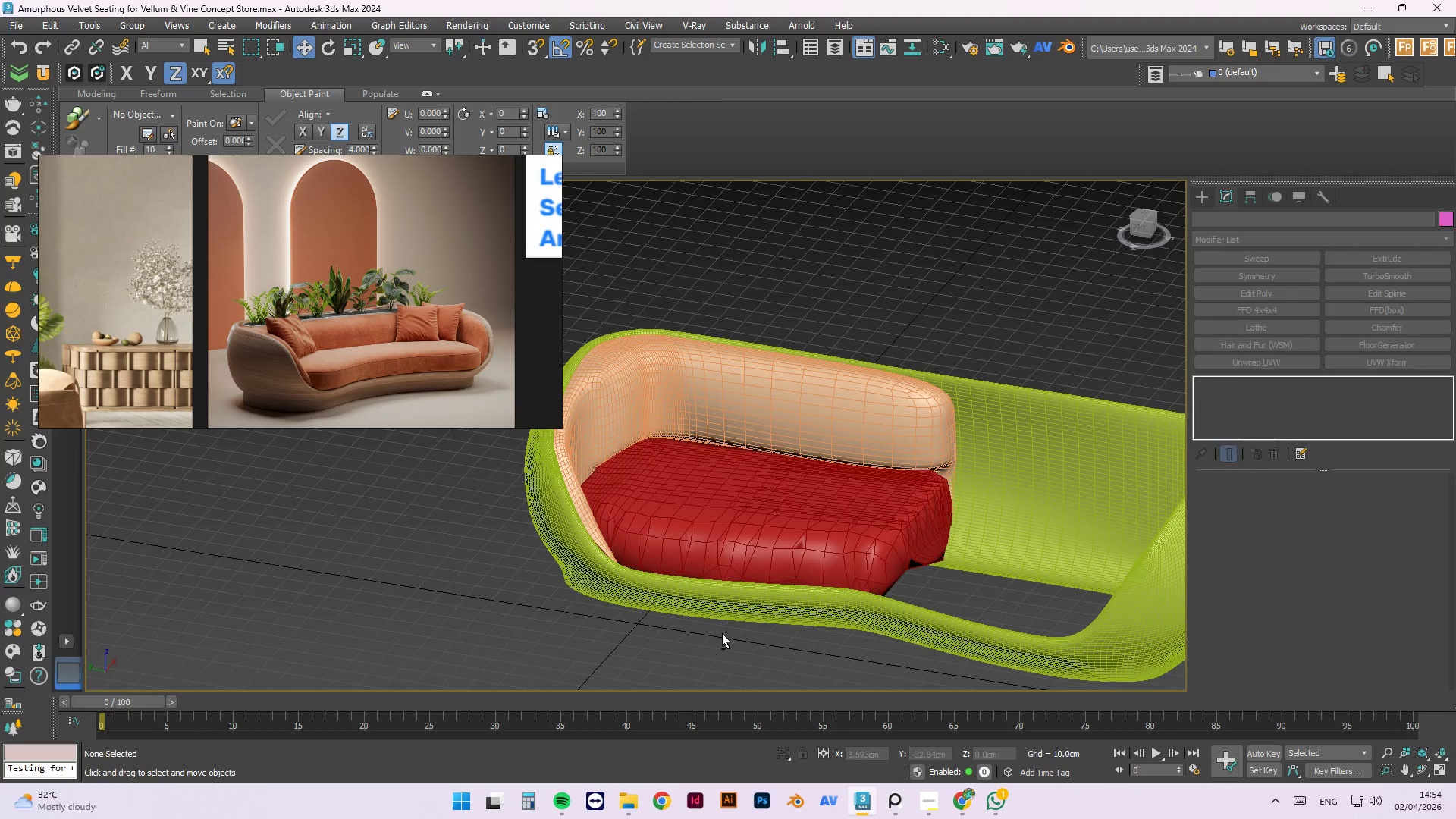 
scroll: coordinate [824, 573], scroll_direction: down, amount: 2.0
 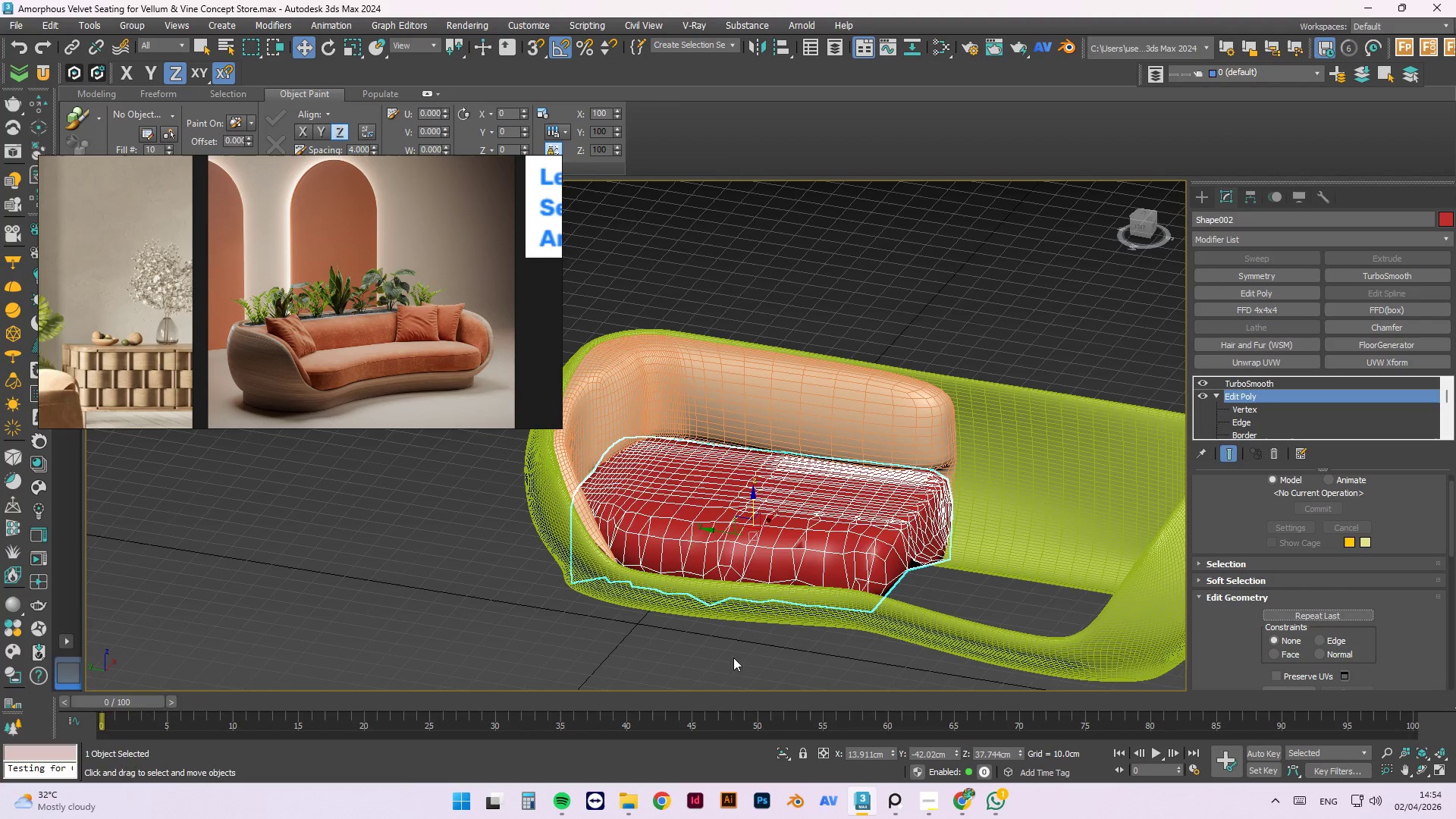 
hold_key(key=AltLeft, duration=1.5)
 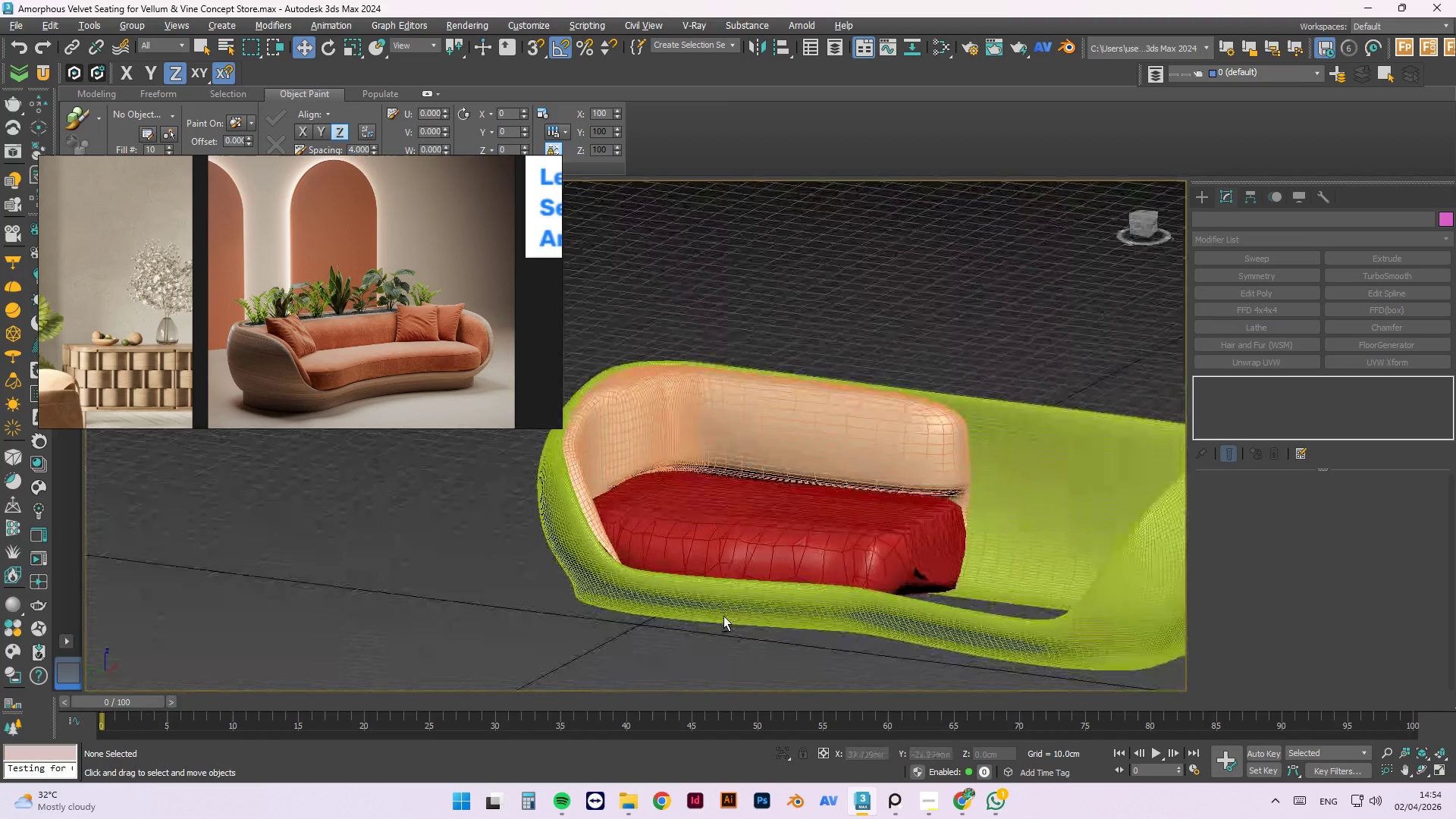 
hold_key(key=AltLeft, duration=1.52)
 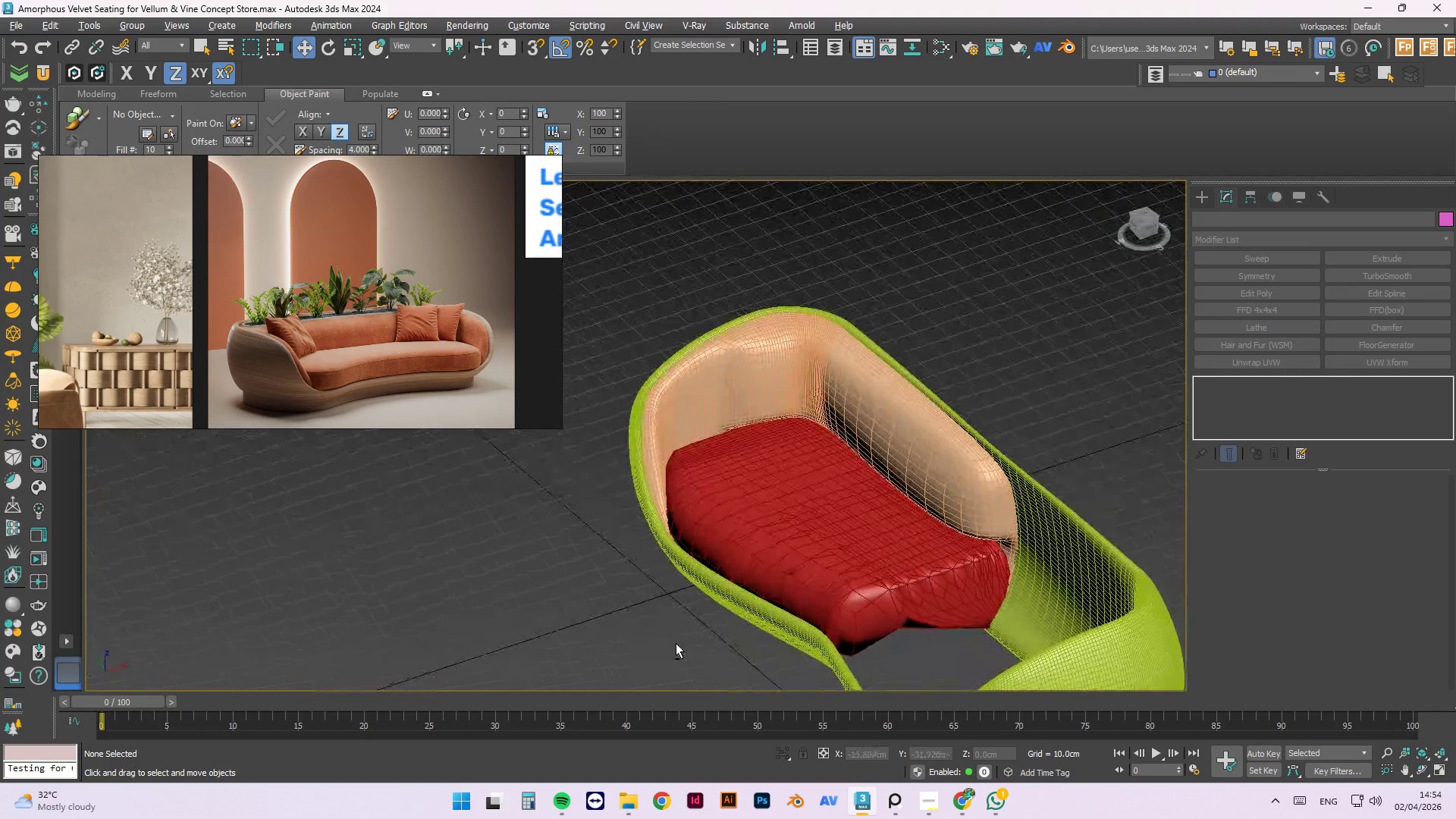 
hold_key(key=AltLeft, duration=1.05)
 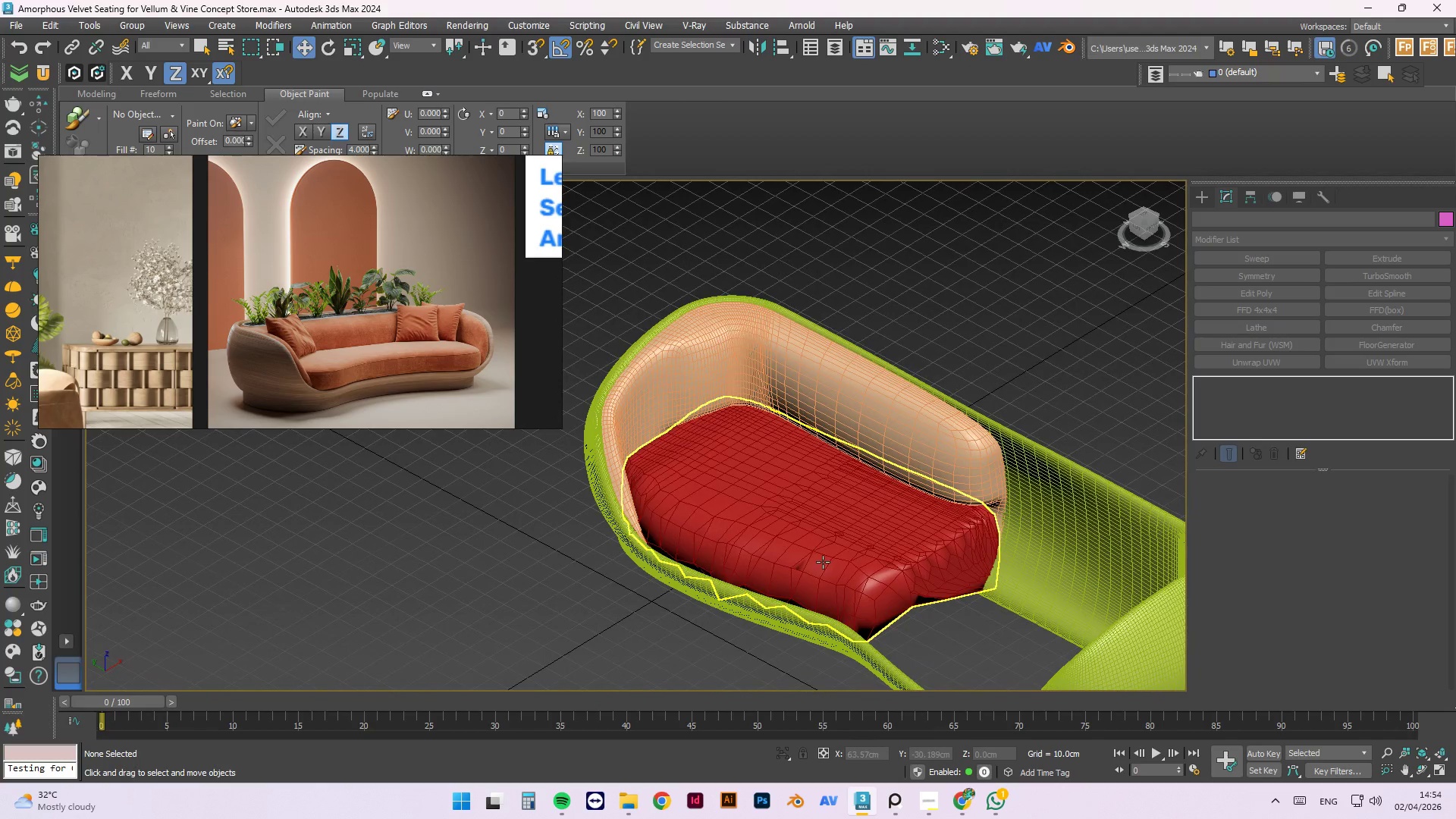 
key(Control+Z)
 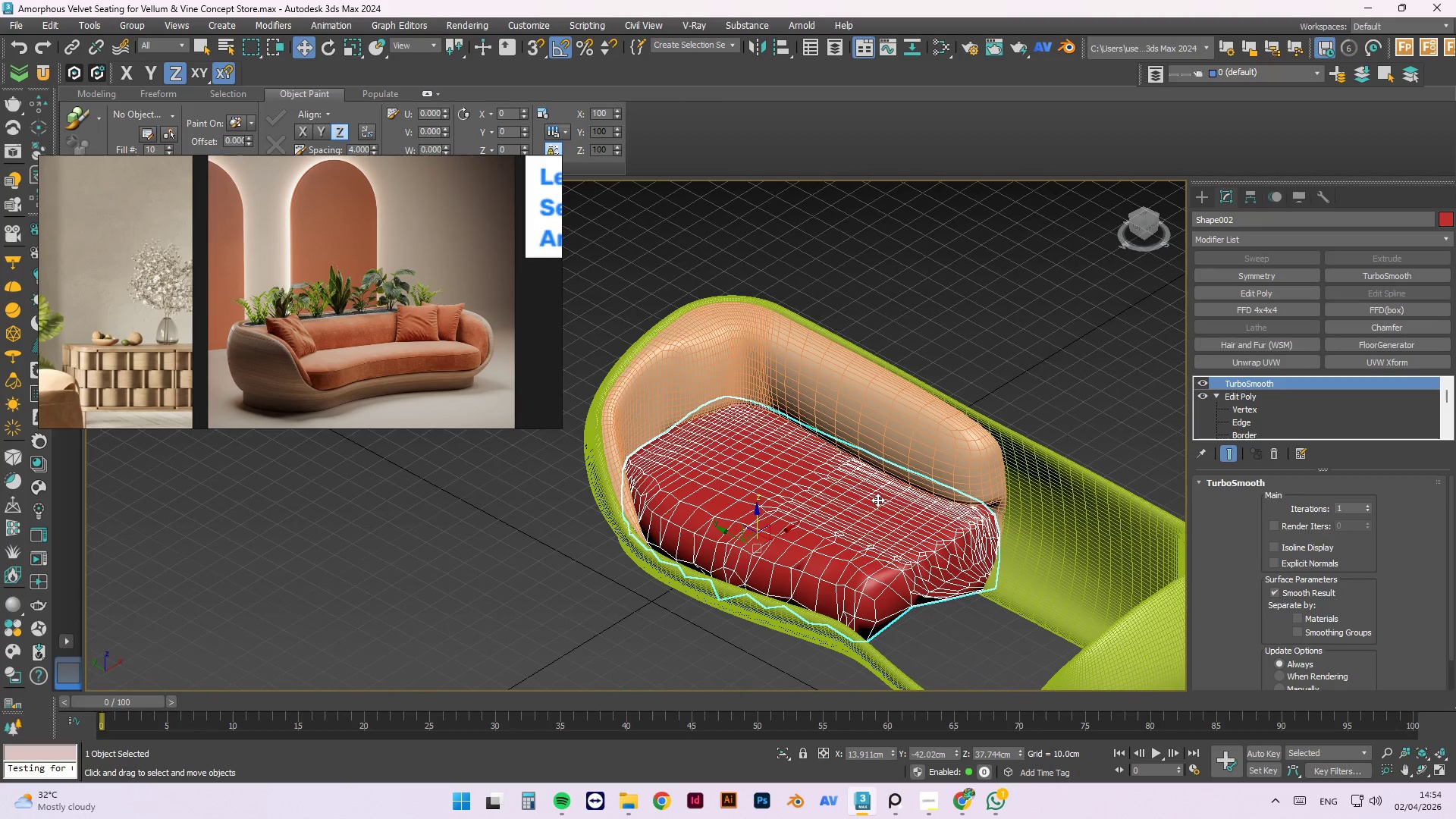 
key(Control+Z)
 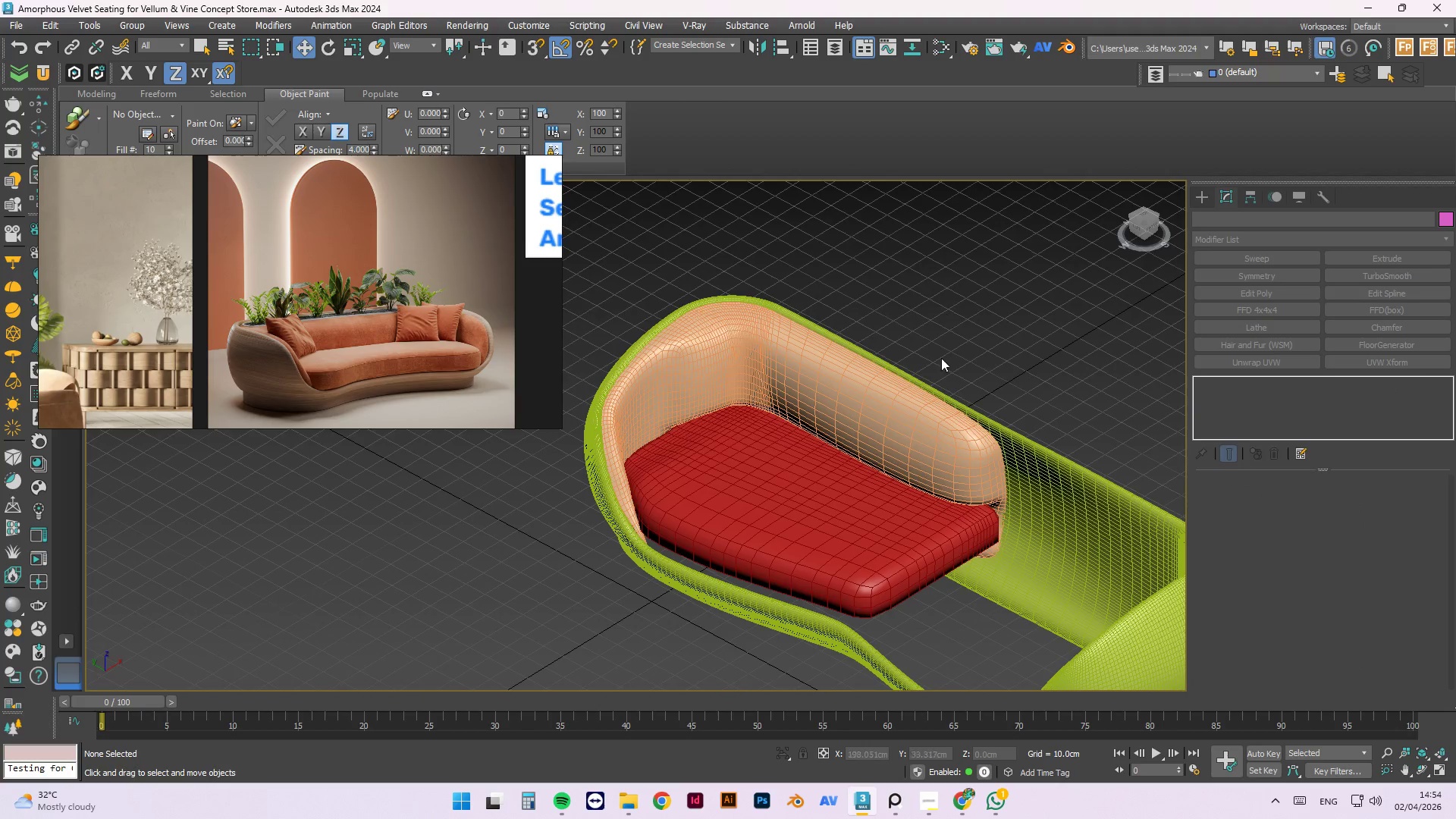 
double_click([895, 524])
 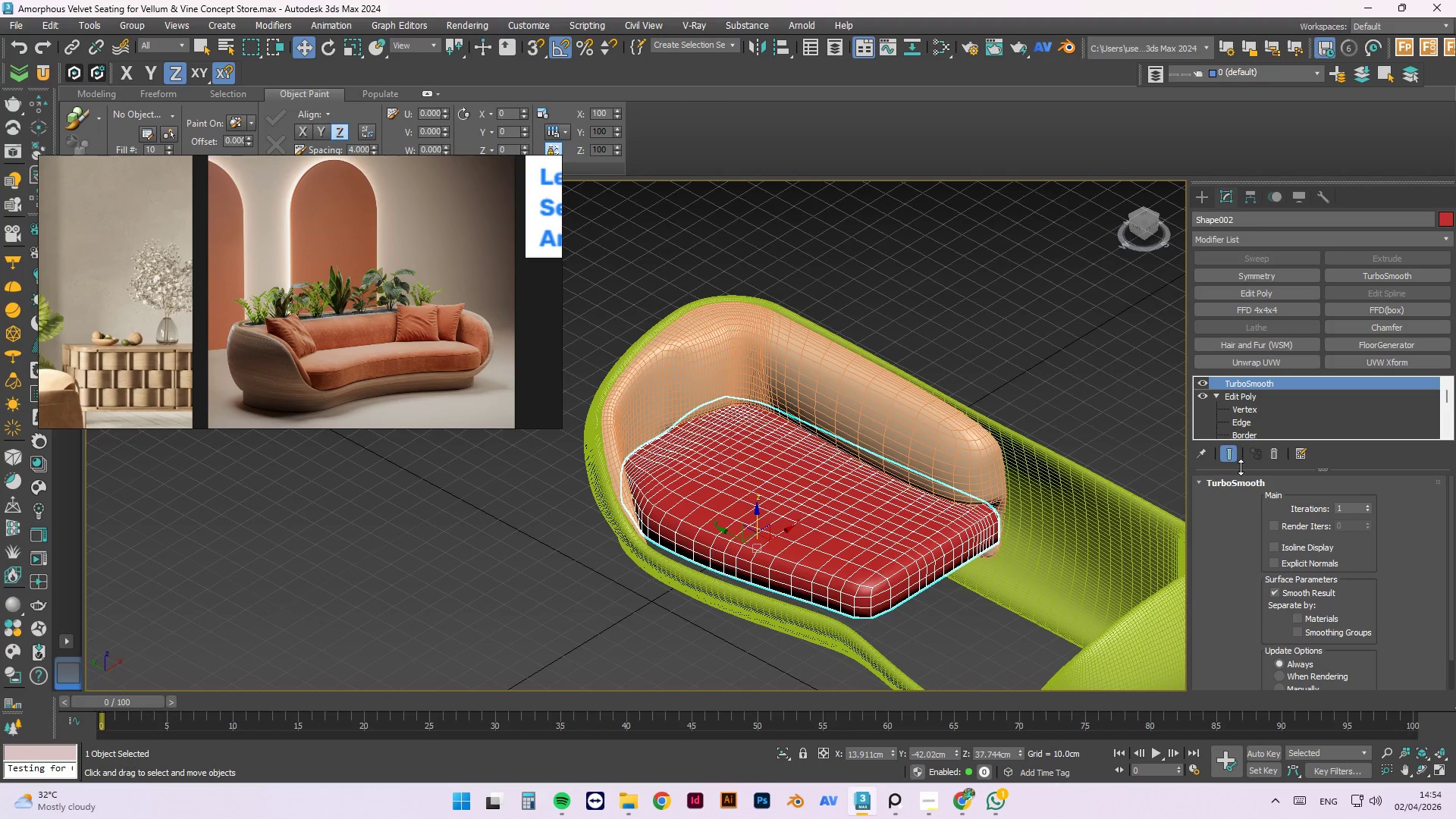 
key(Control+S)
 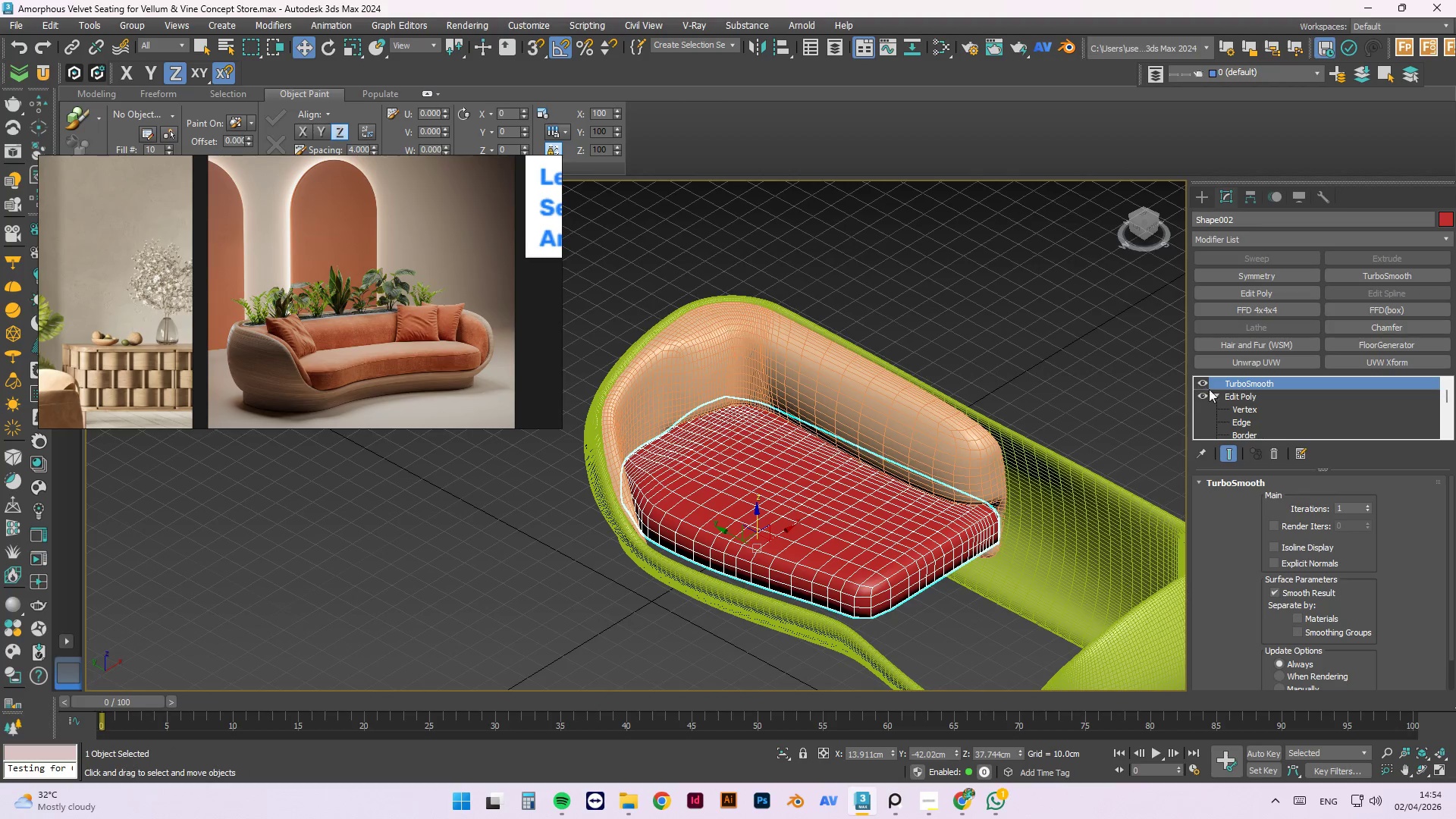 
left_click([1273, 459])
 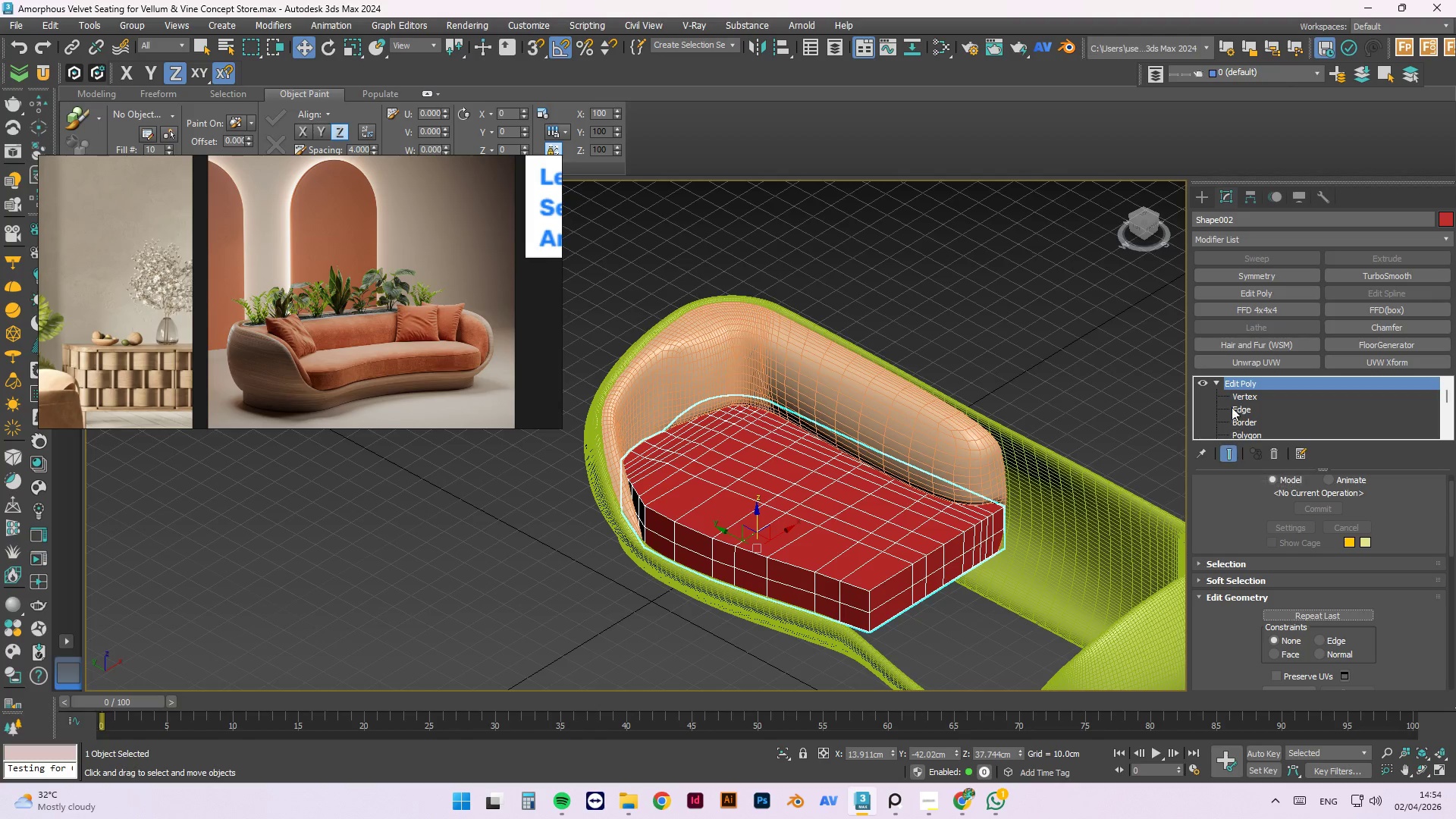 
scroll: coordinate [1268, 428], scroll_direction: up, amount: 1.0
 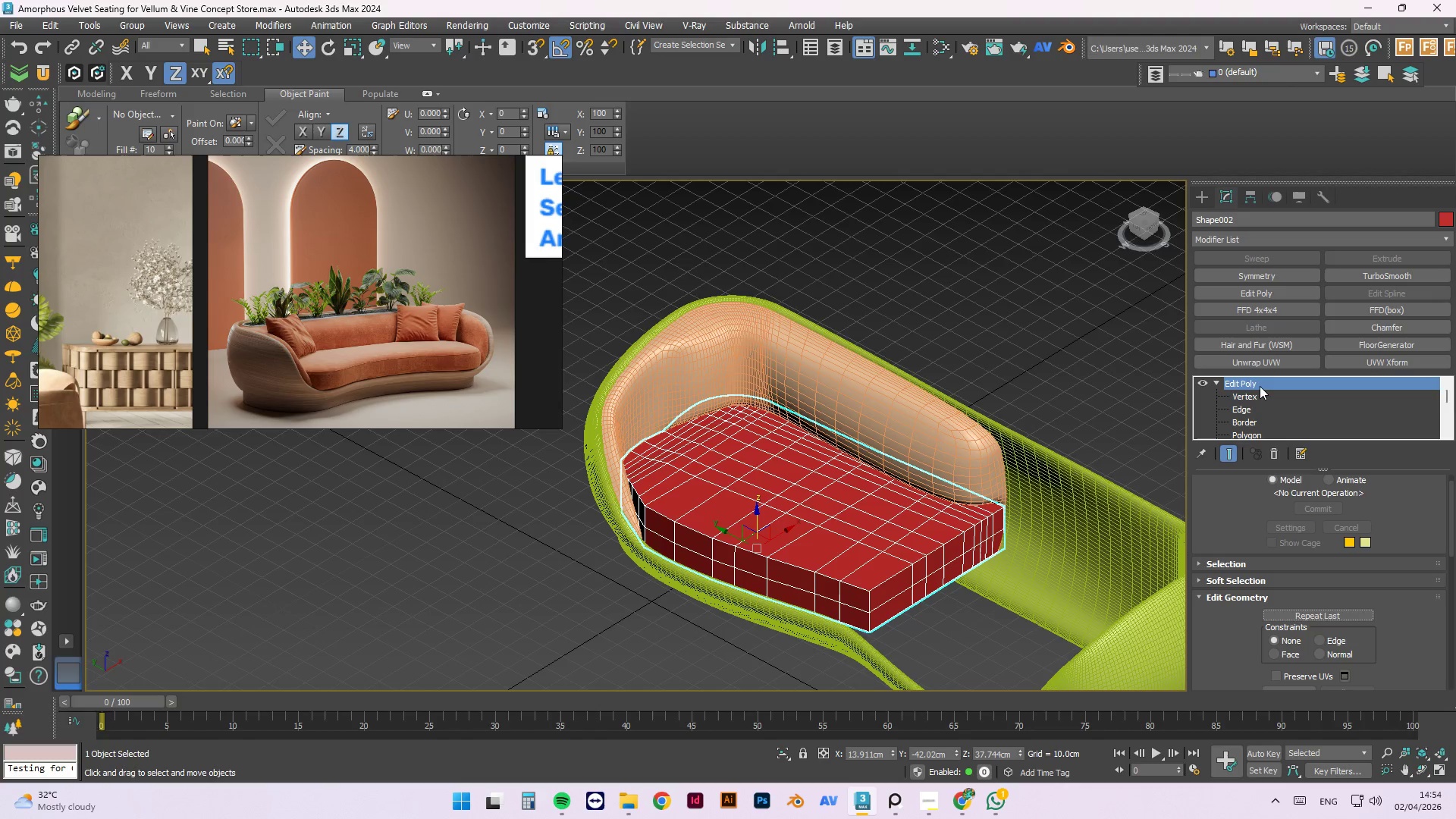 
right_click([1259, 386])
 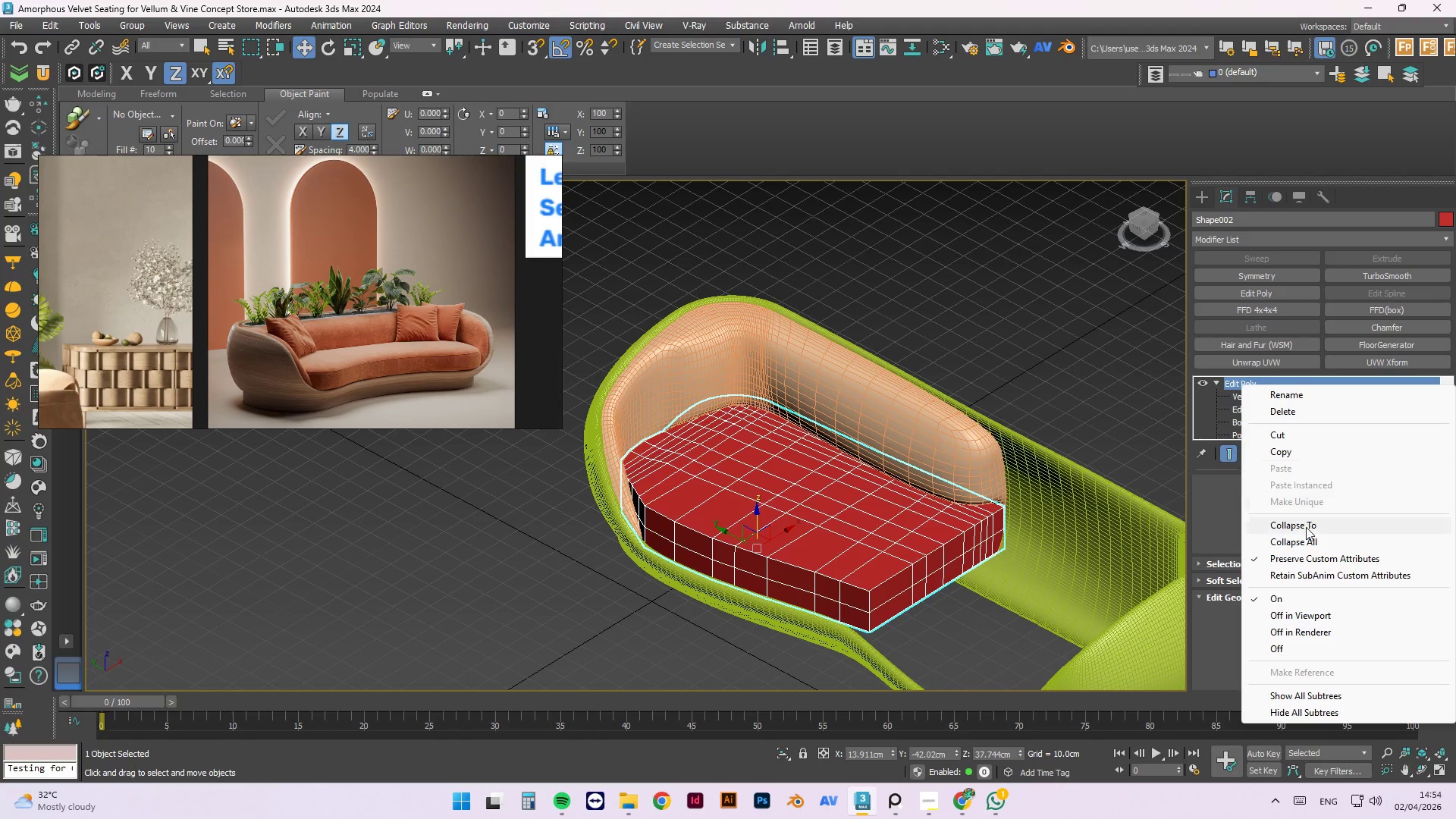 
left_click([1307, 544])
 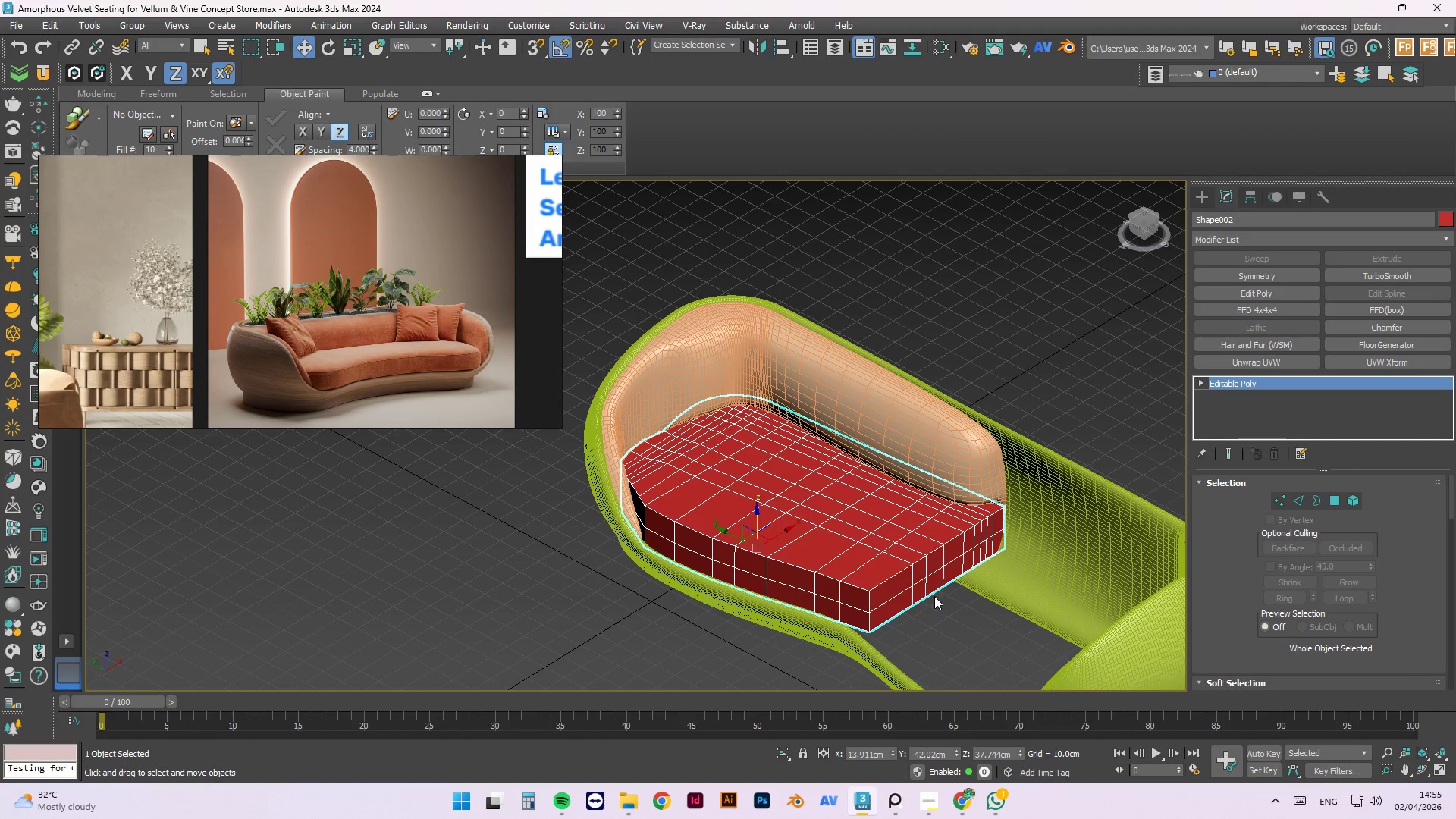 
hold_key(key=AltLeft, duration=1.5)
 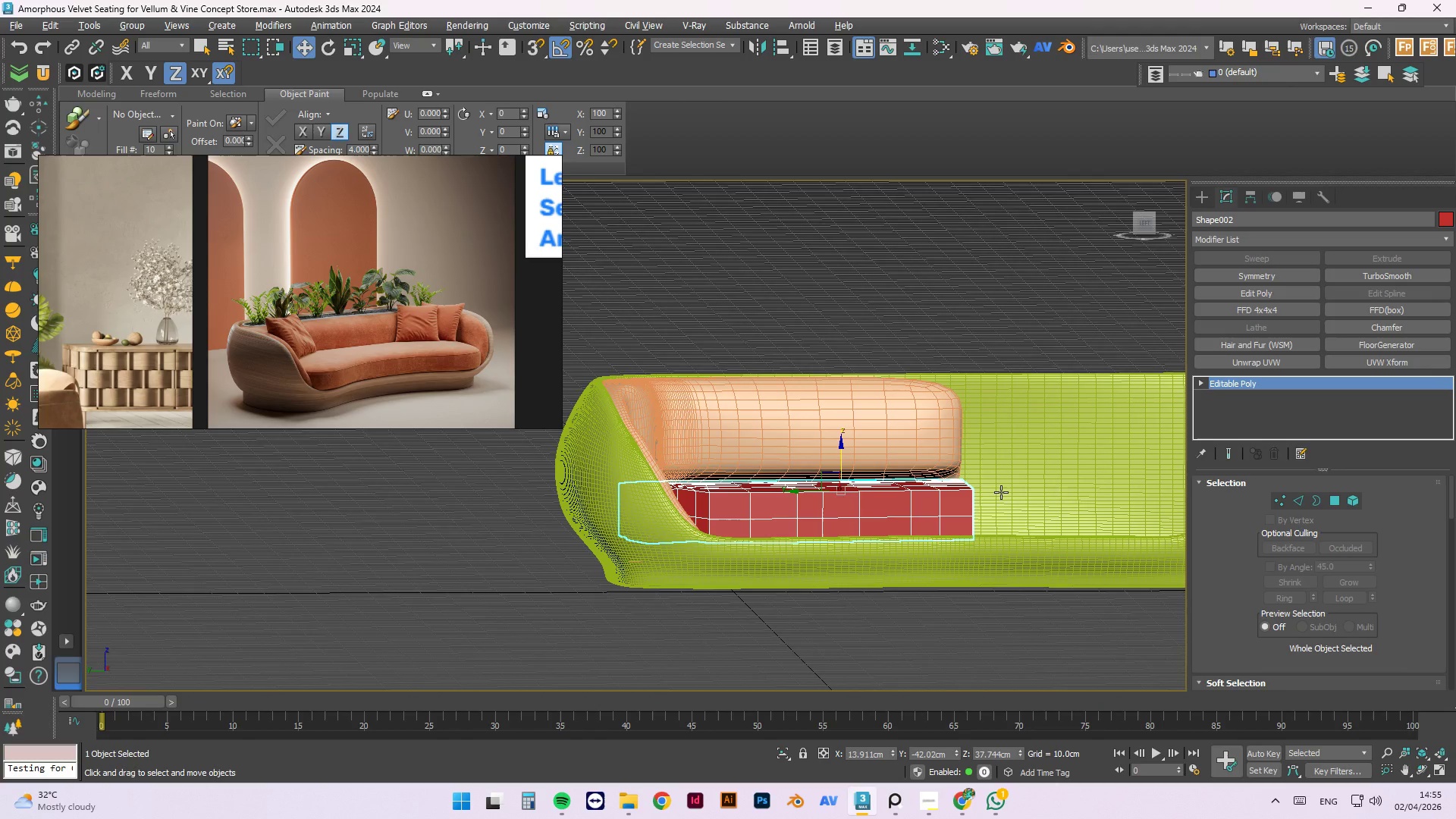 
hold_key(key=AltLeft, duration=0.56)
 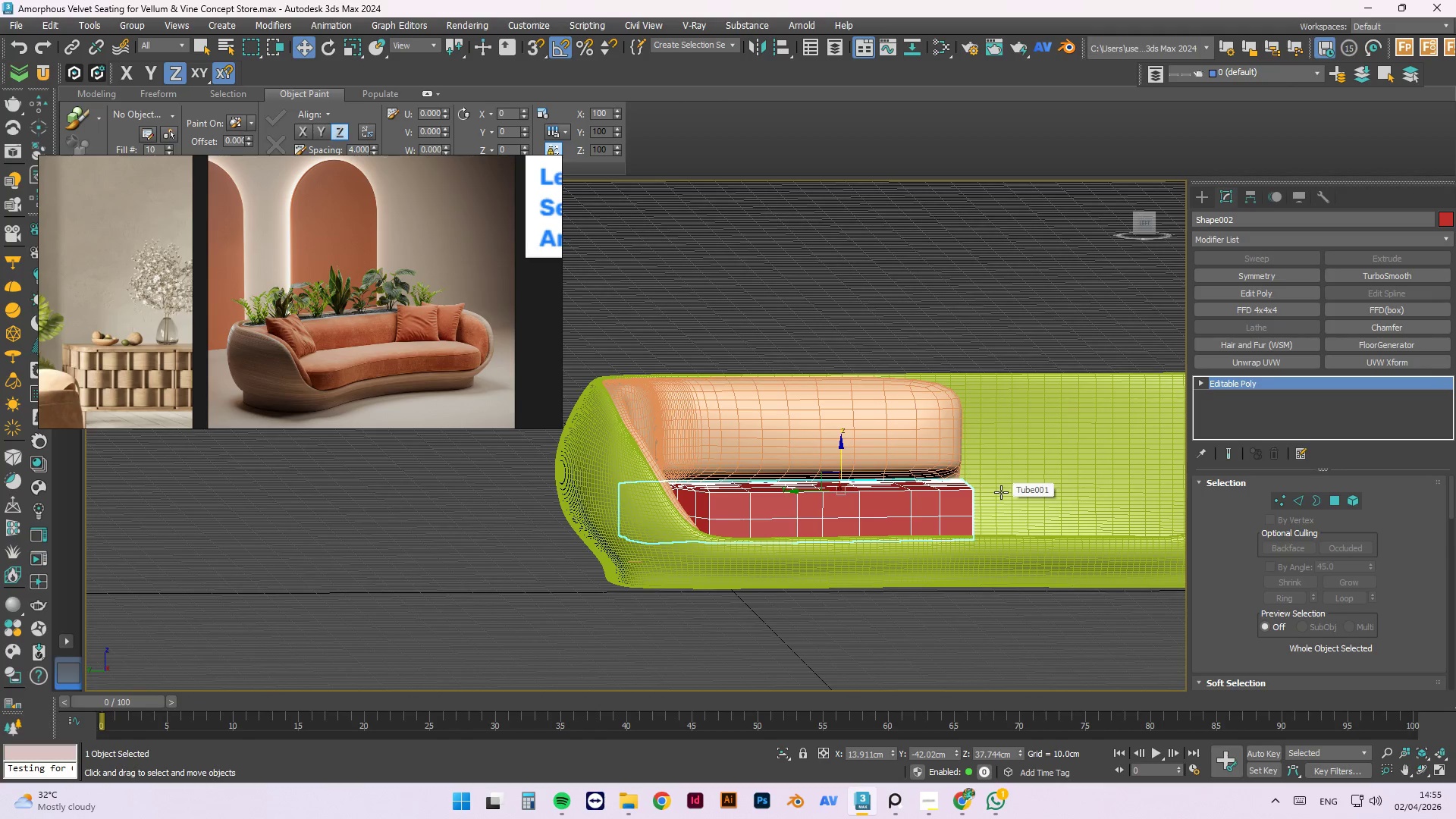 
key(F)
 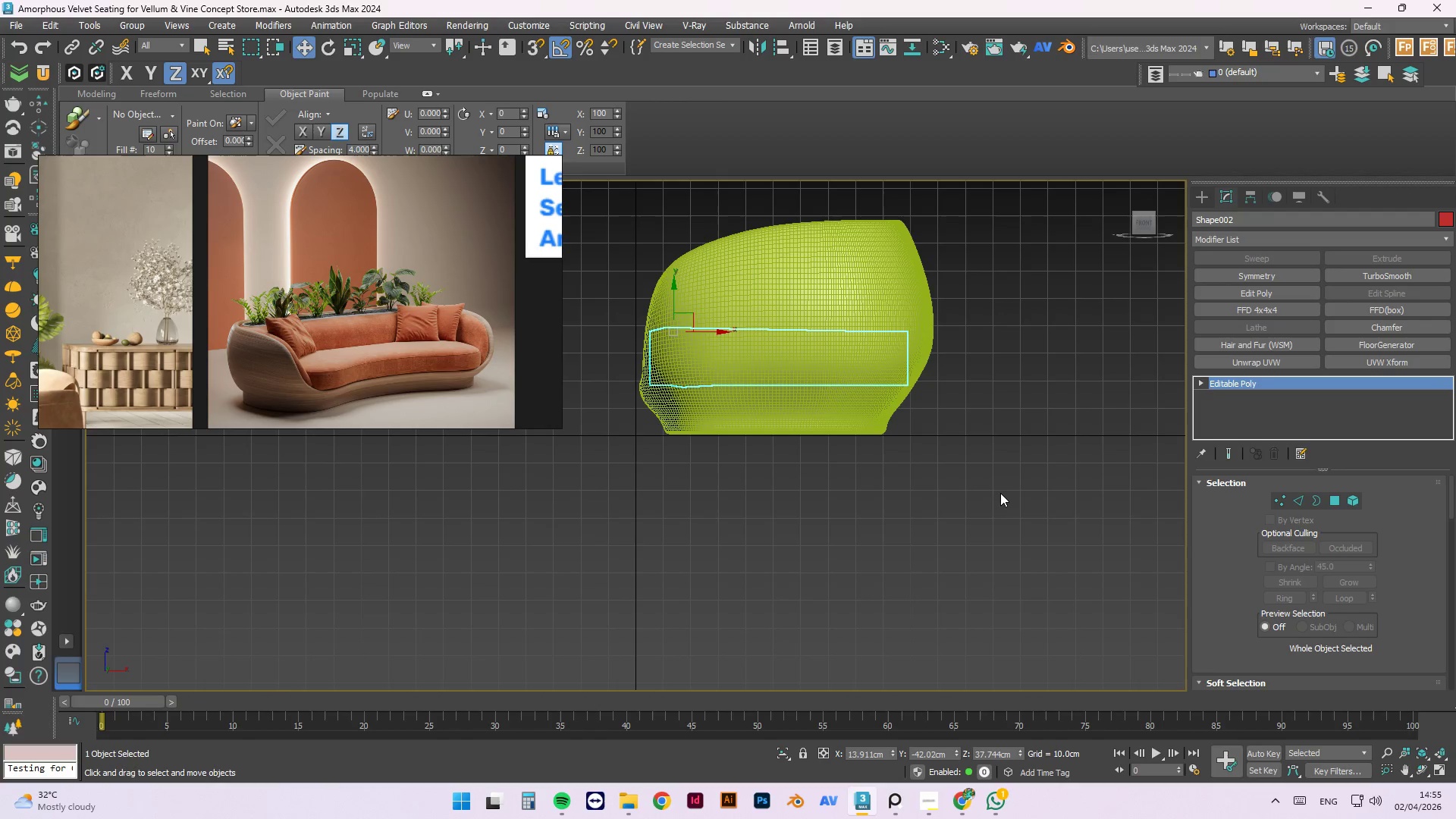 
key(F3)
 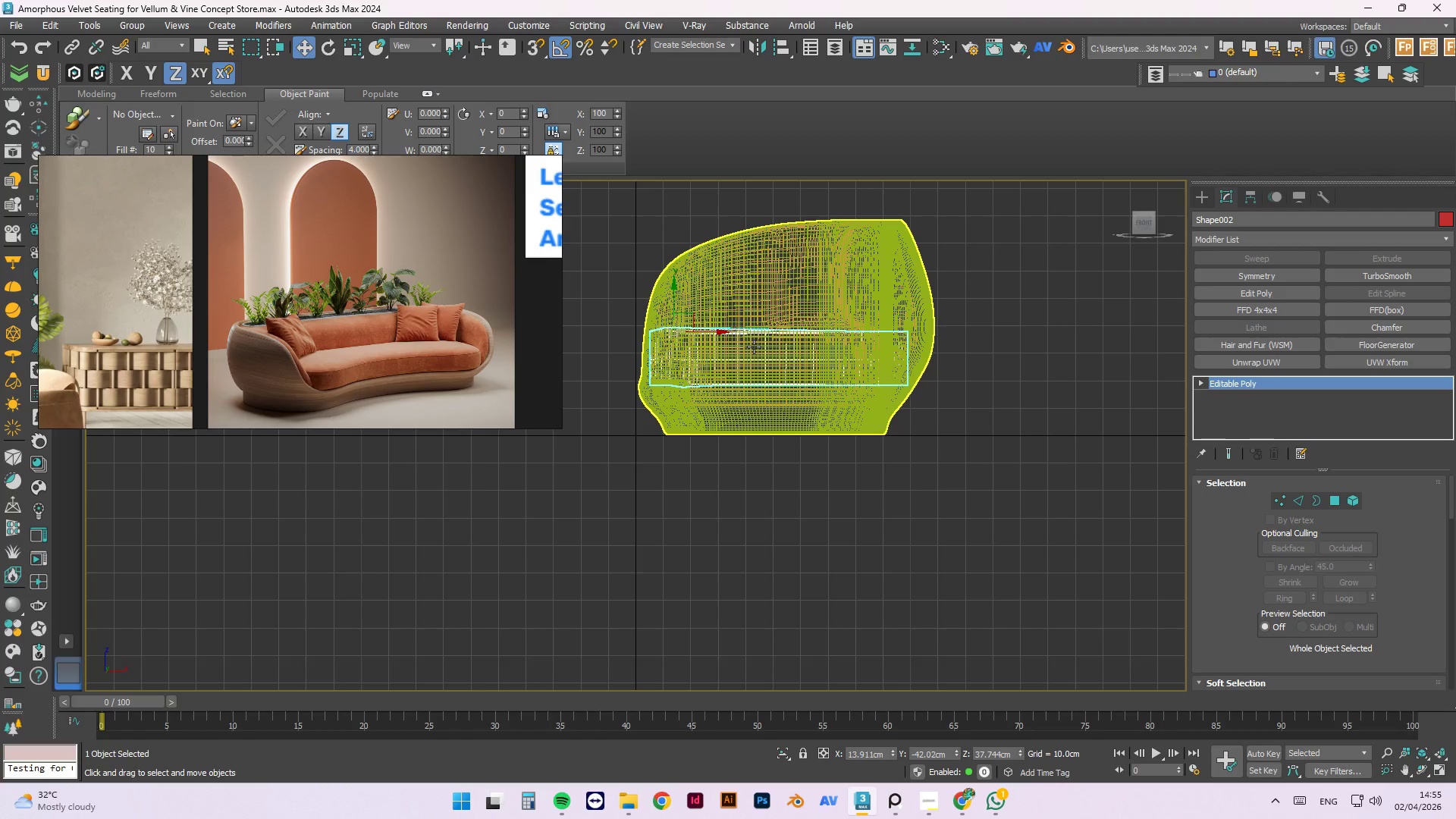 
key(L)
 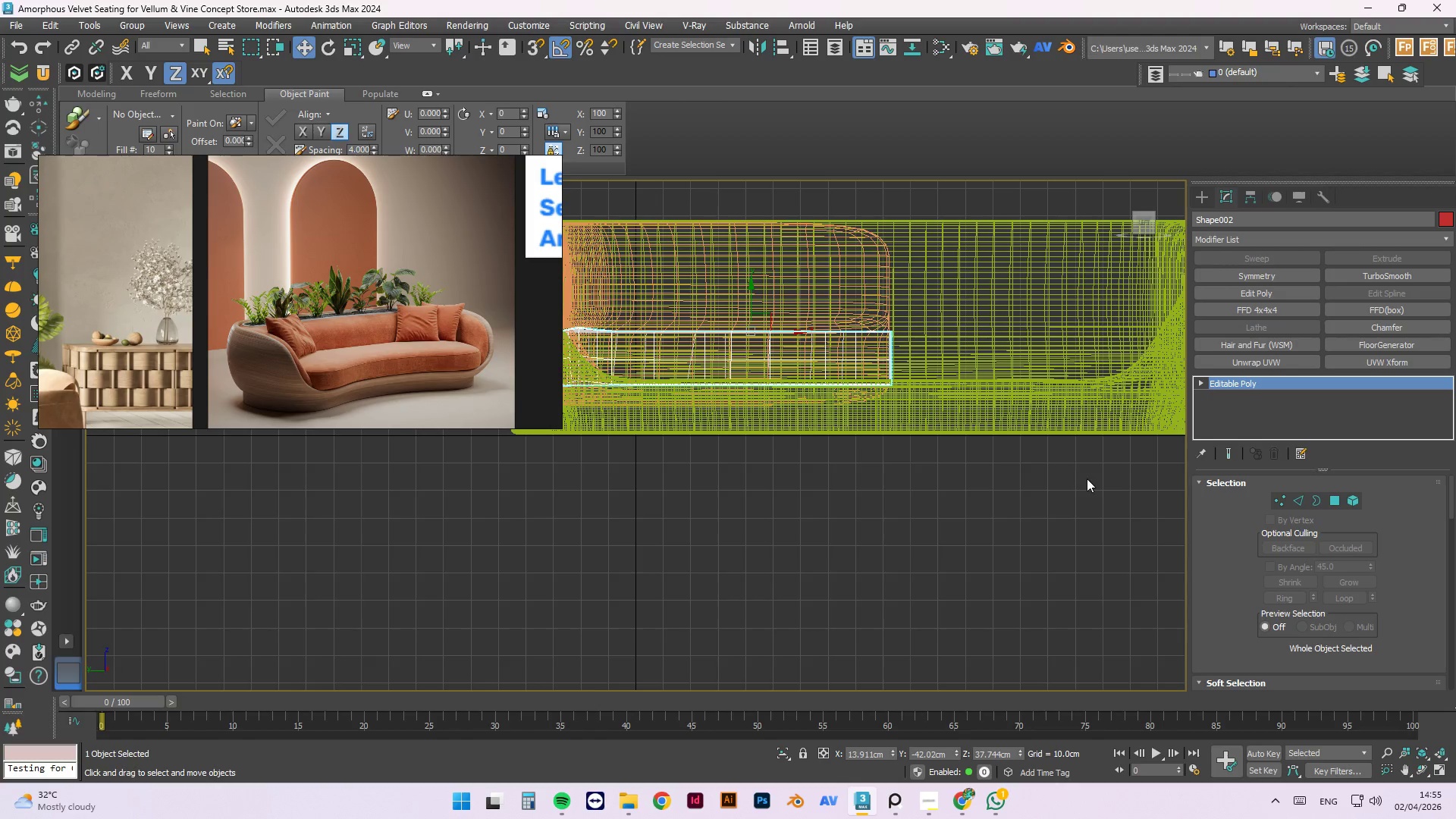 
scroll: coordinate [1087, 479], scroll_direction: down, amount: 1.0
 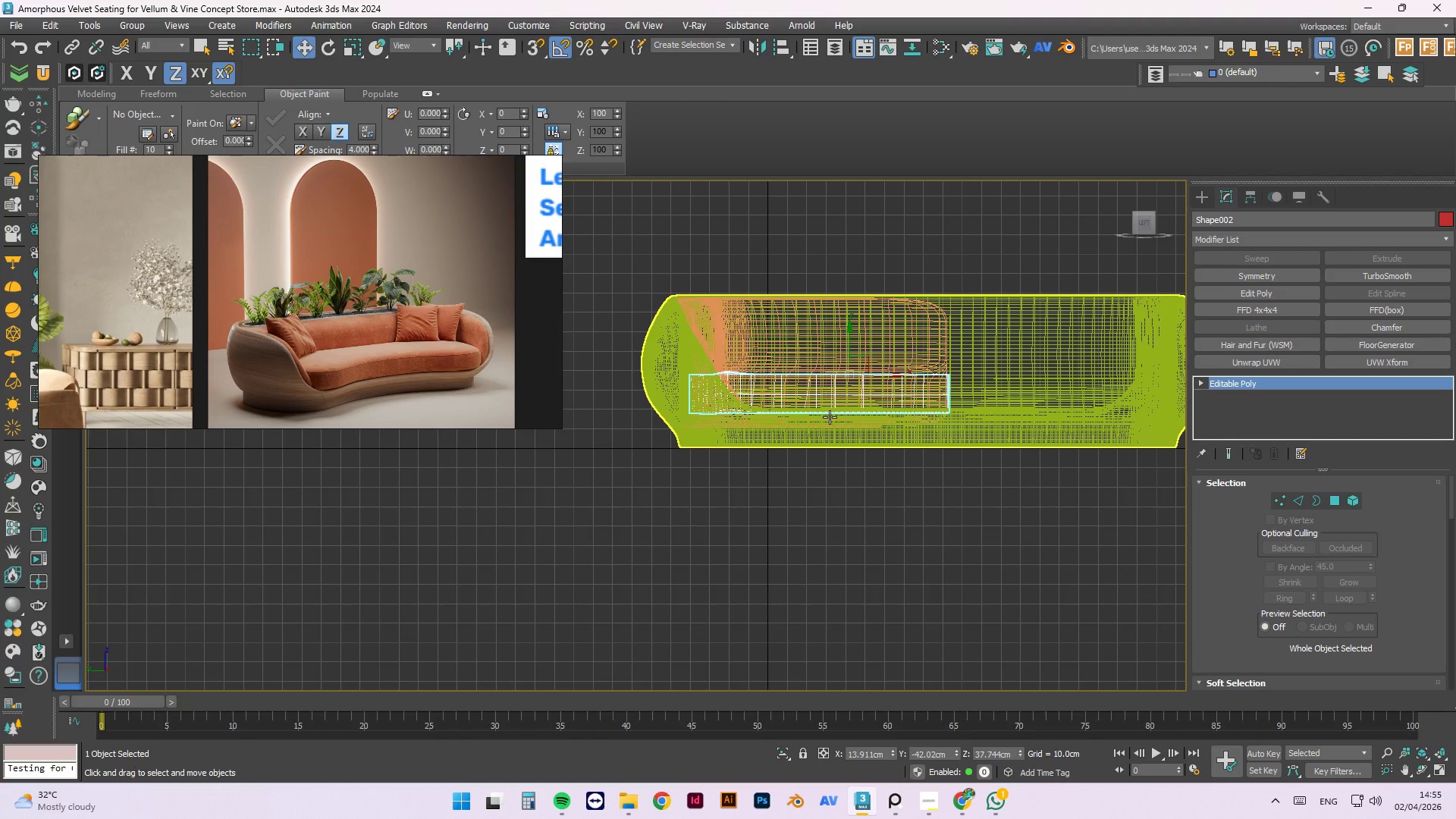 
key(1)
 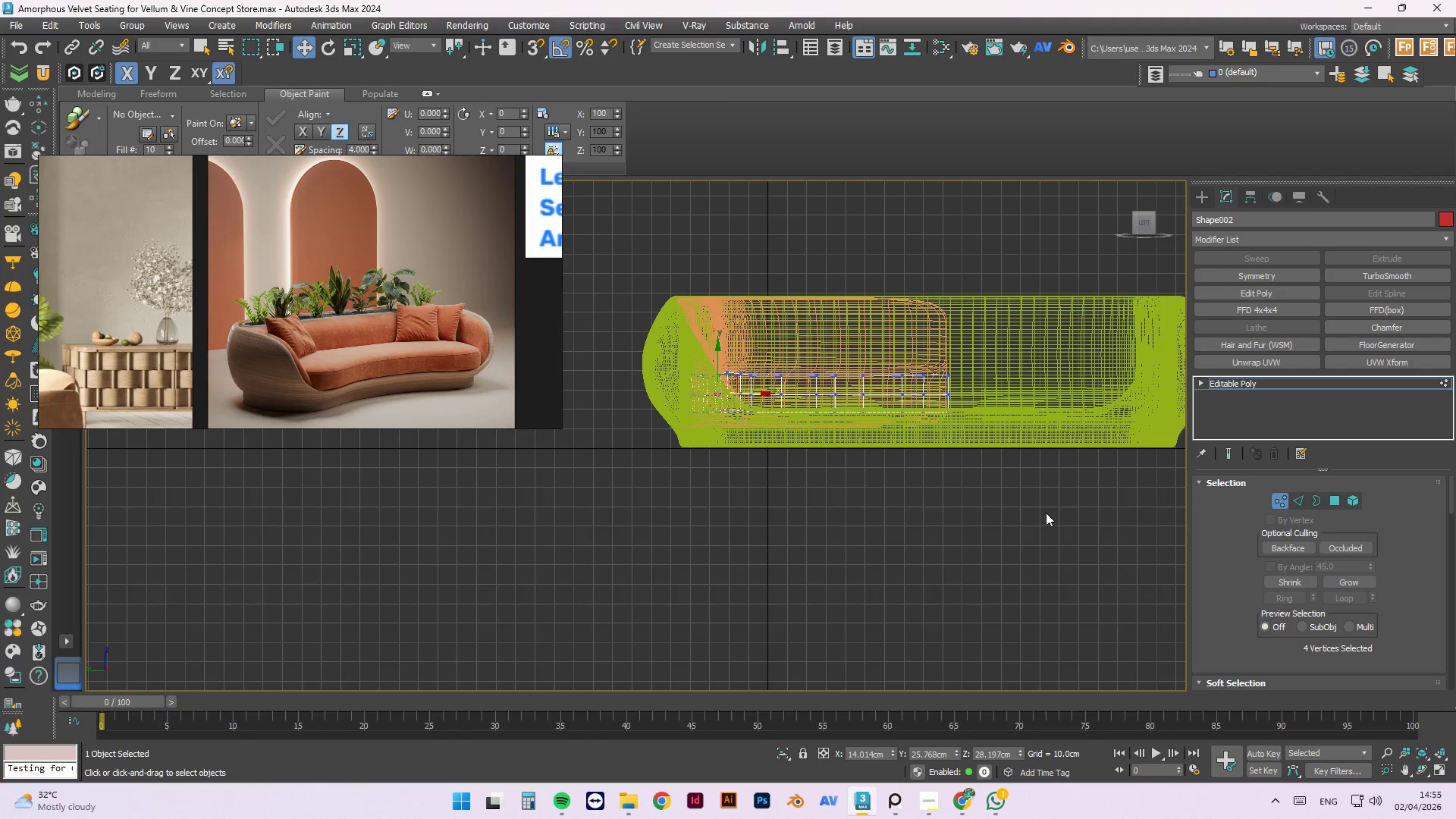 
left_click_drag(start_coordinate=[1046, 510], to_coordinate=[607, 406])
 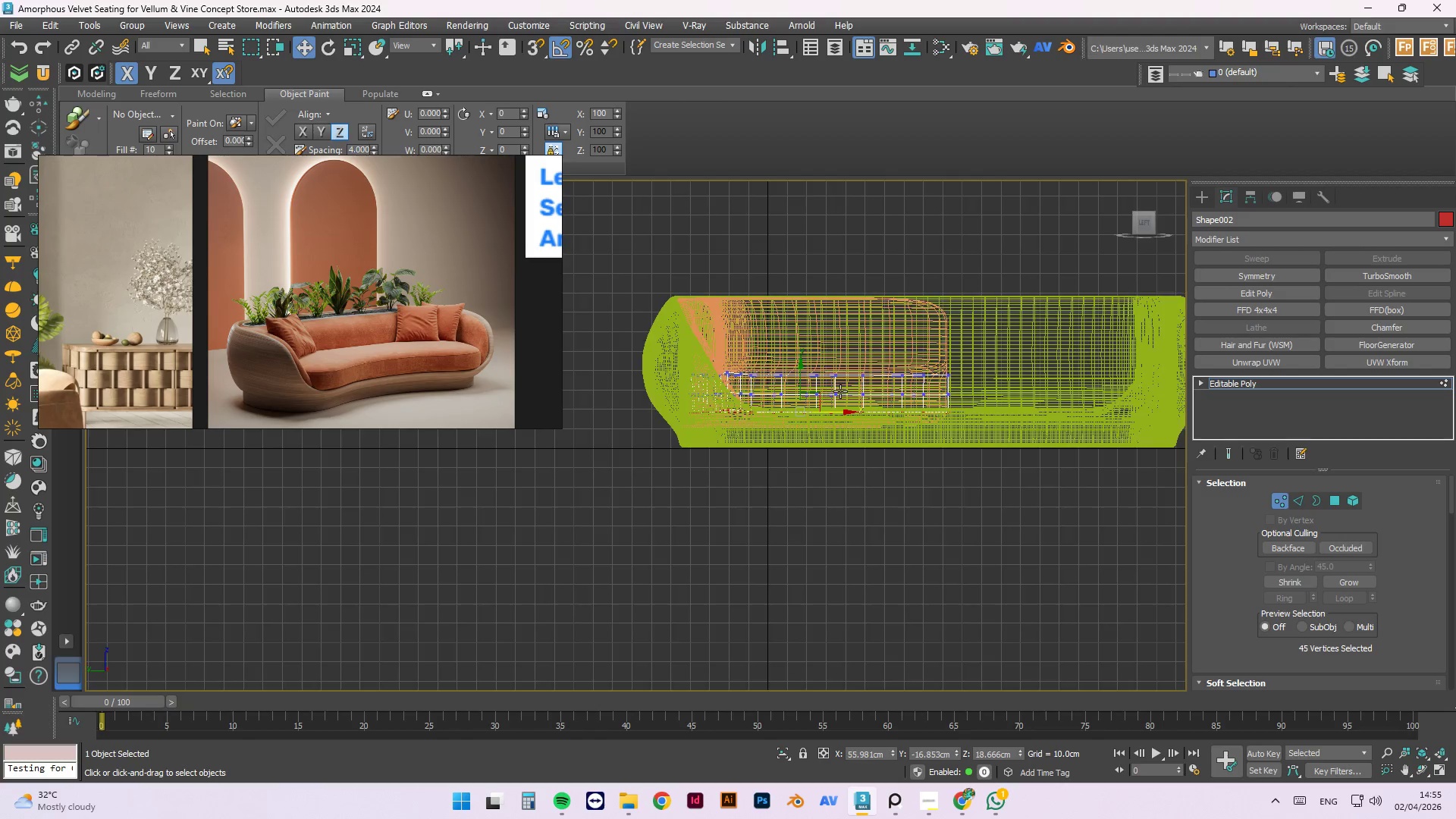 
scroll: coordinate [839, 390], scroll_direction: up, amount: 2.0
 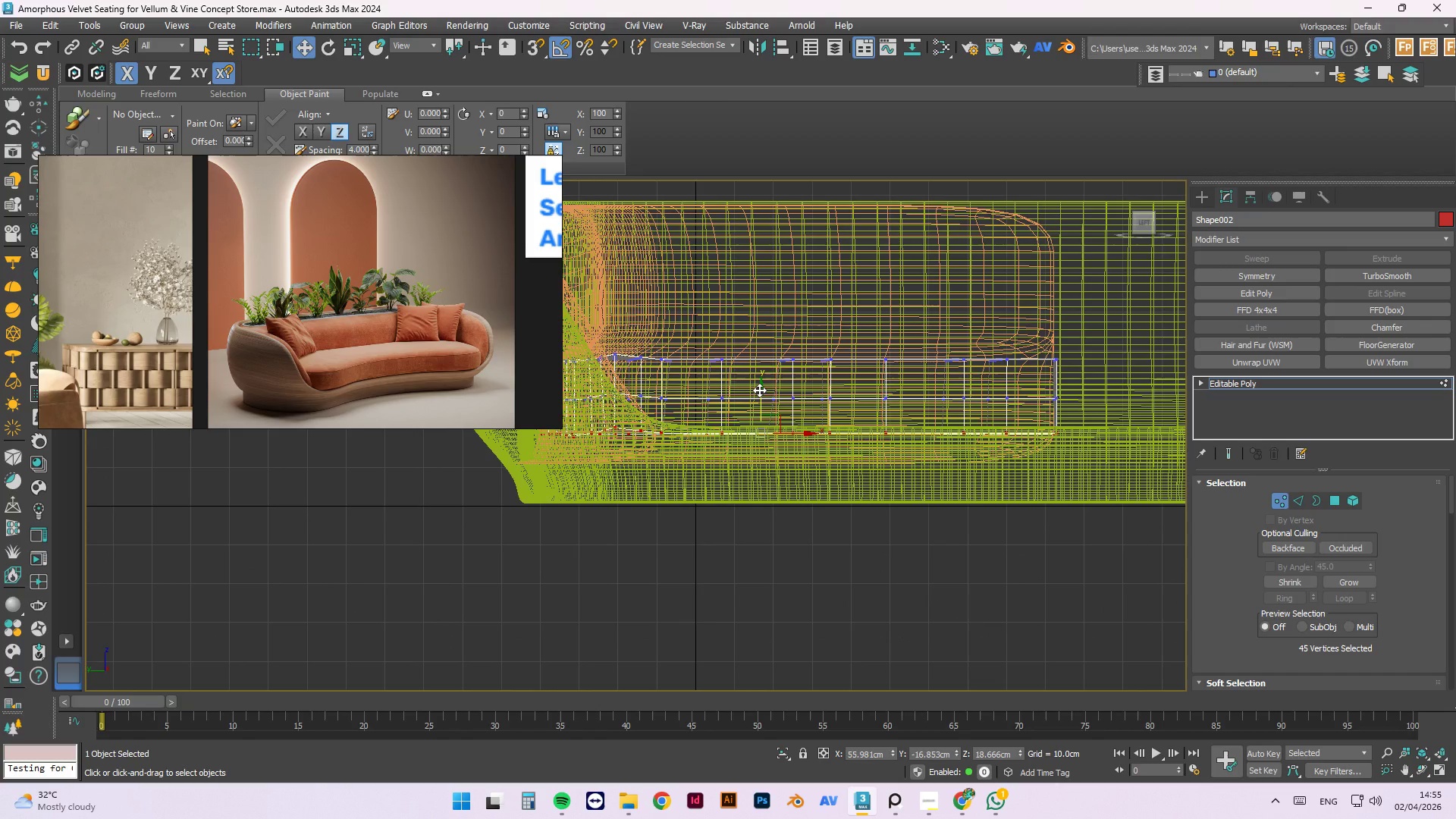 
left_click_drag(start_coordinate=[759, 390], to_coordinate=[761, 418])
 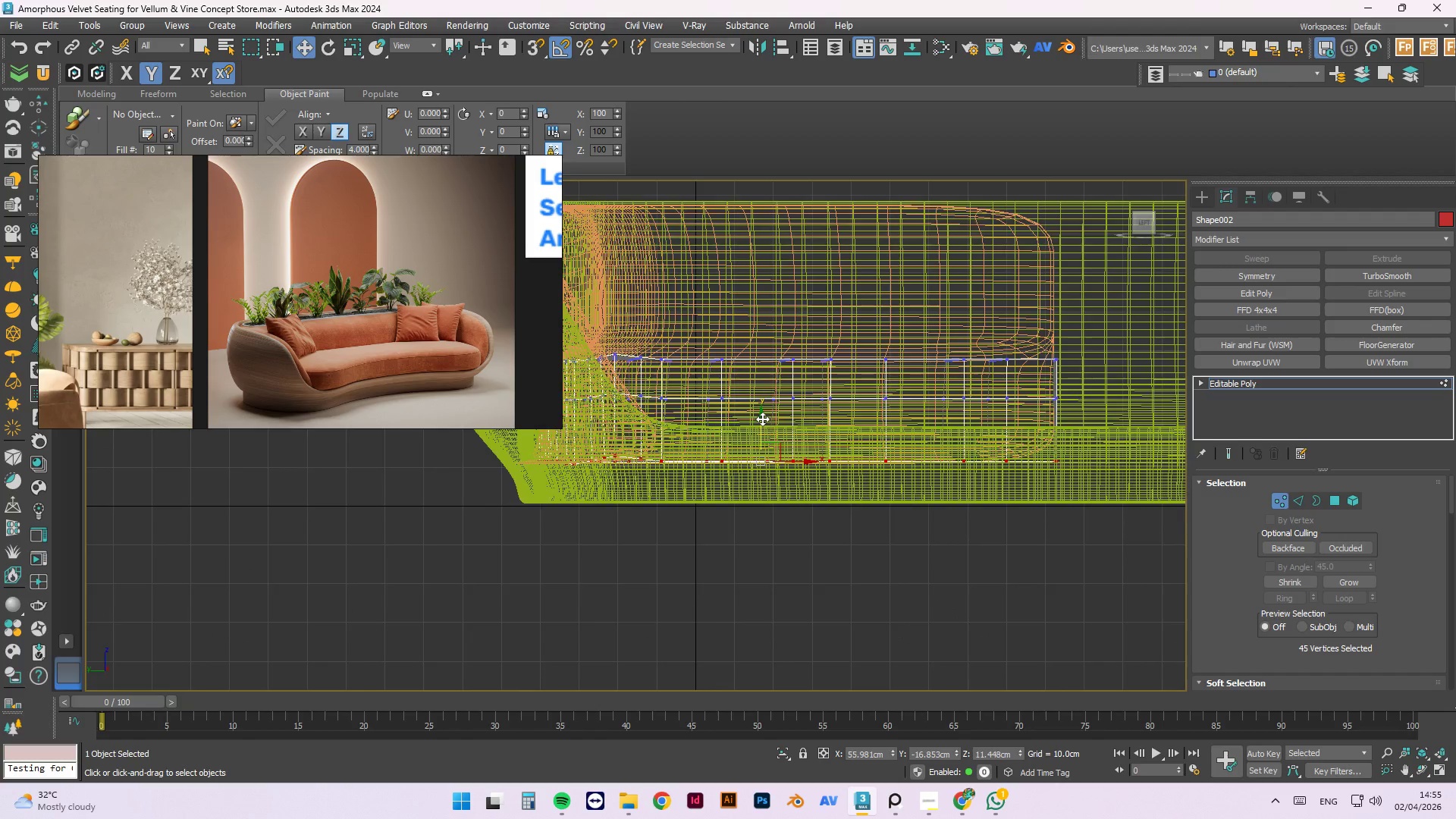 
scroll: coordinate [774, 432], scroll_direction: down, amount: 2.0
 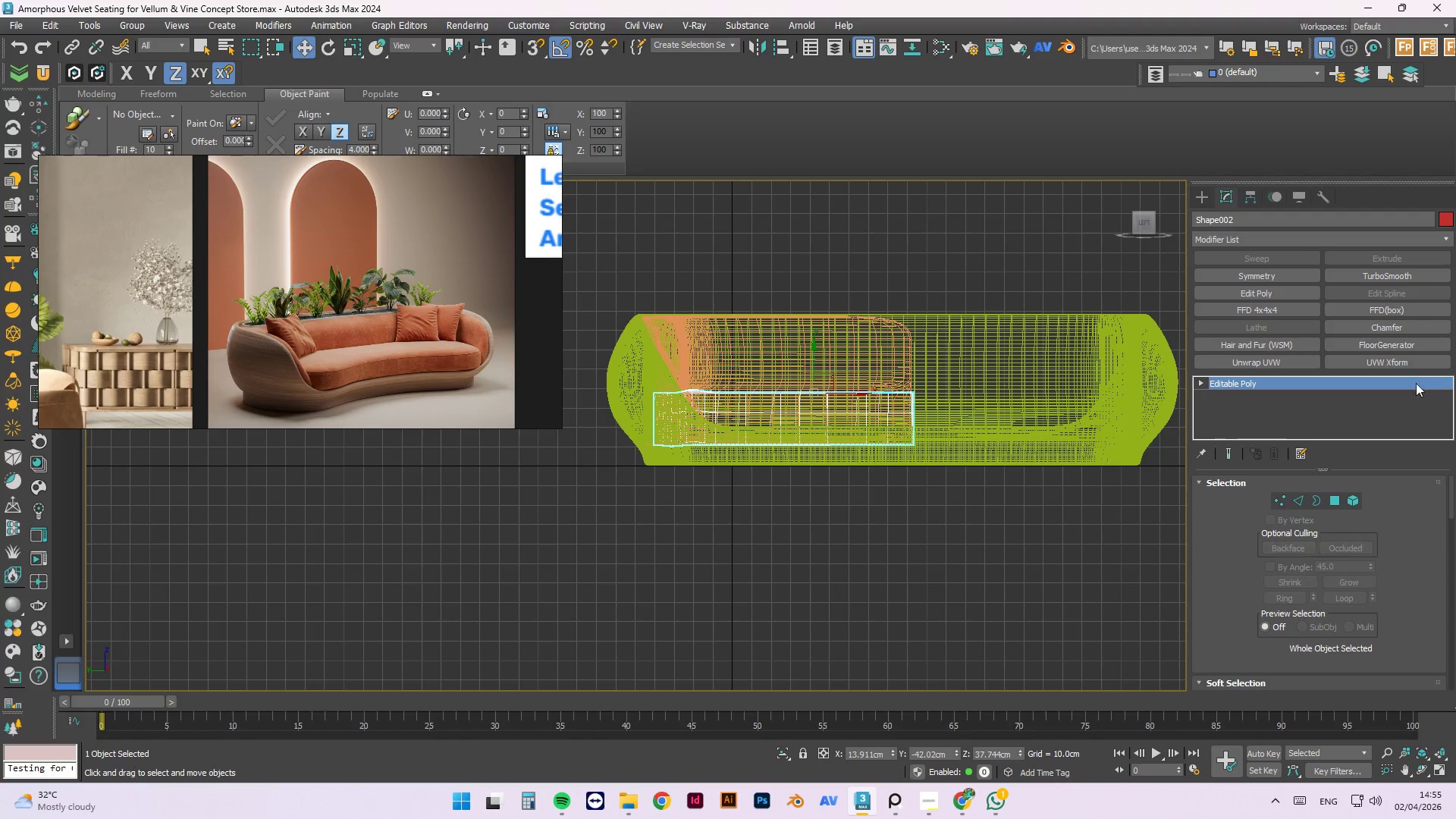 
hold_key(key=AltLeft, duration=1.03)
 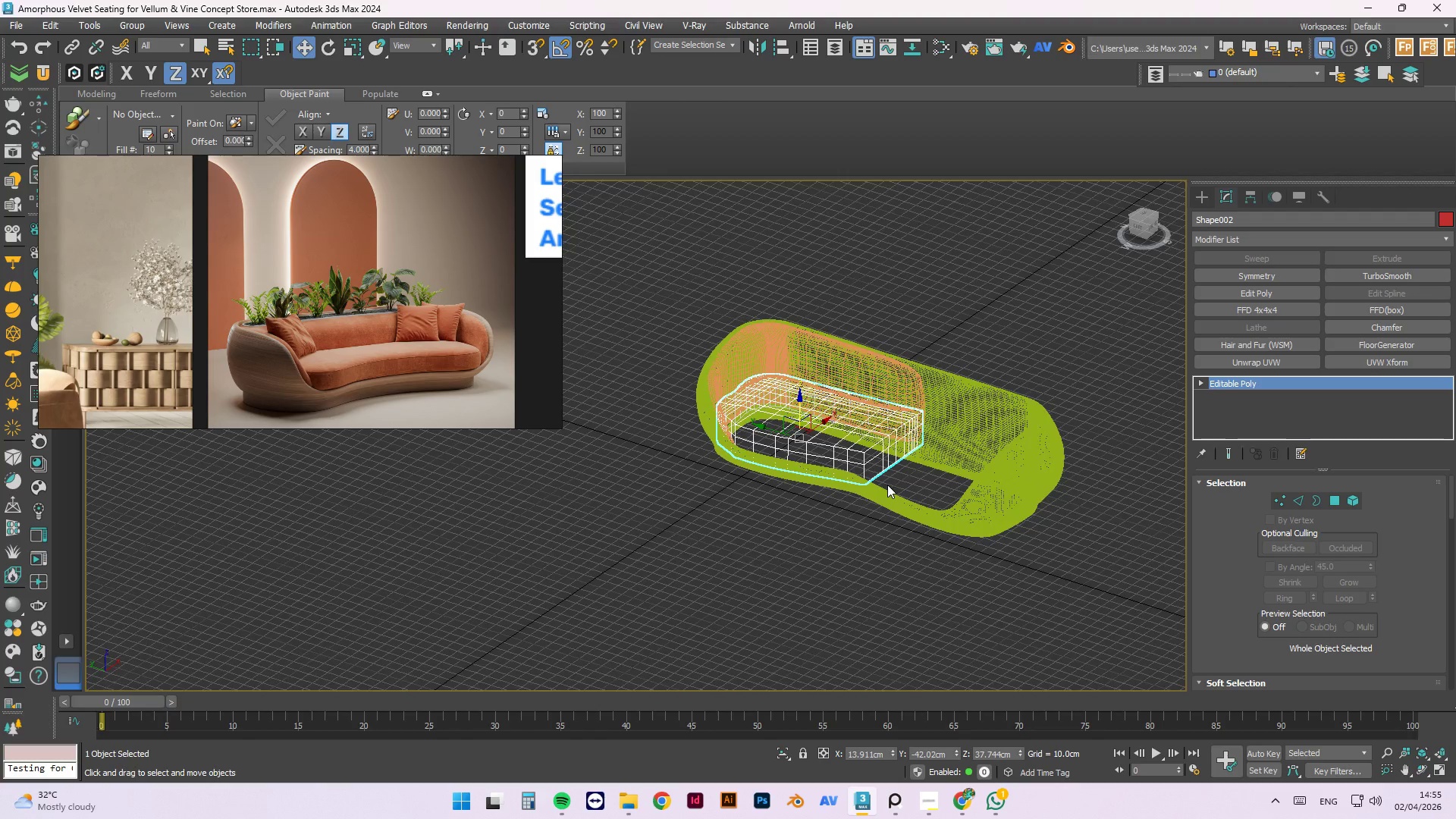 
scroll: coordinate [878, 452], scroll_direction: down, amount: 1.0
 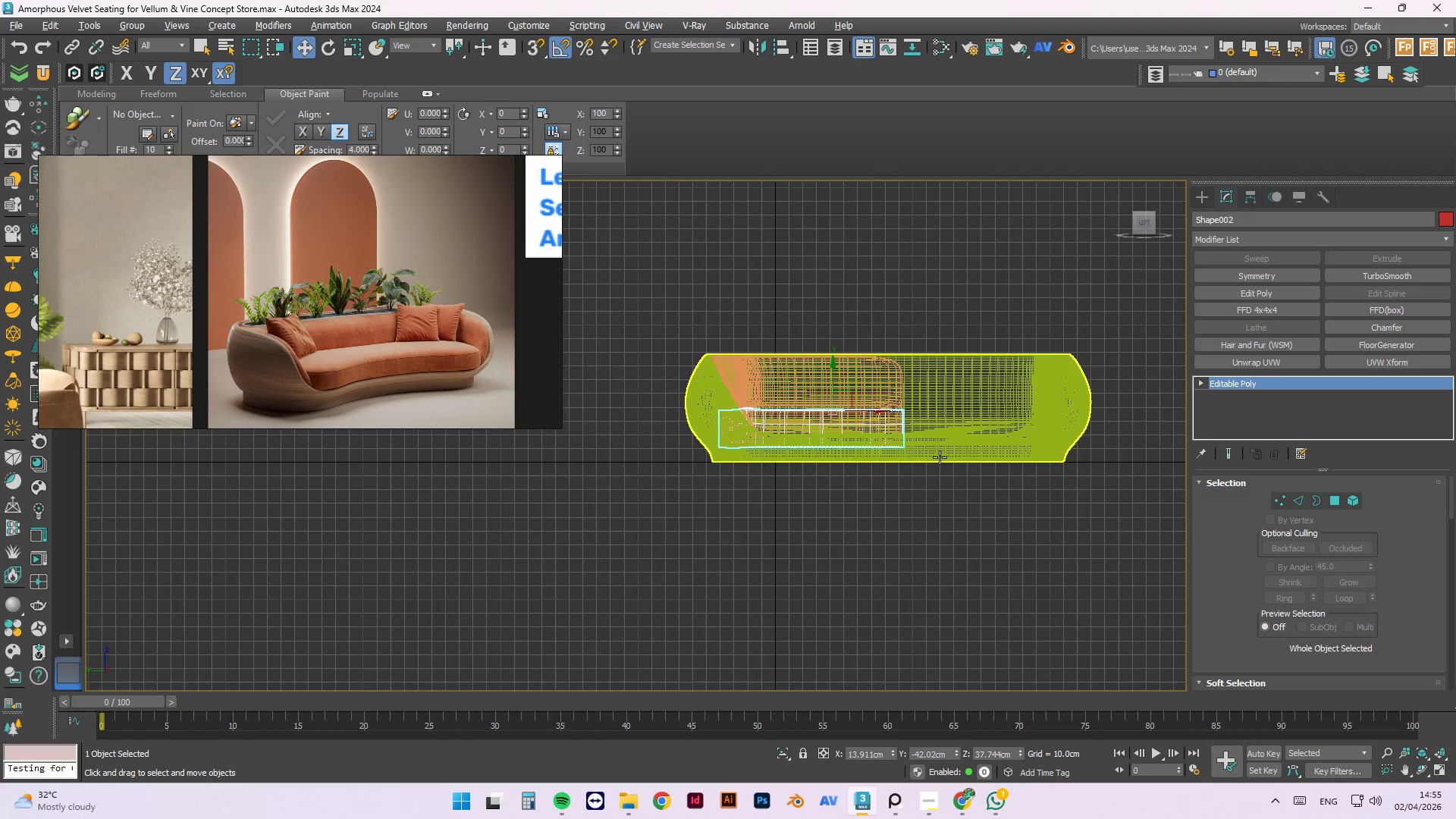 
key(F3)
 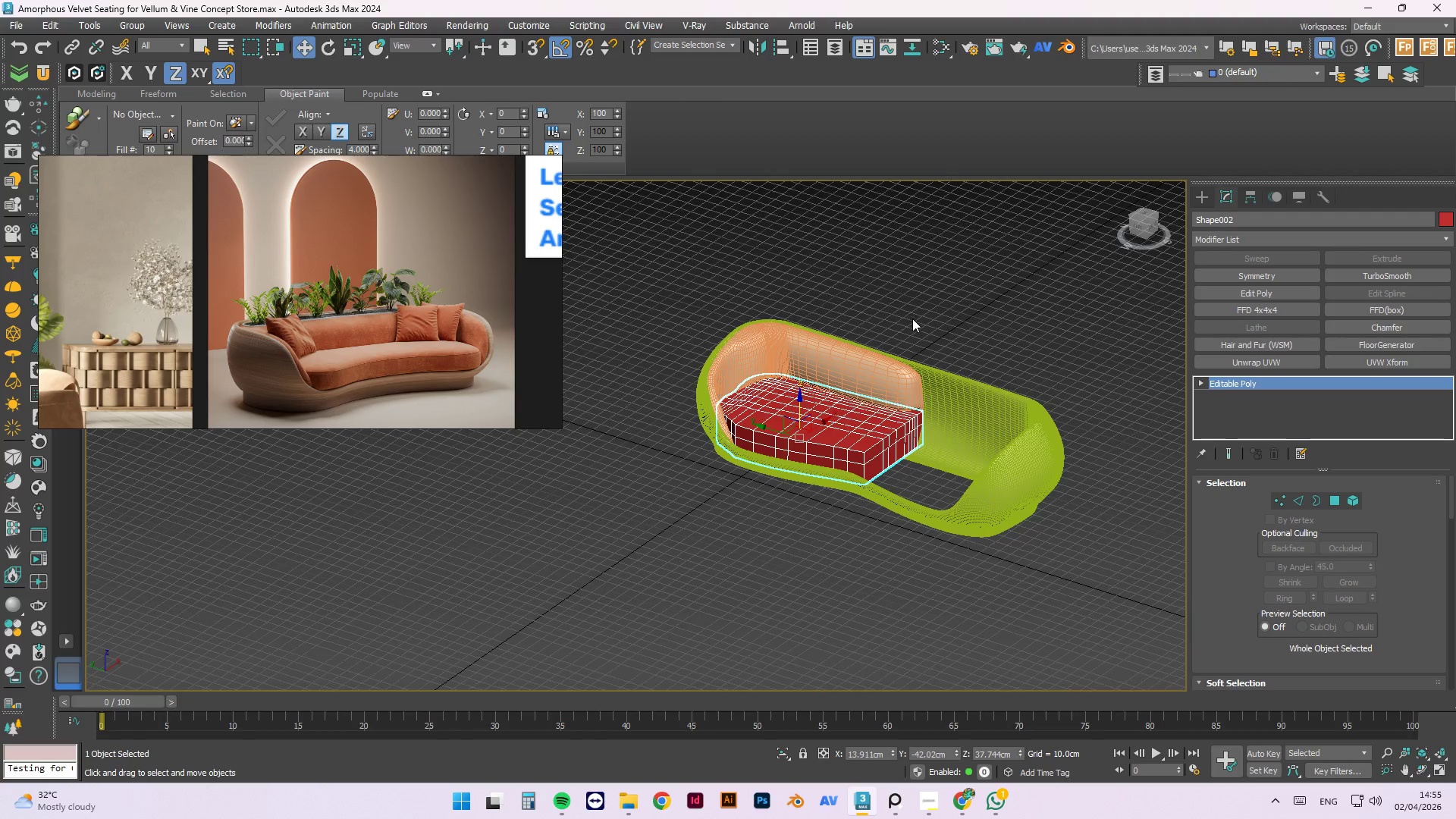 
scroll: coordinate [912, 319], scroll_direction: up, amount: 2.0
 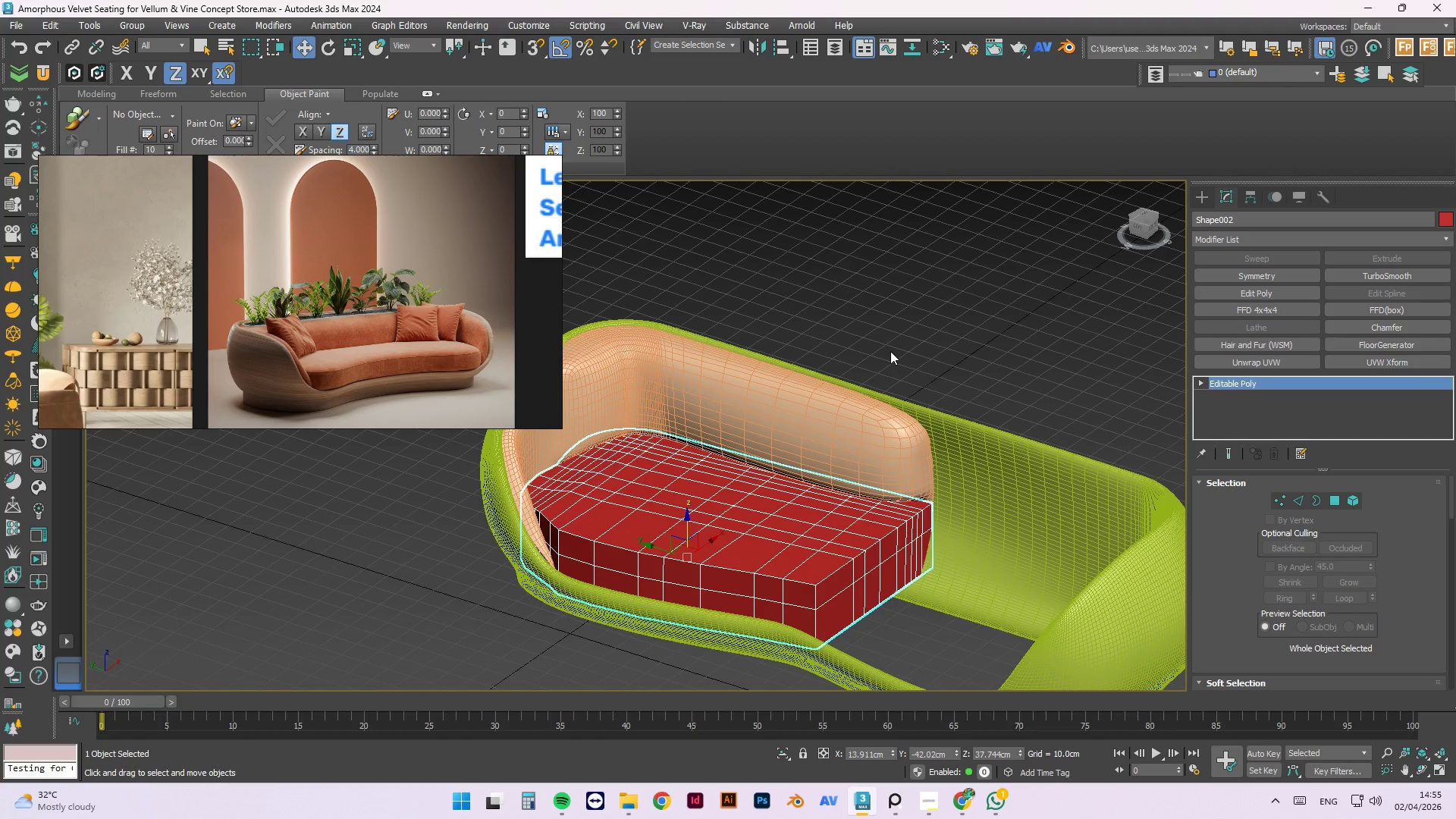 
key(G)
 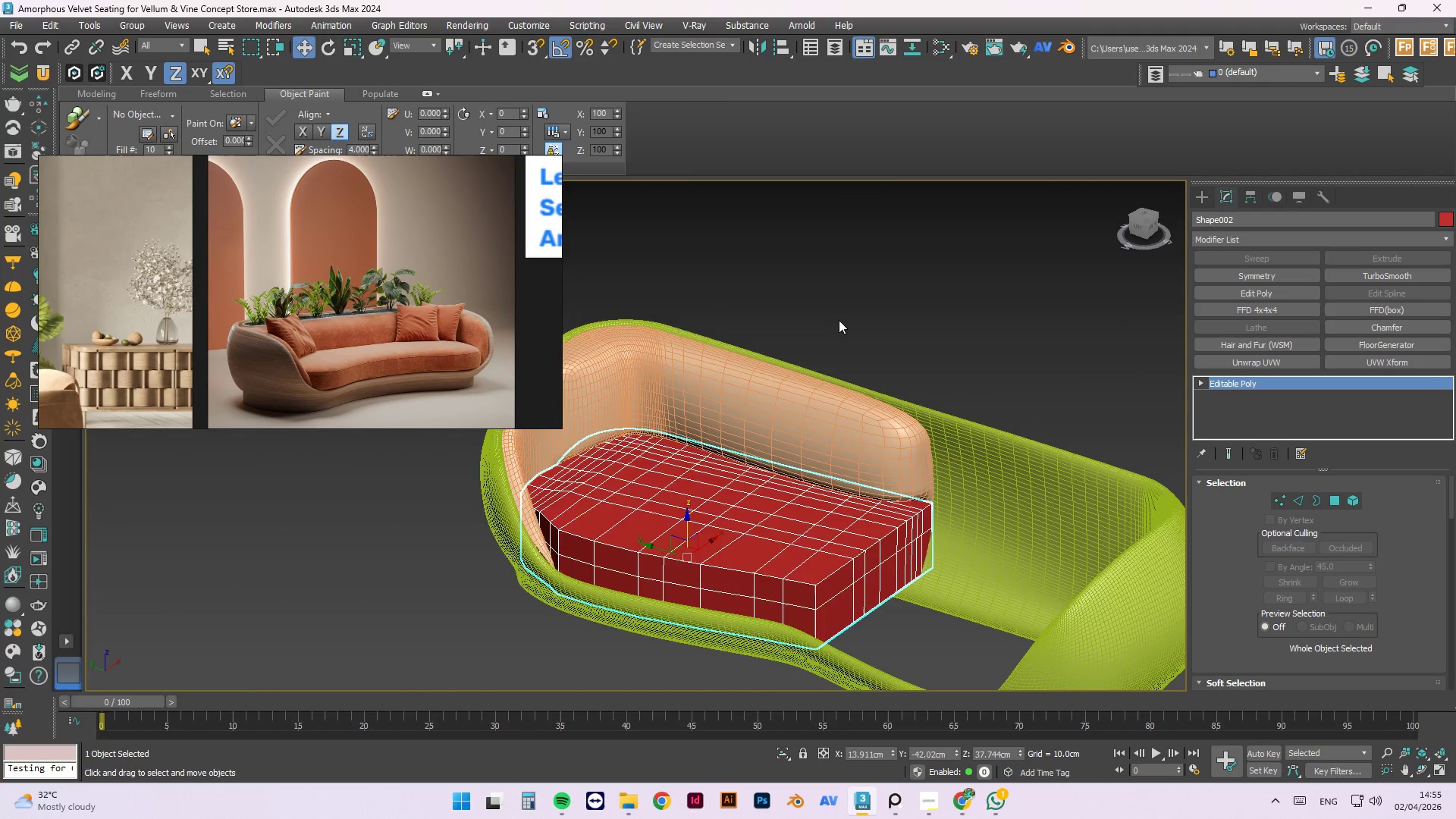 
hold_key(key=AltLeft, duration=0.42)
 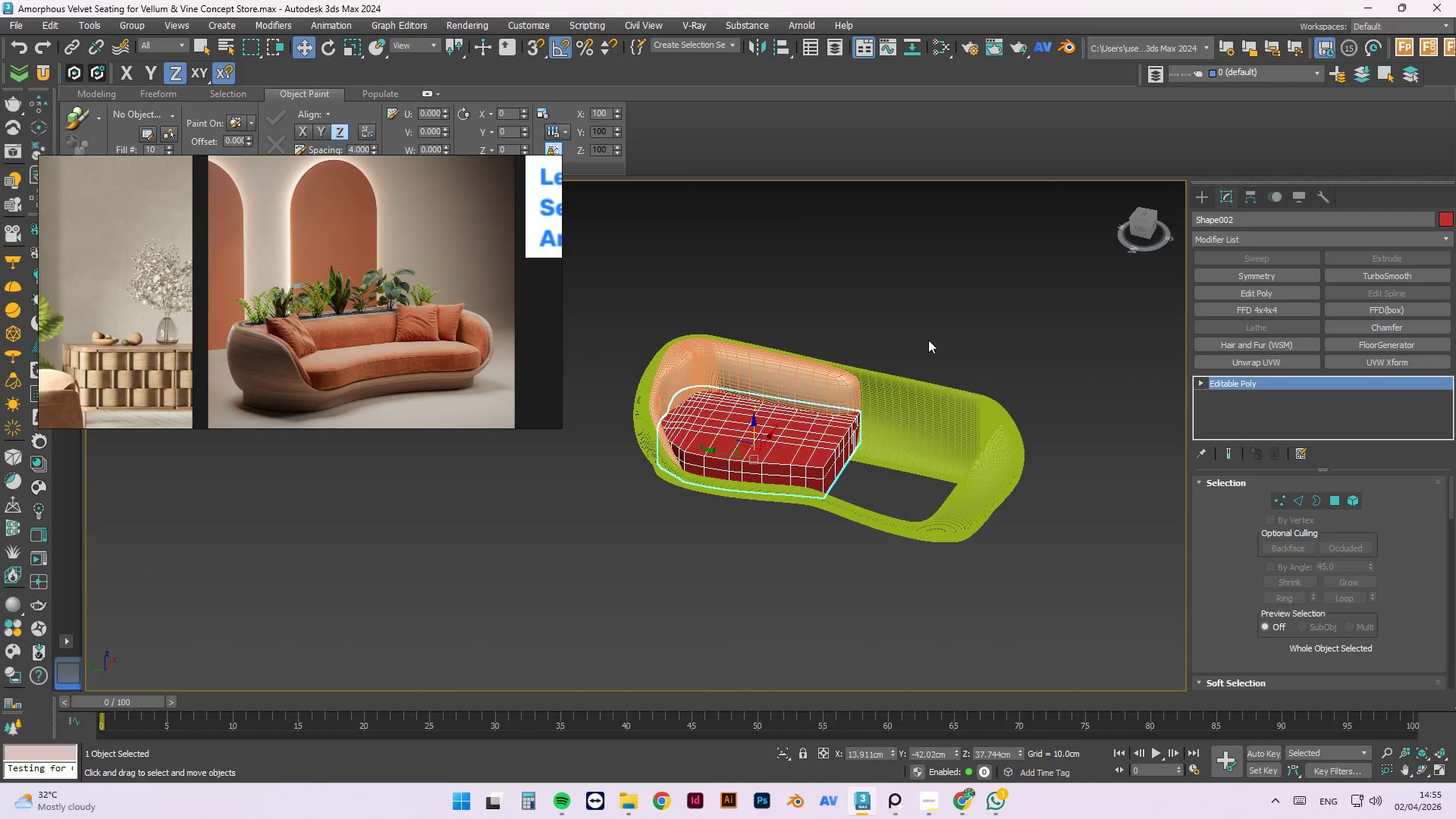 
scroll: coordinate [790, 356], scroll_direction: down, amount: 2.0
 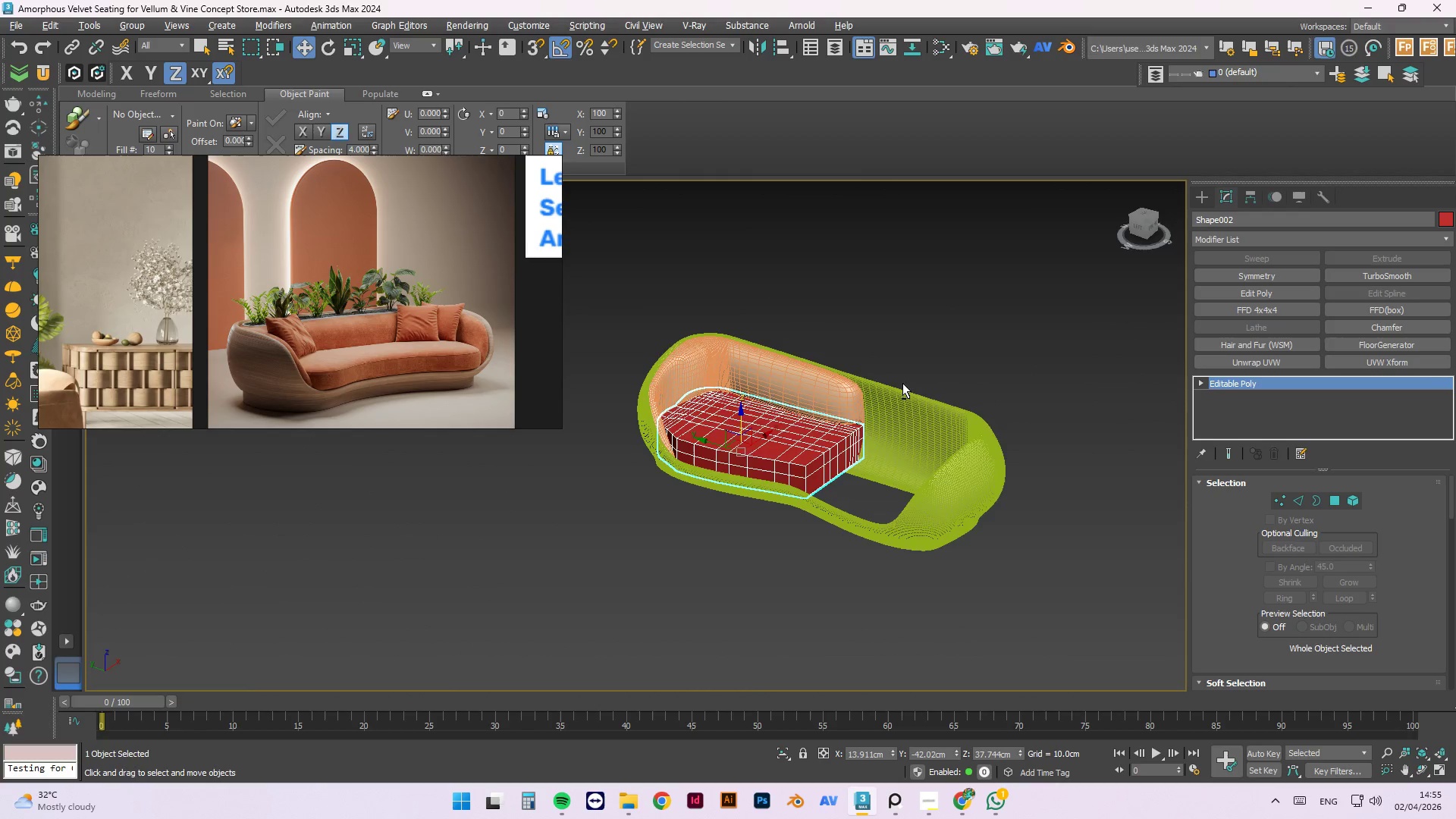 
left_click([928, 340])
 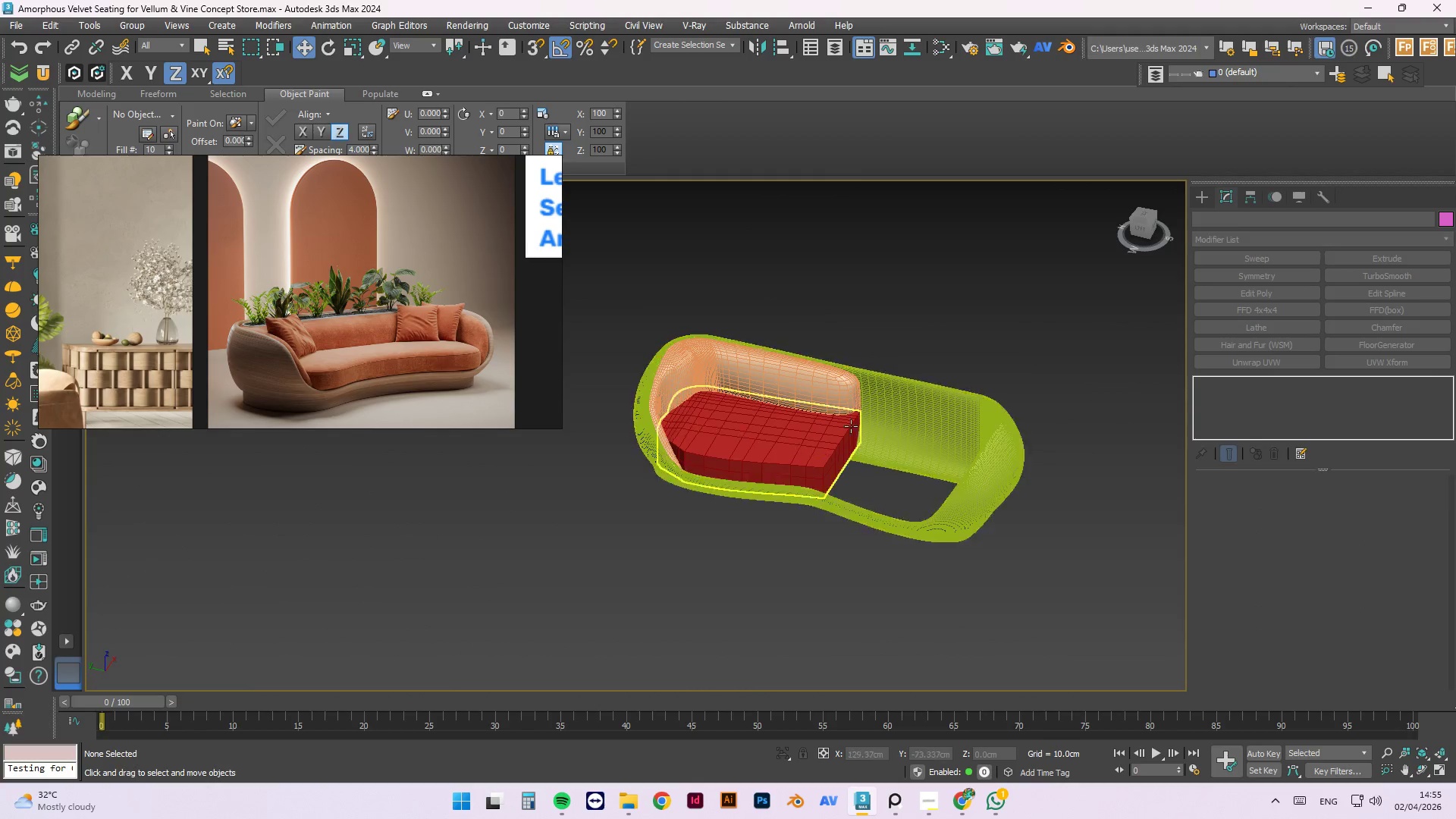 
left_click([805, 469])
 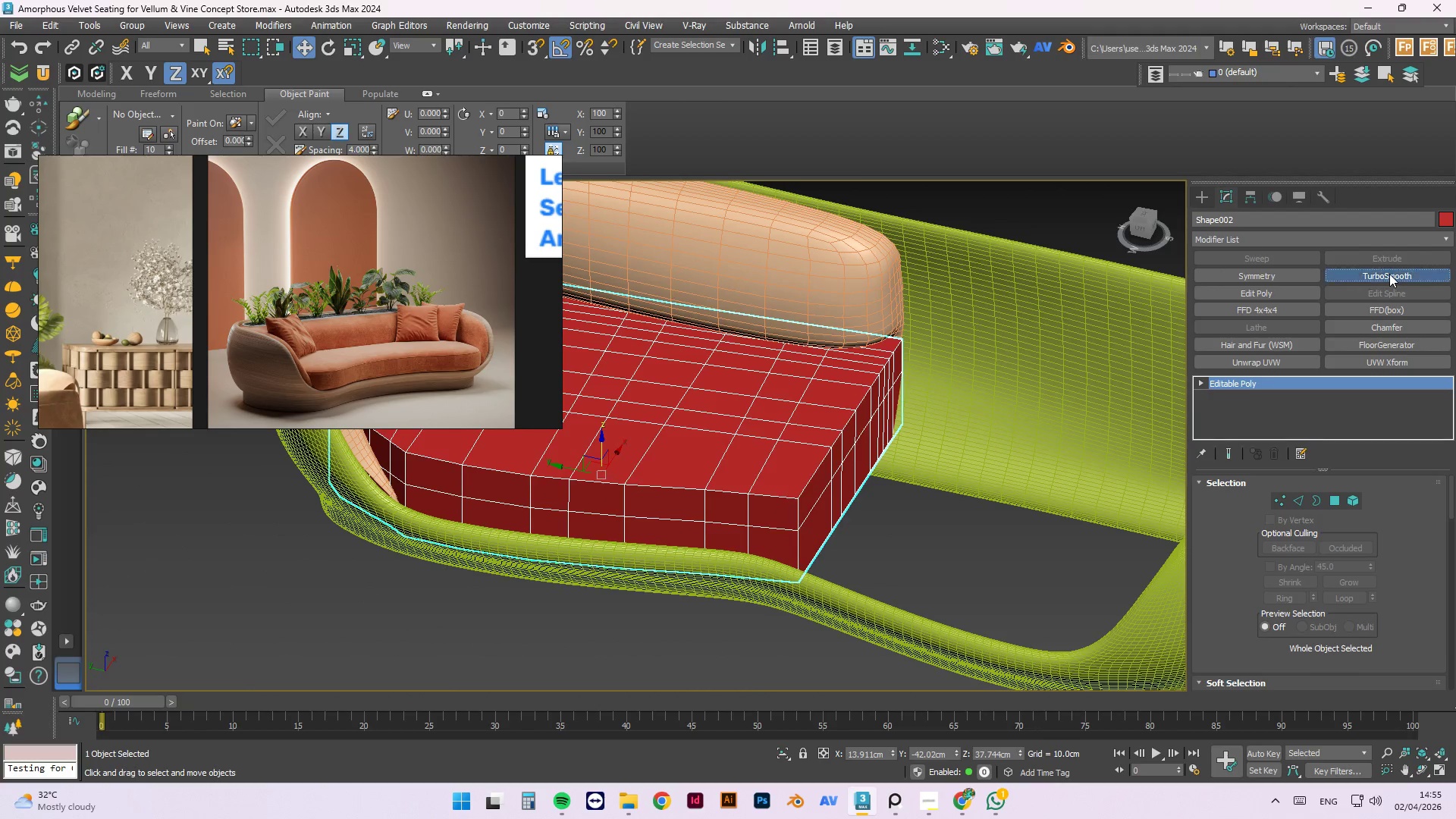 
scroll: coordinate [821, 474], scroll_direction: up, amount: 3.0
 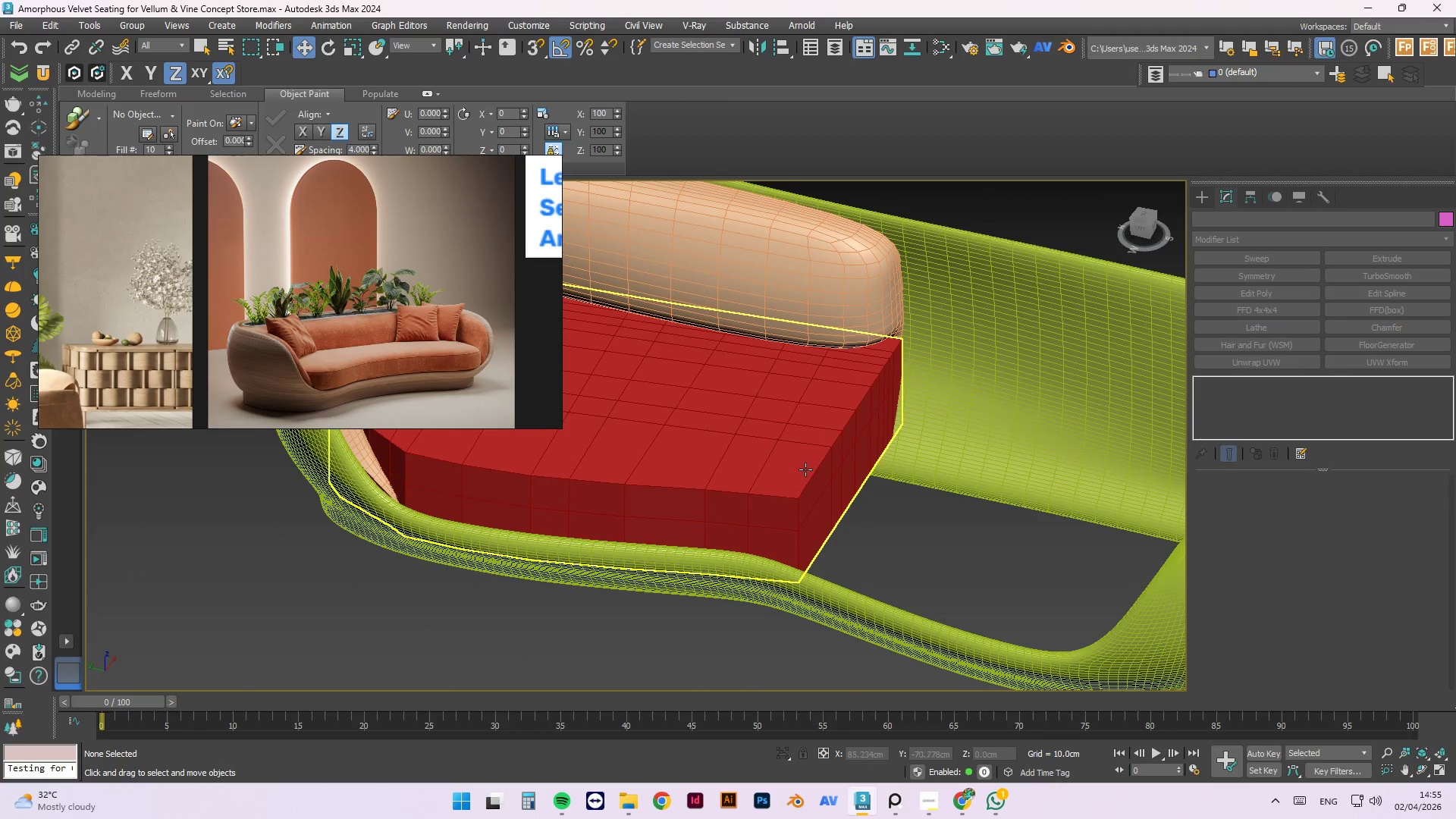 
hold_key(key=AltLeft, duration=1.52)
 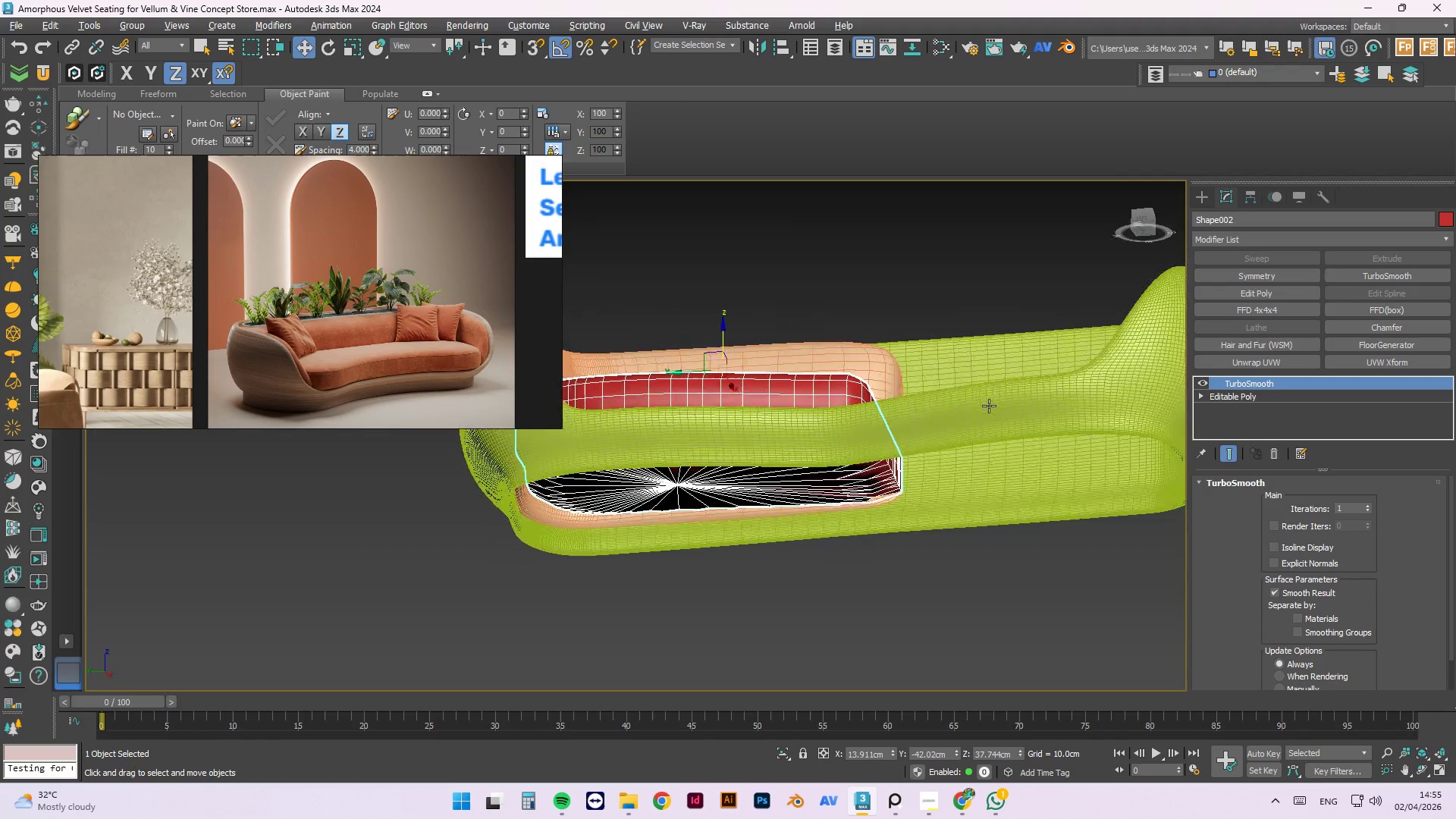 
scroll: coordinate [949, 491], scroll_direction: down, amount: 1.0
 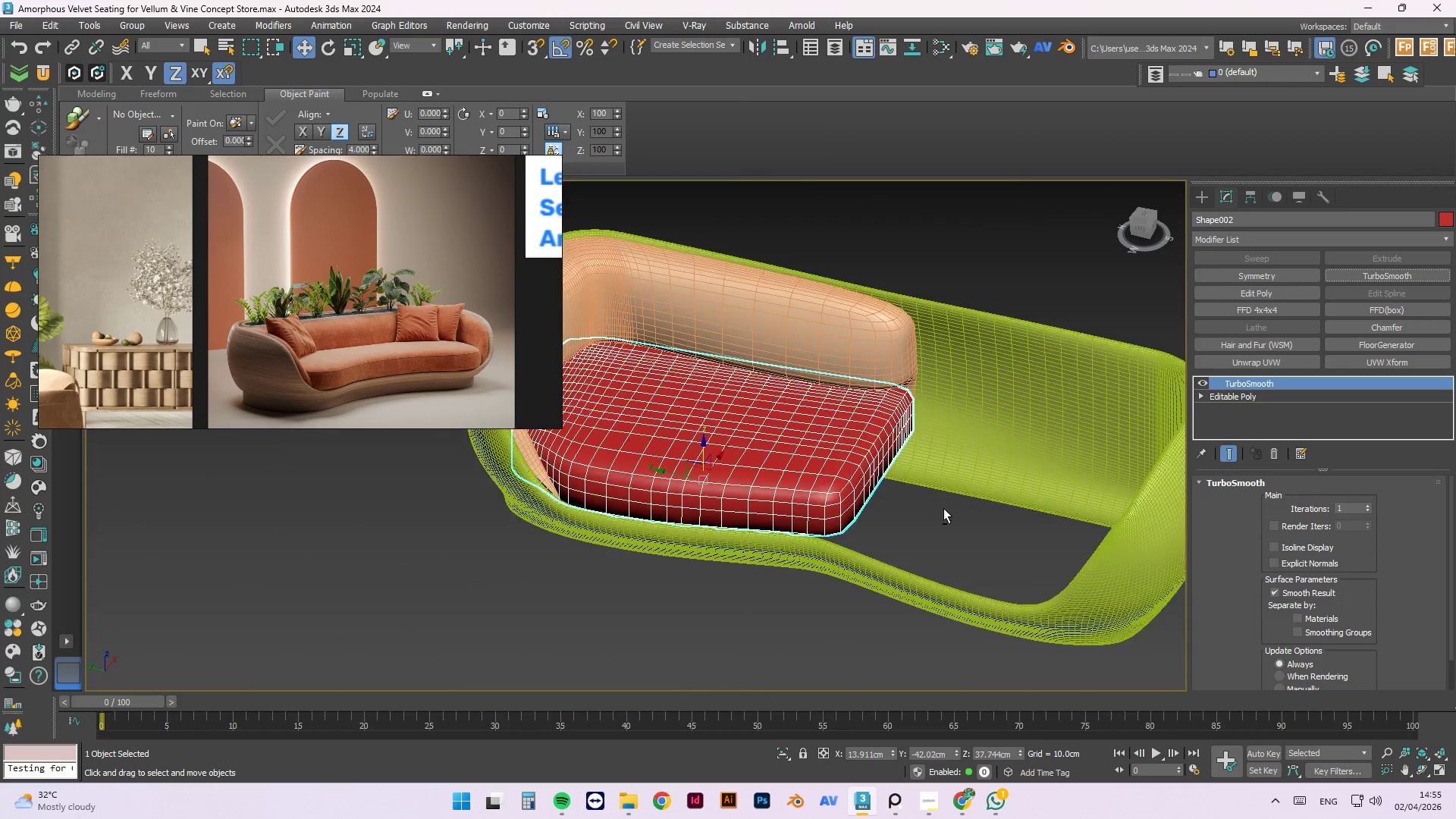 
hold_key(key=AltLeft, duration=1.5)
 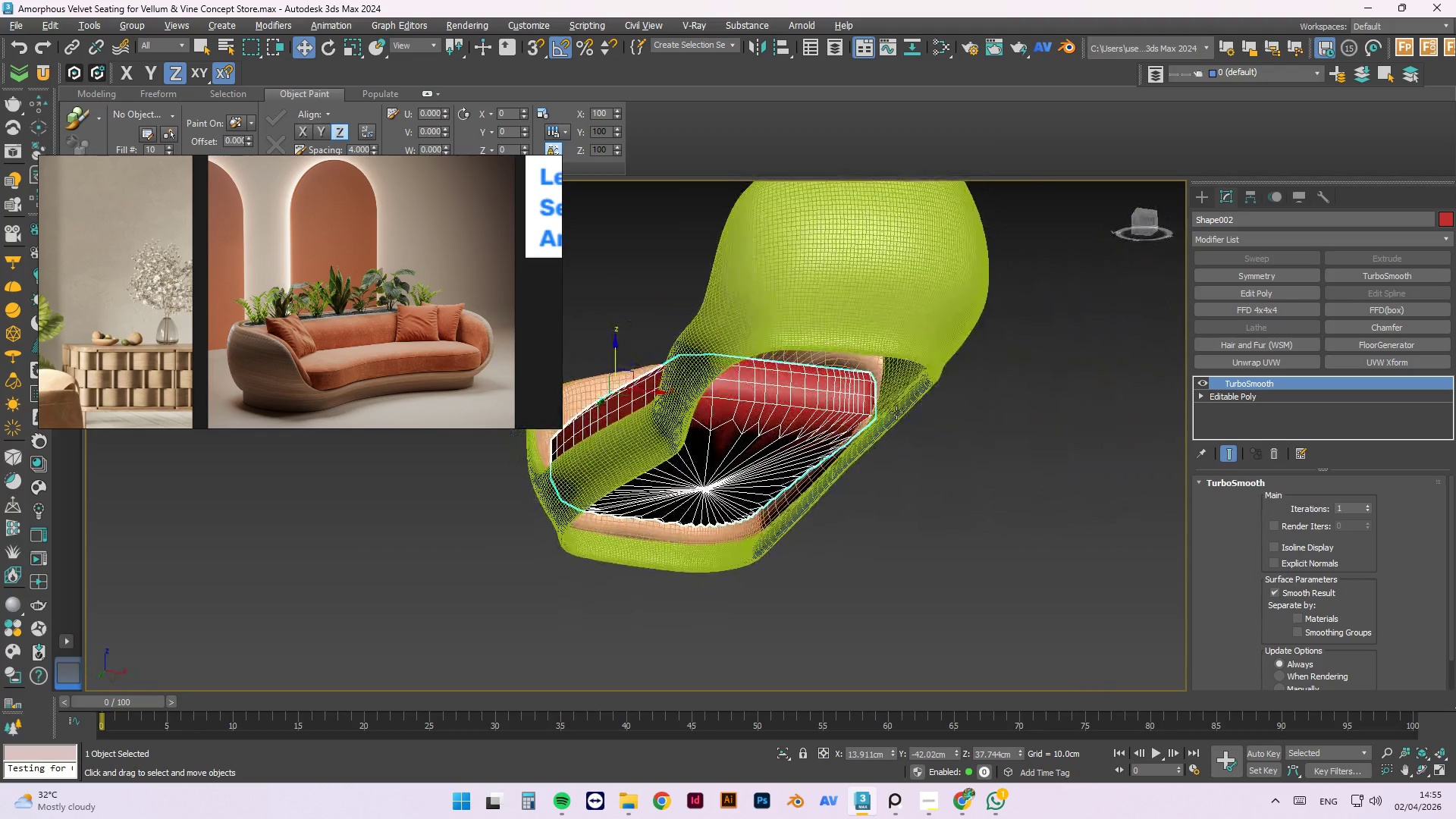 
hold_key(key=AltLeft, duration=1.51)
 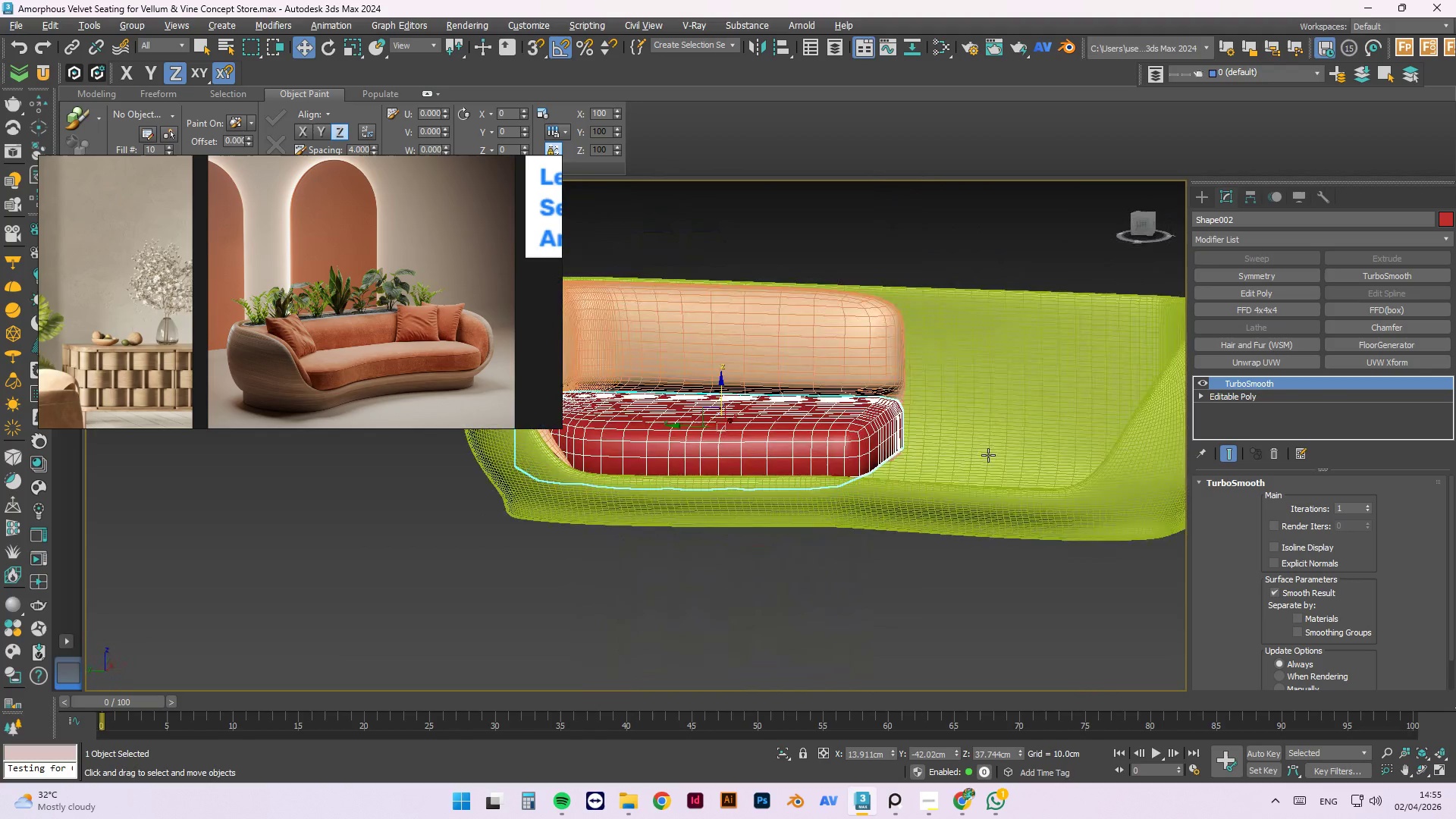 
hold_key(key=AltLeft, duration=1.52)
 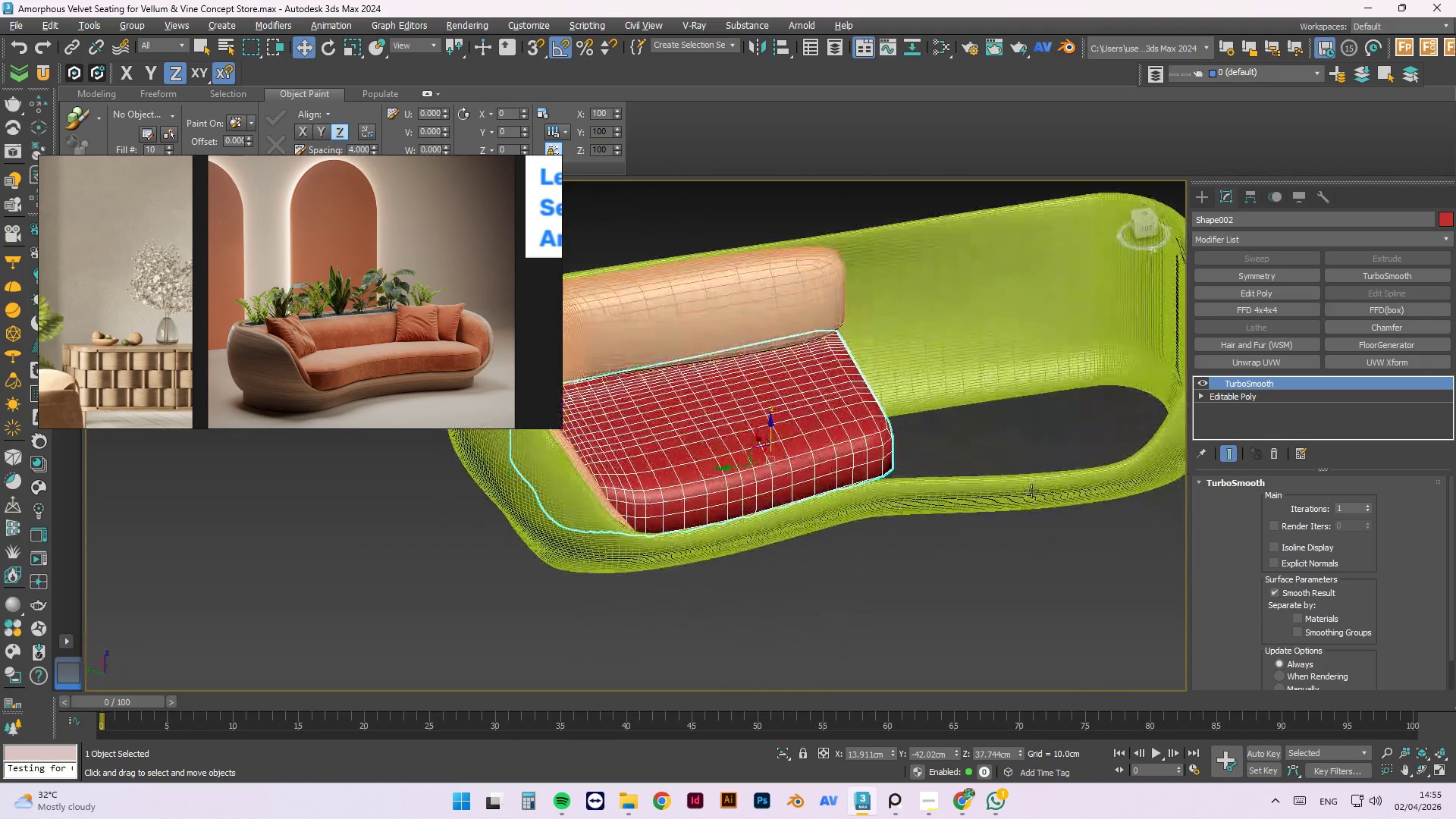 
hold_key(key=AltLeft, duration=1.53)
 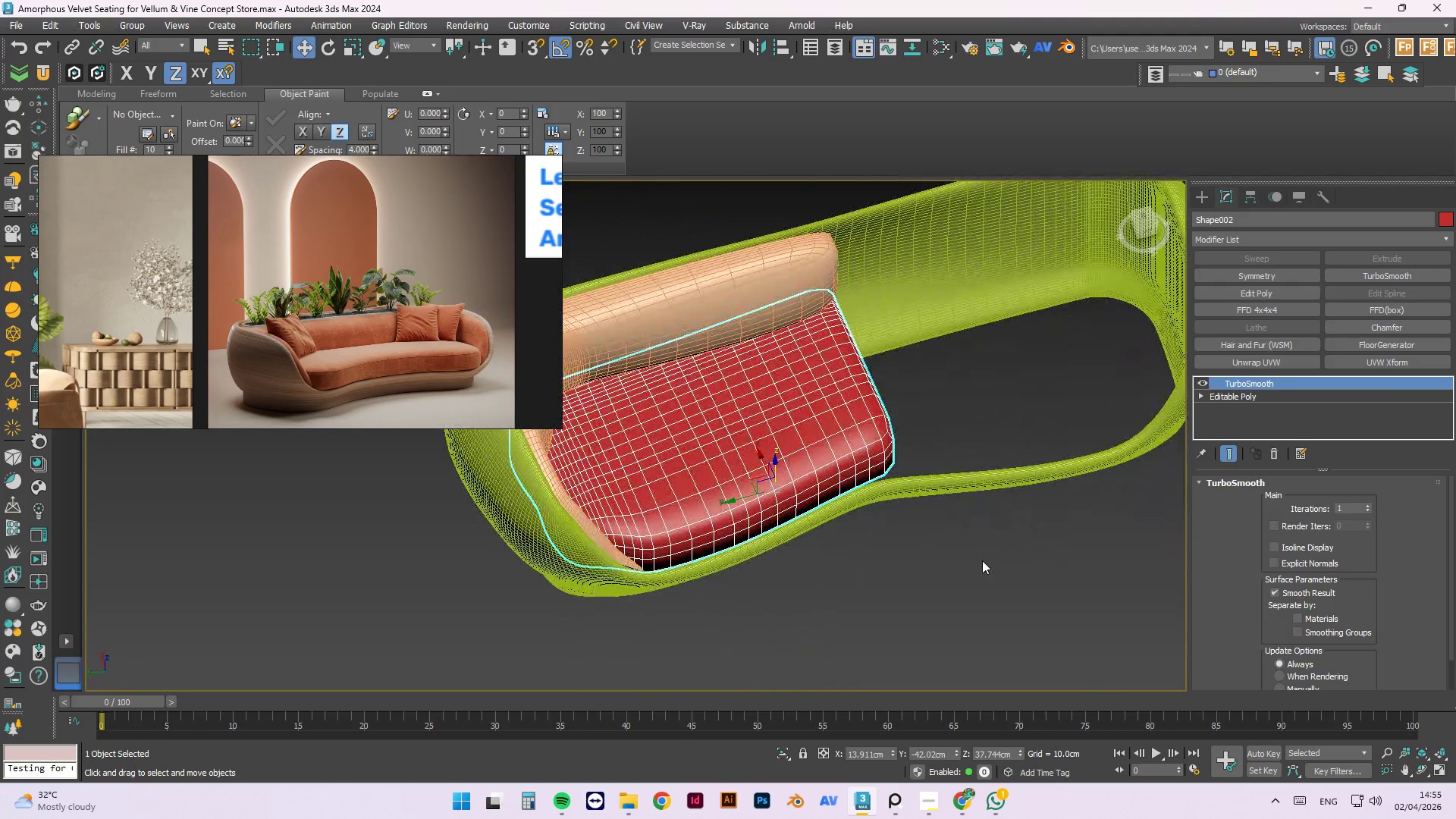 
key(Alt+AltLeft)
 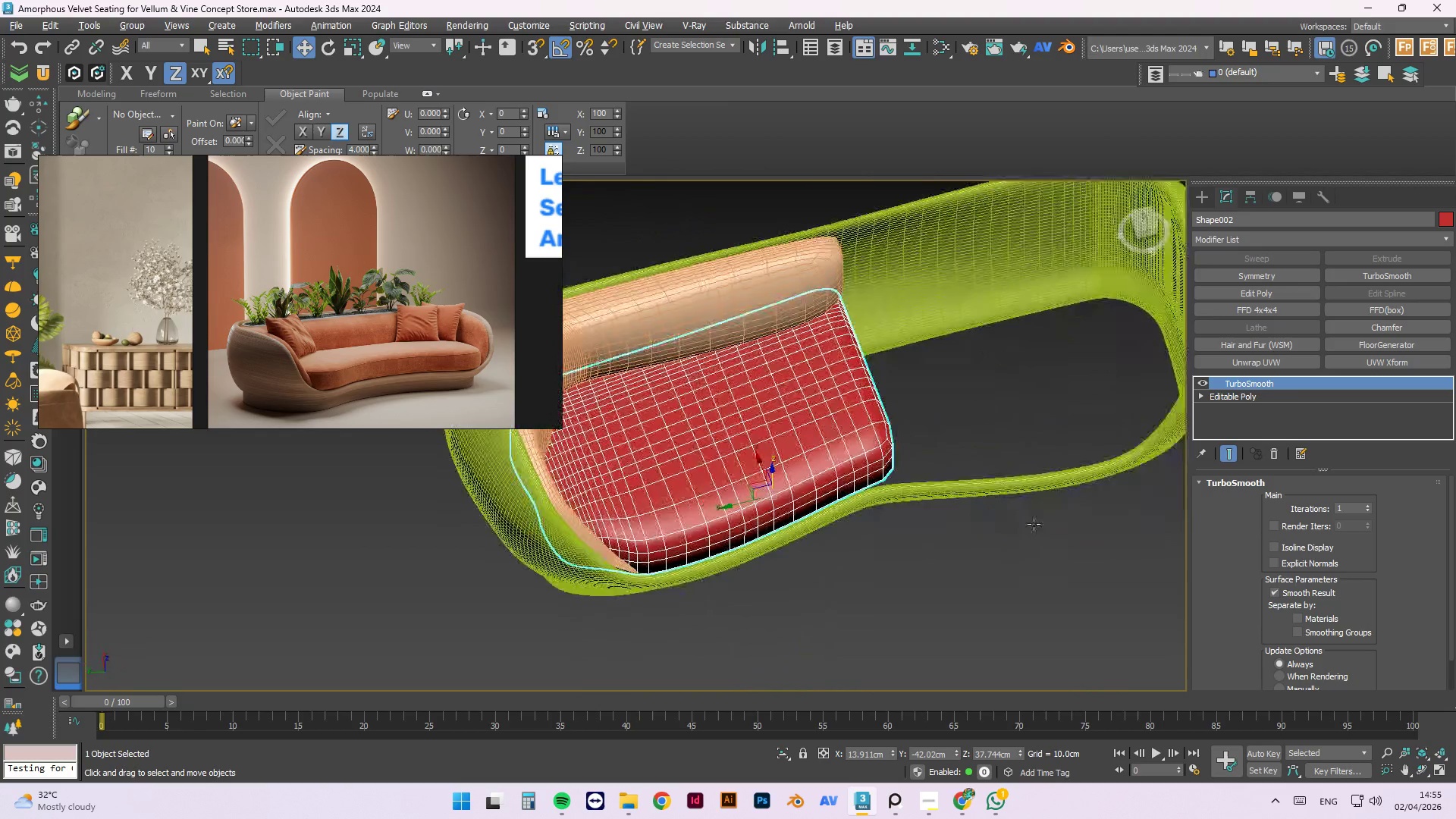 
key(Alt+AltLeft)
 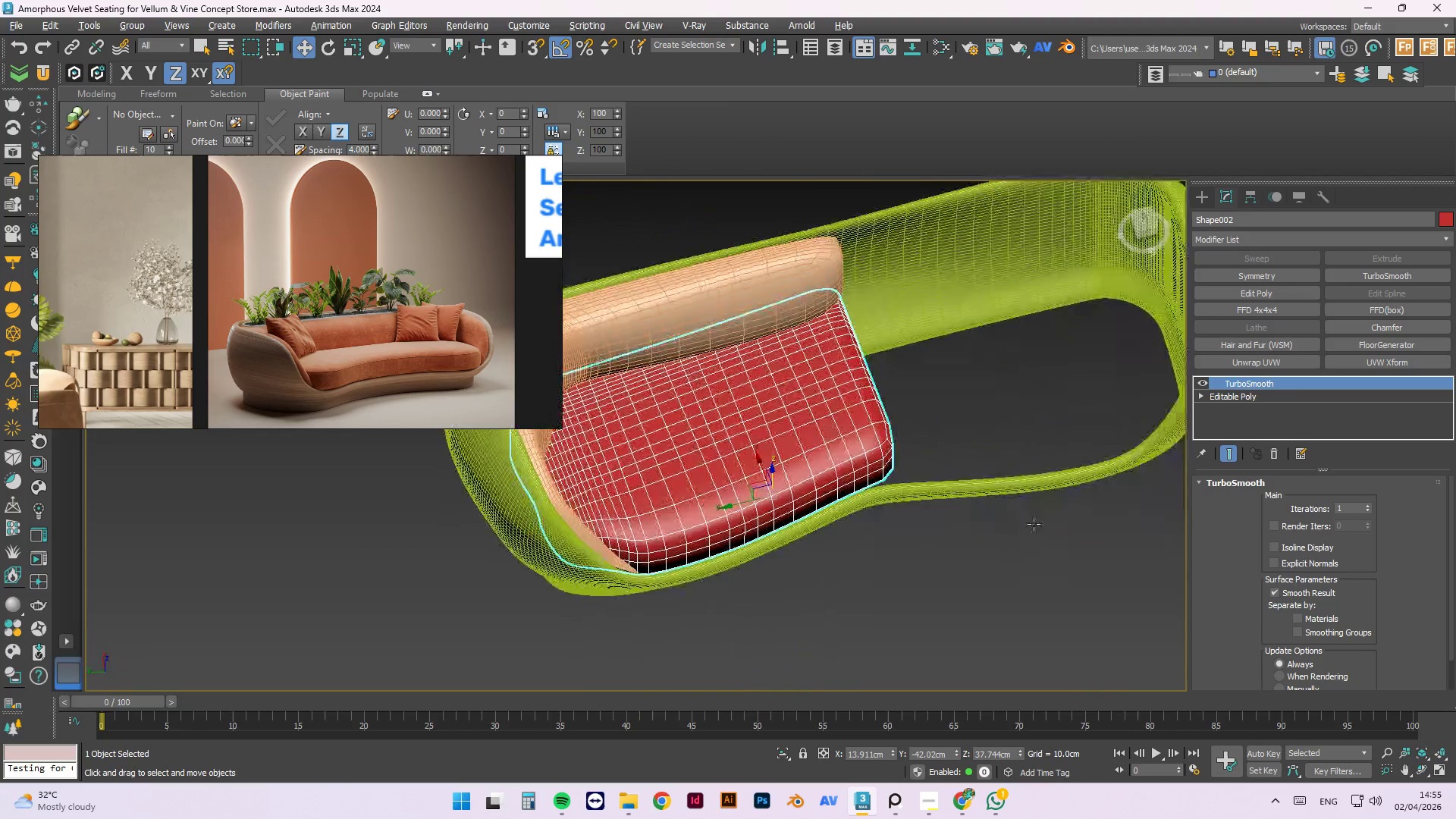 
key(Alt+AltLeft)
 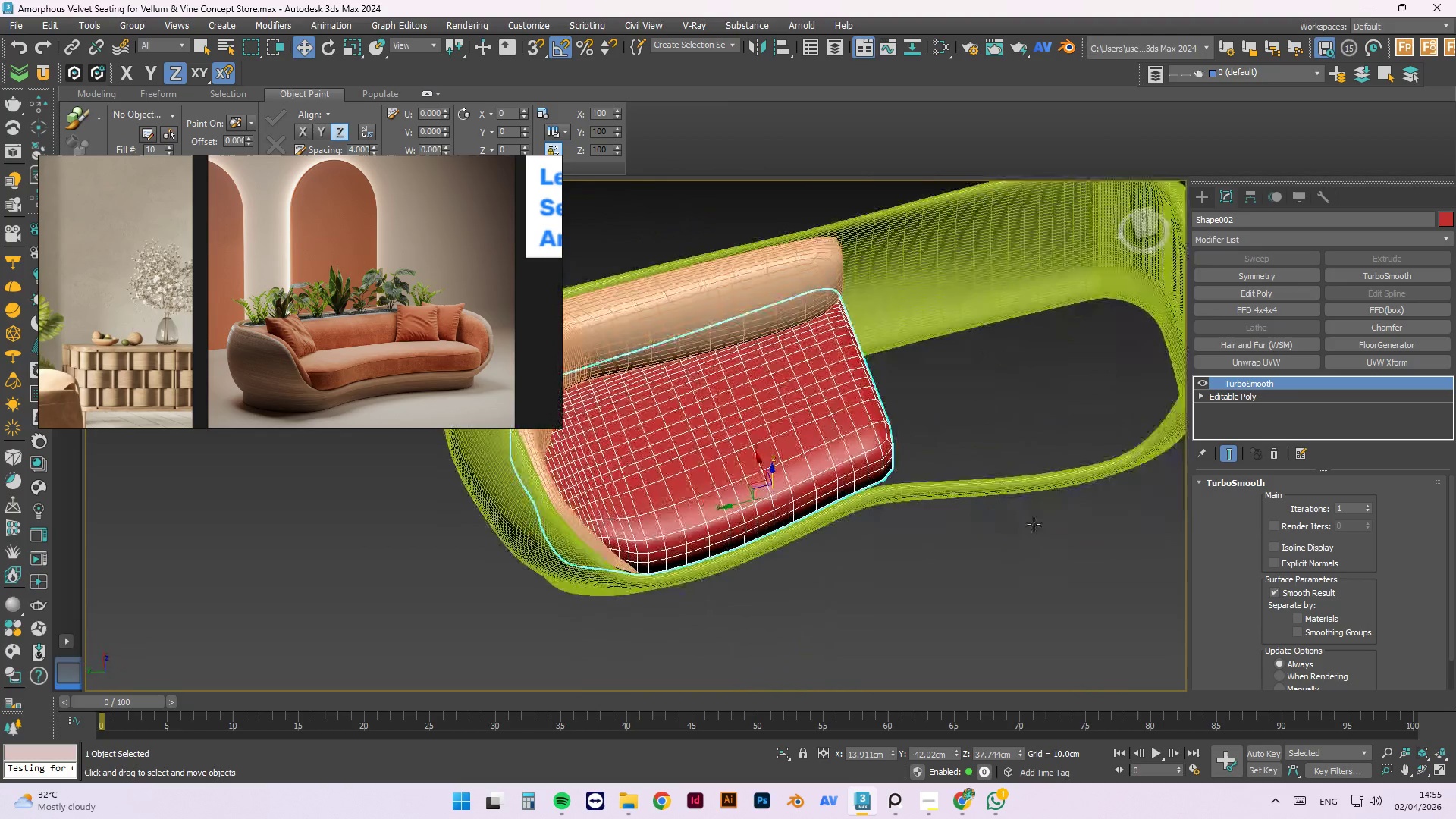 
key(Alt+AltLeft)
 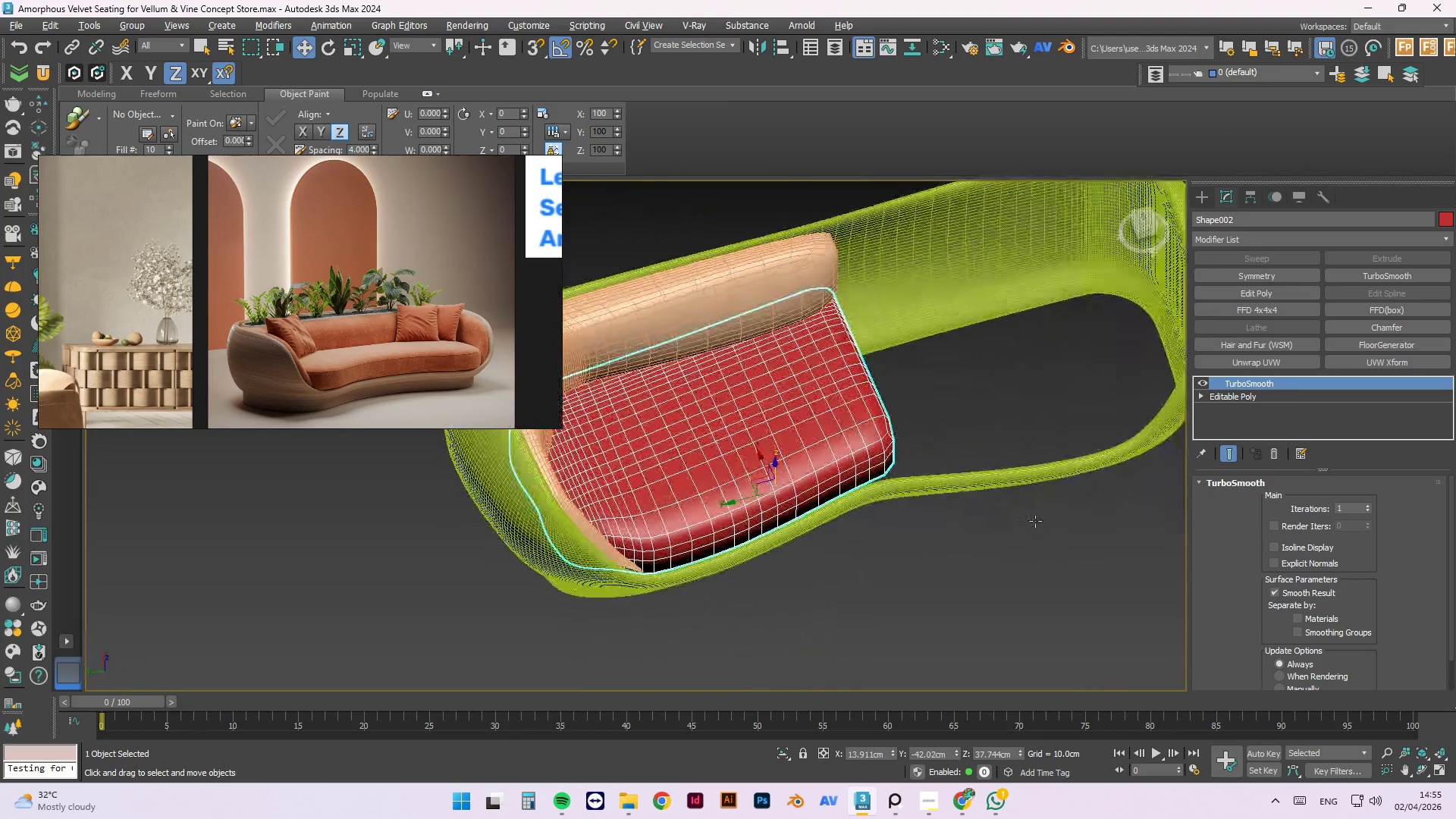 
key(Alt+AltLeft)
 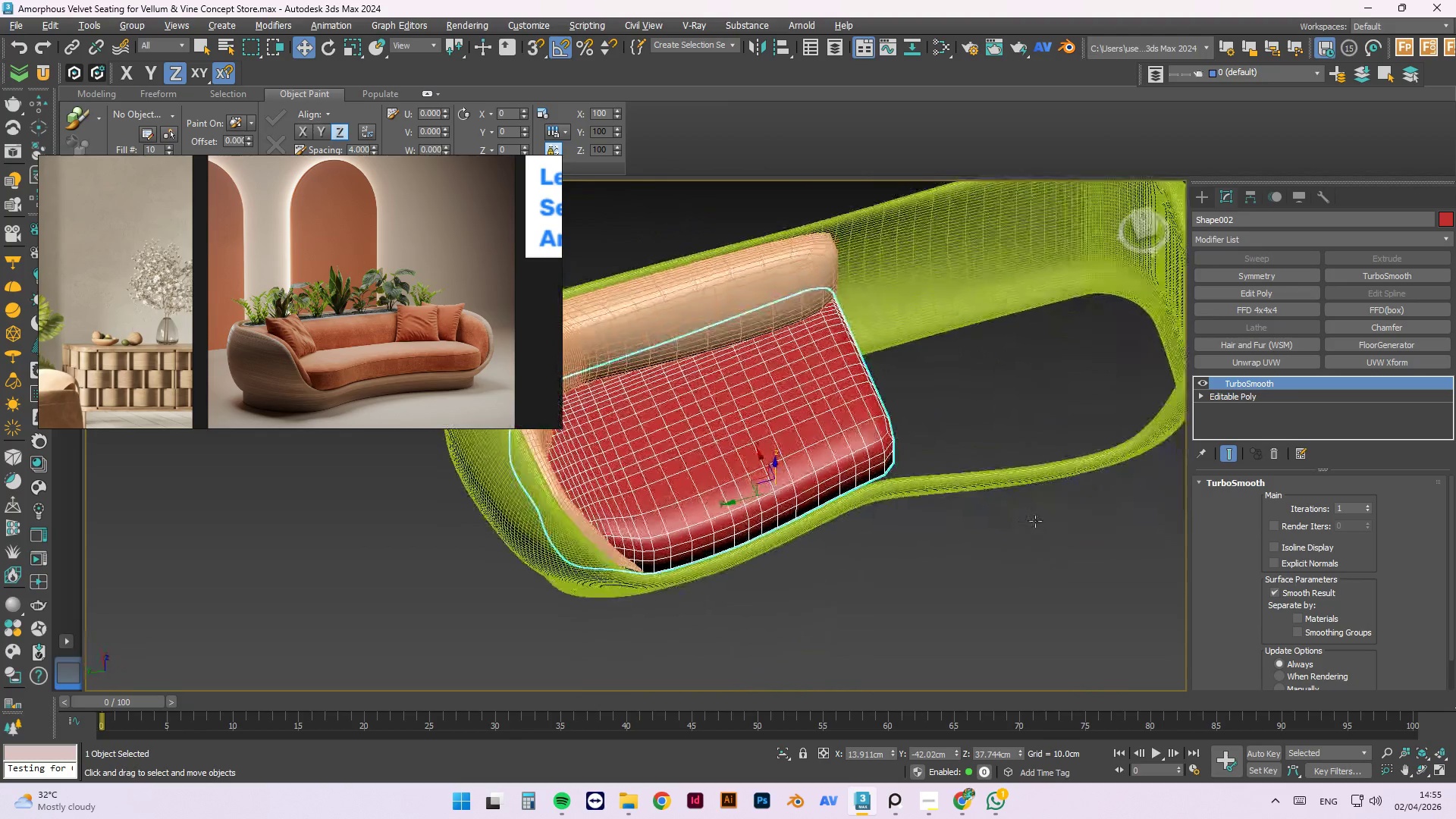 
key(Alt+AltLeft)
 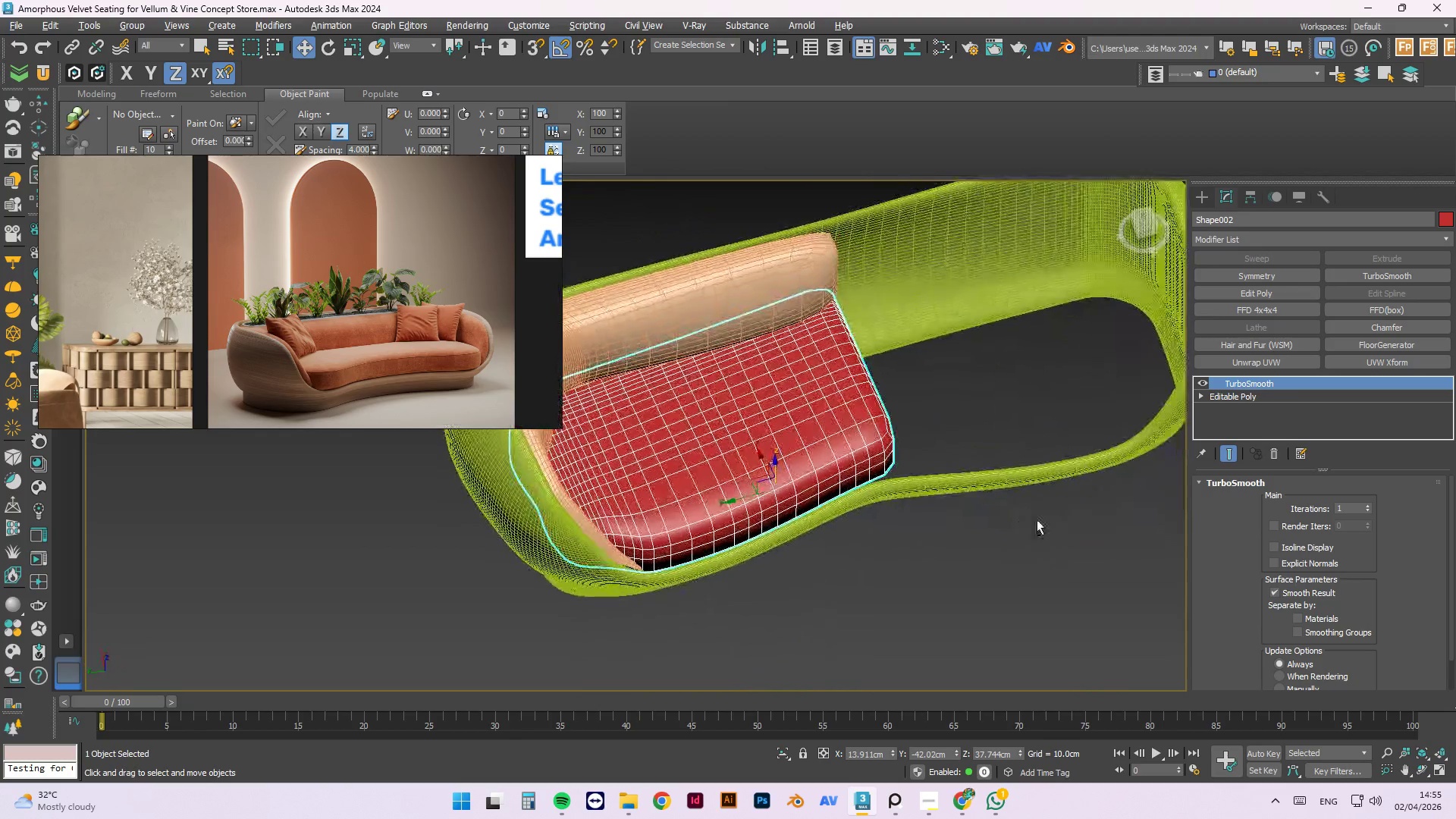 
key(Alt+AltLeft)
 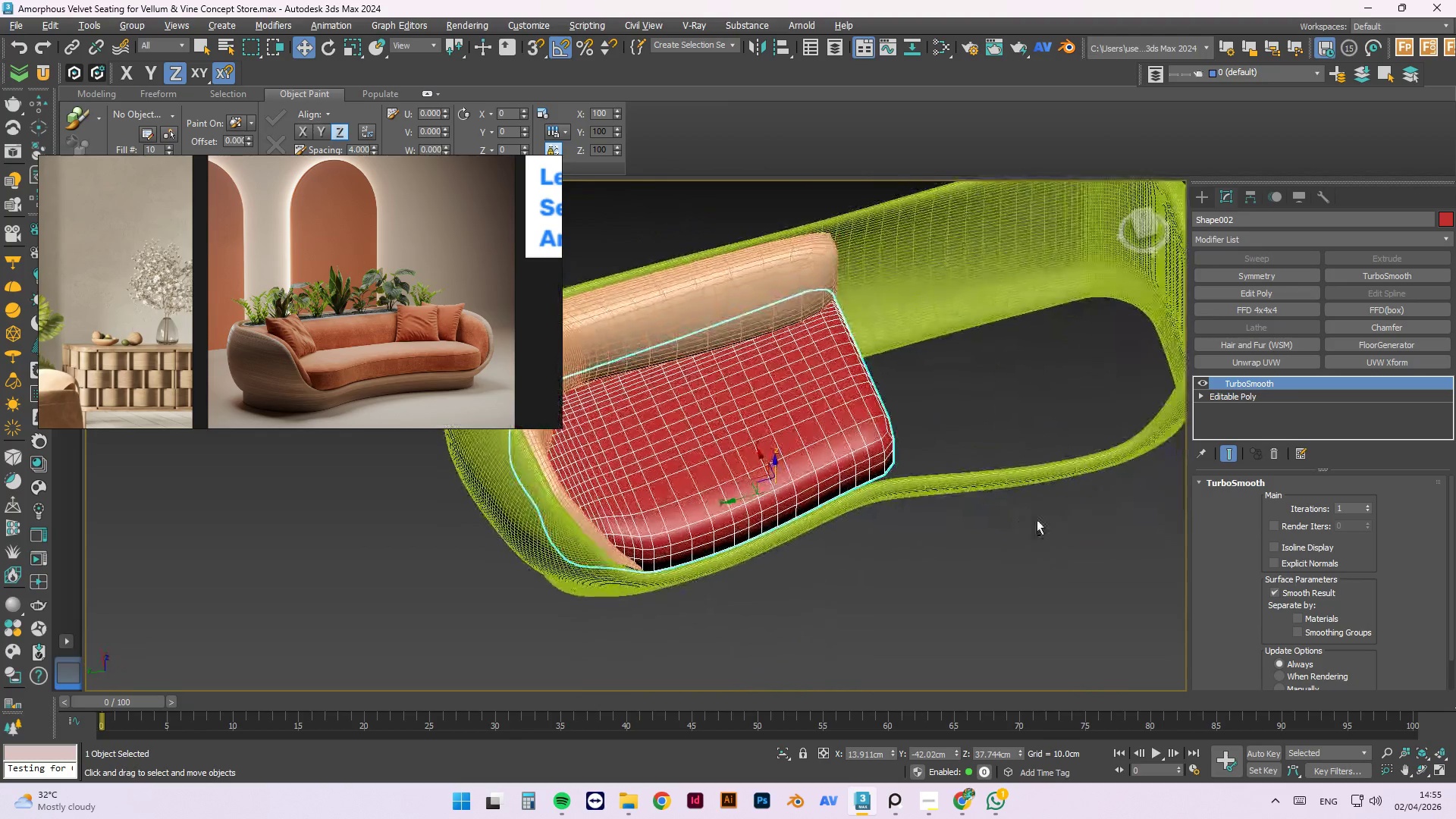 
key(Alt+AltLeft)
 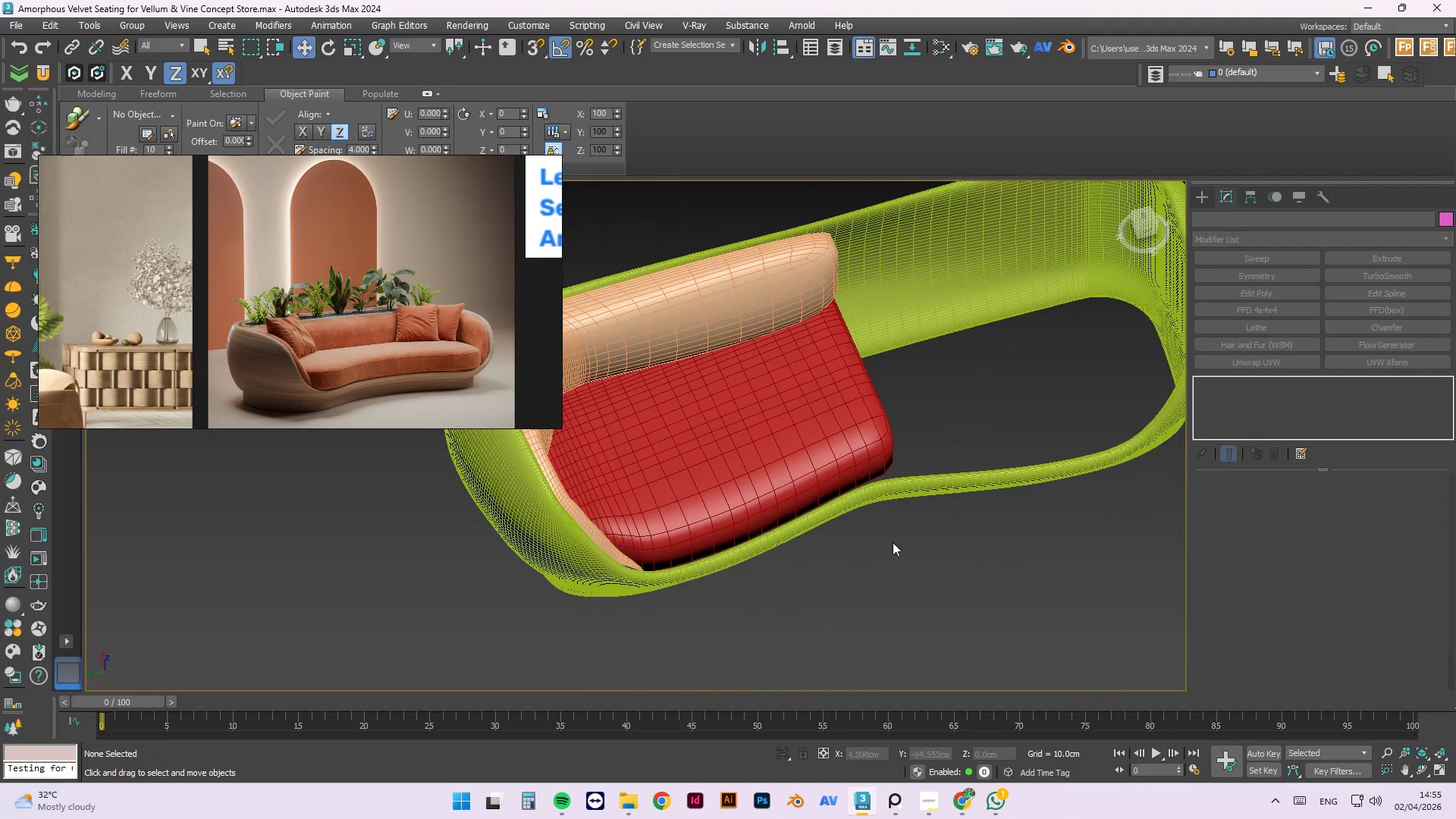 
hold_key(key=AltLeft, duration=1.5)
 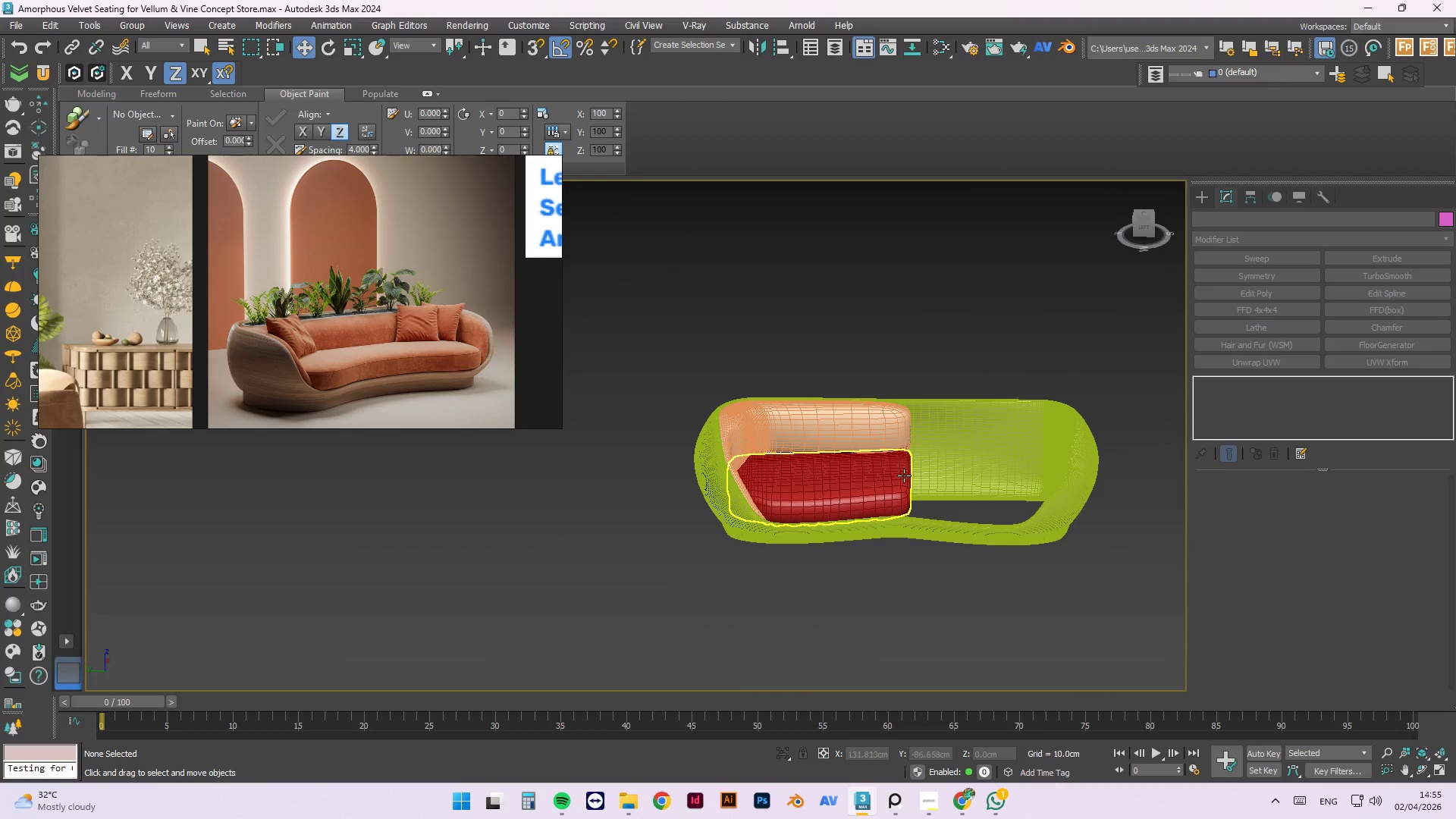 
scroll: coordinate [875, 555], scroll_direction: down, amount: 2.0
 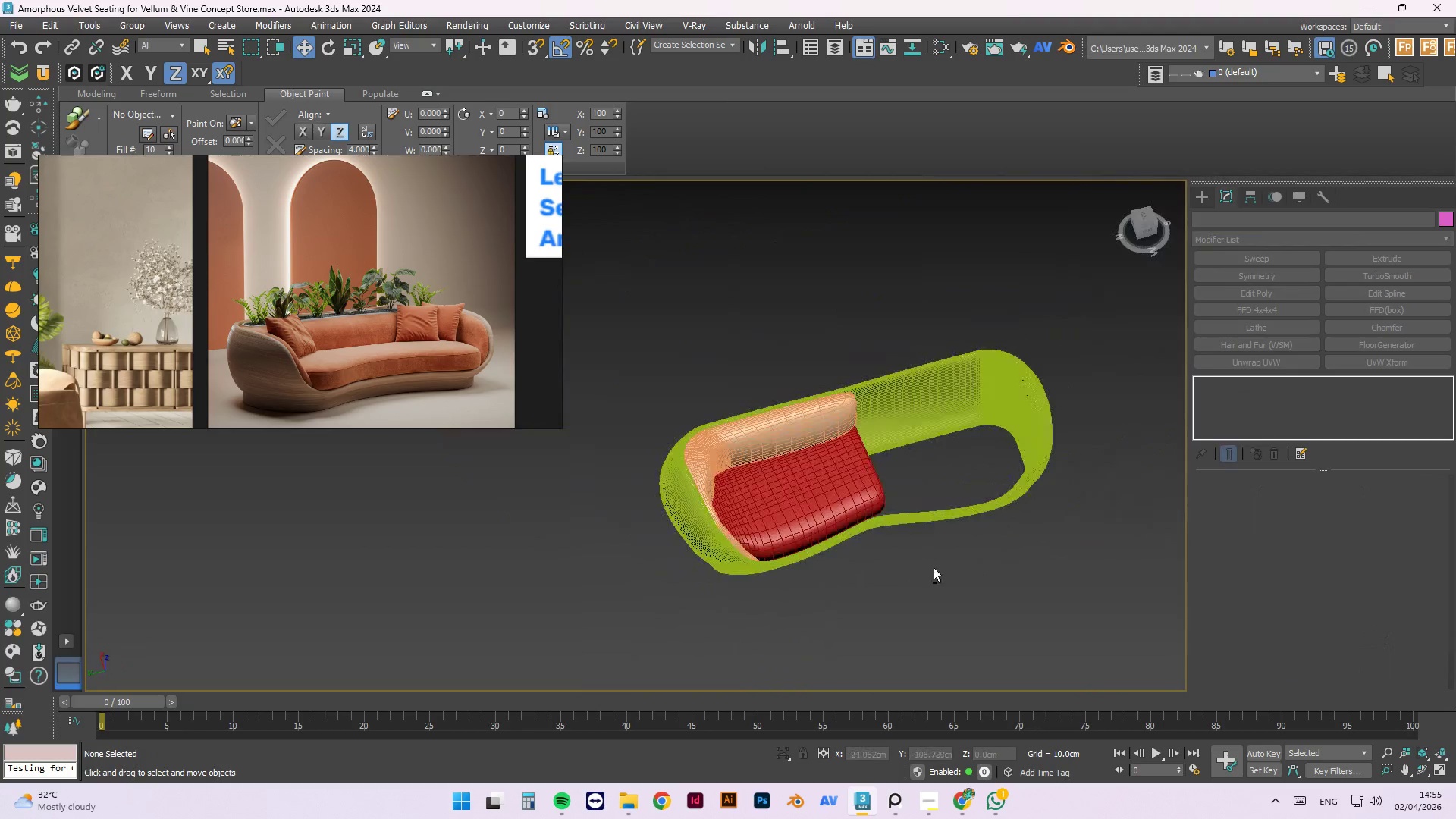 
key(Alt+AltLeft)
 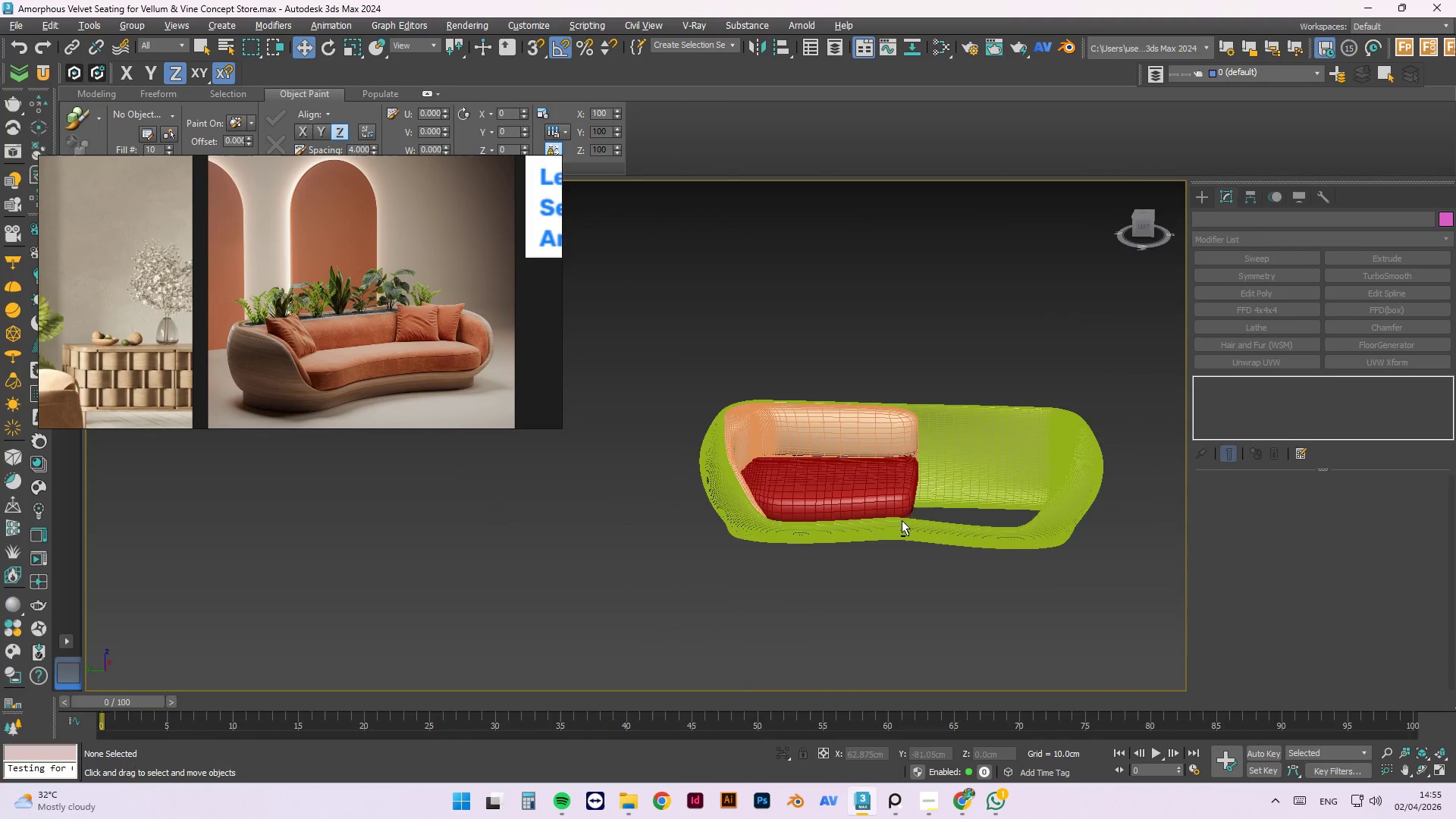 
key(Alt+AltLeft)
 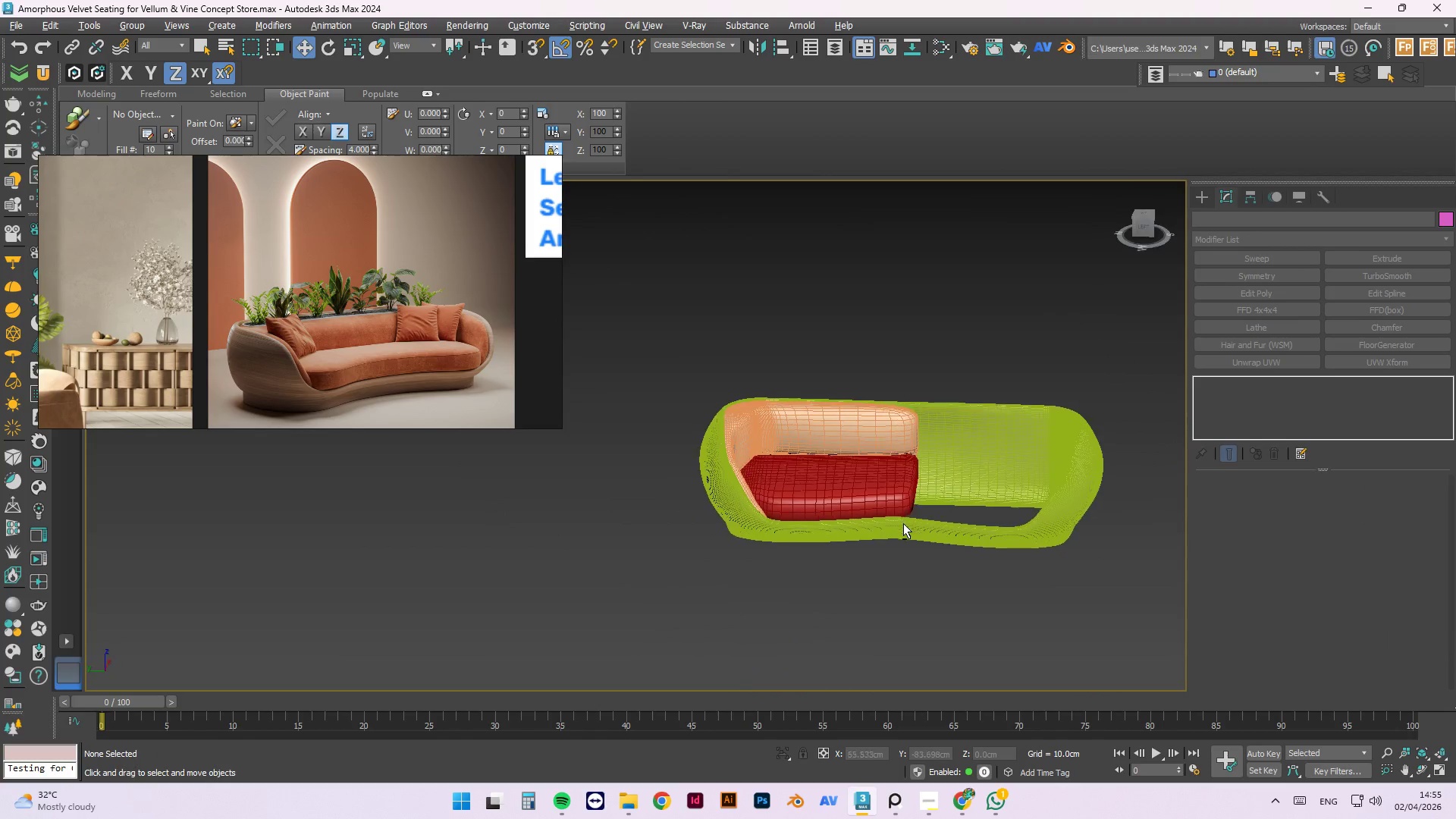 
key(Alt+AltLeft)
 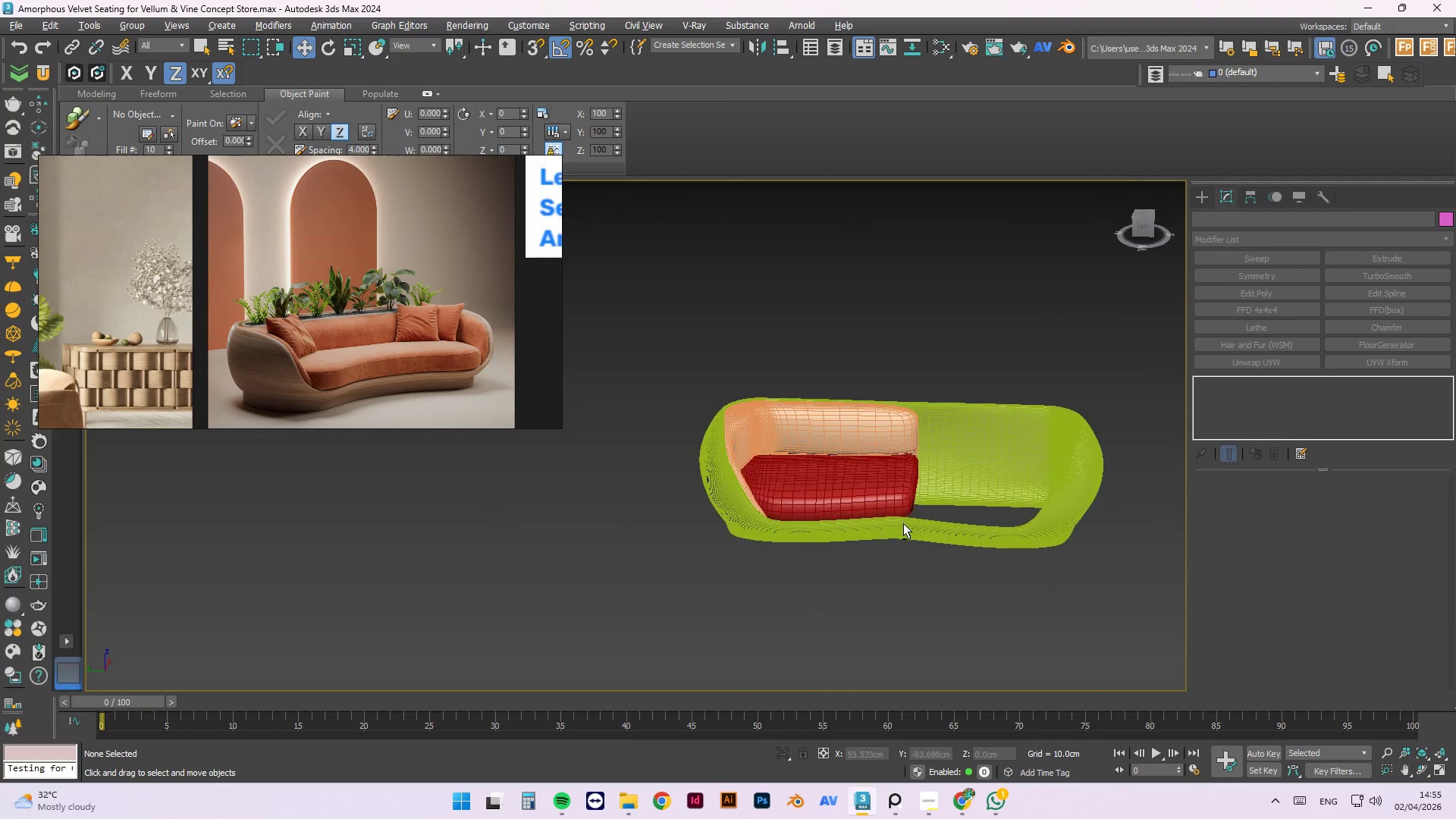 
key(Alt+AltLeft)
 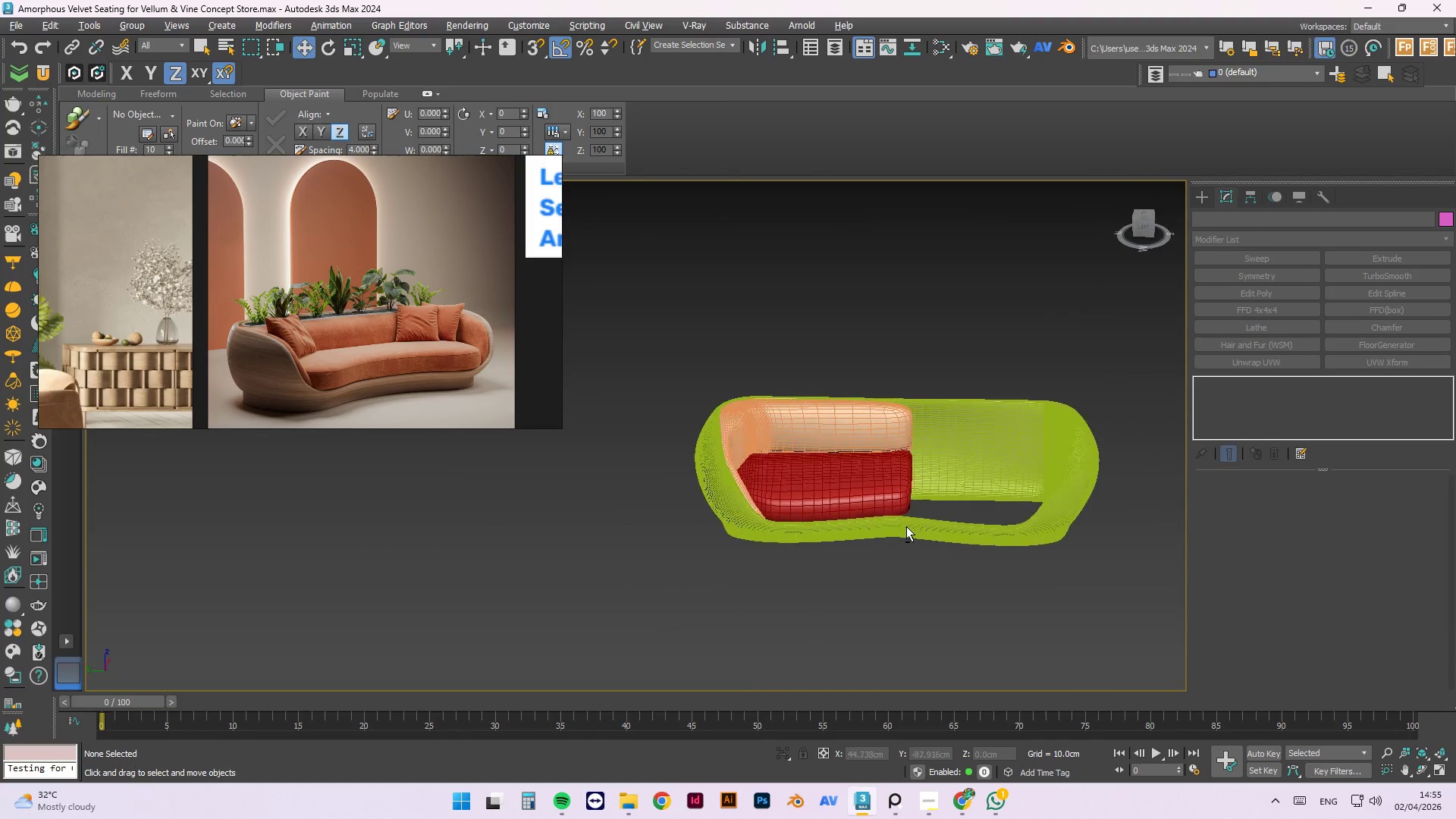 
key(Alt+AltLeft)
 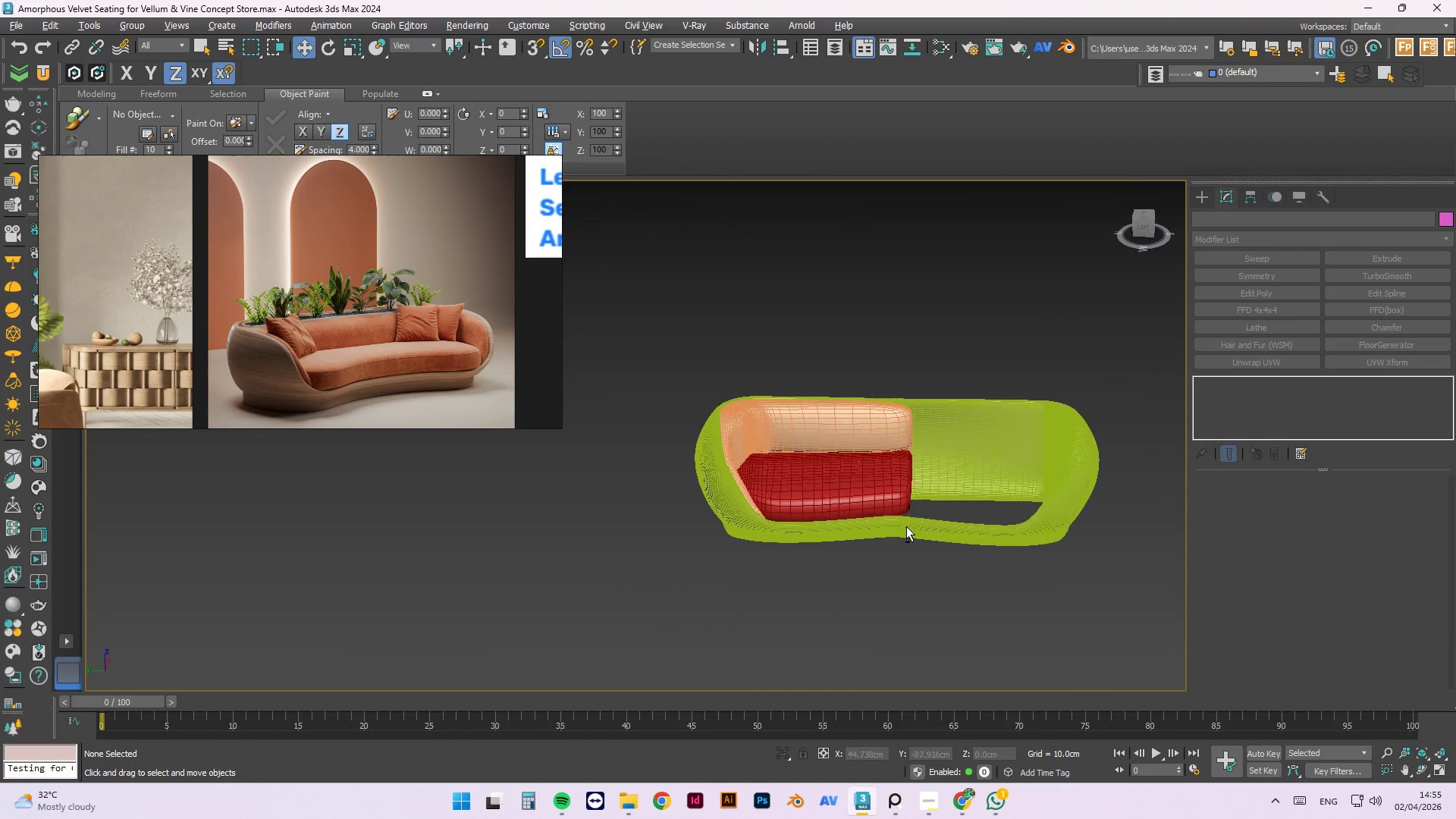 
key(Alt+AltLeft)
 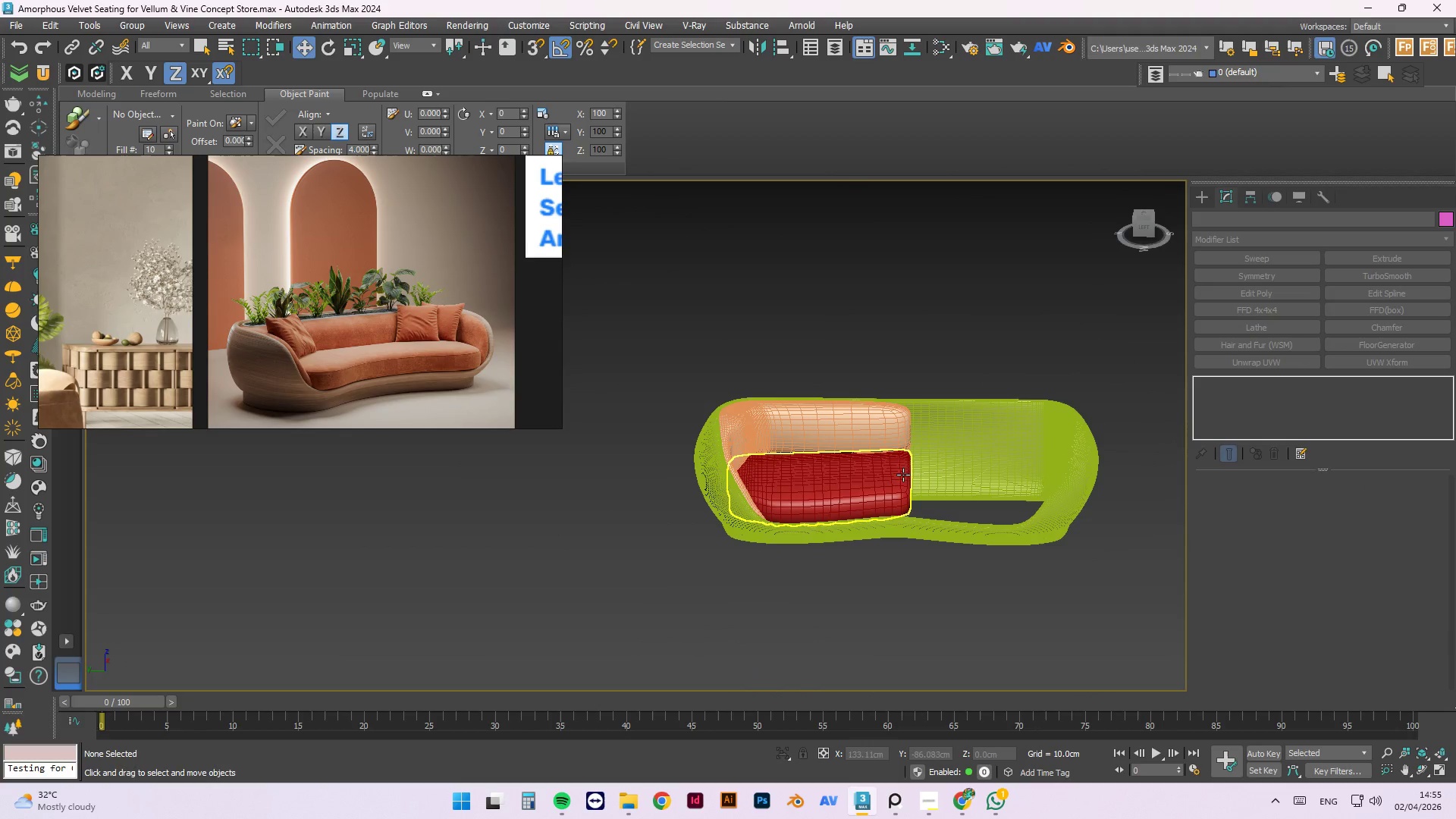 
left_click([901, 473])
 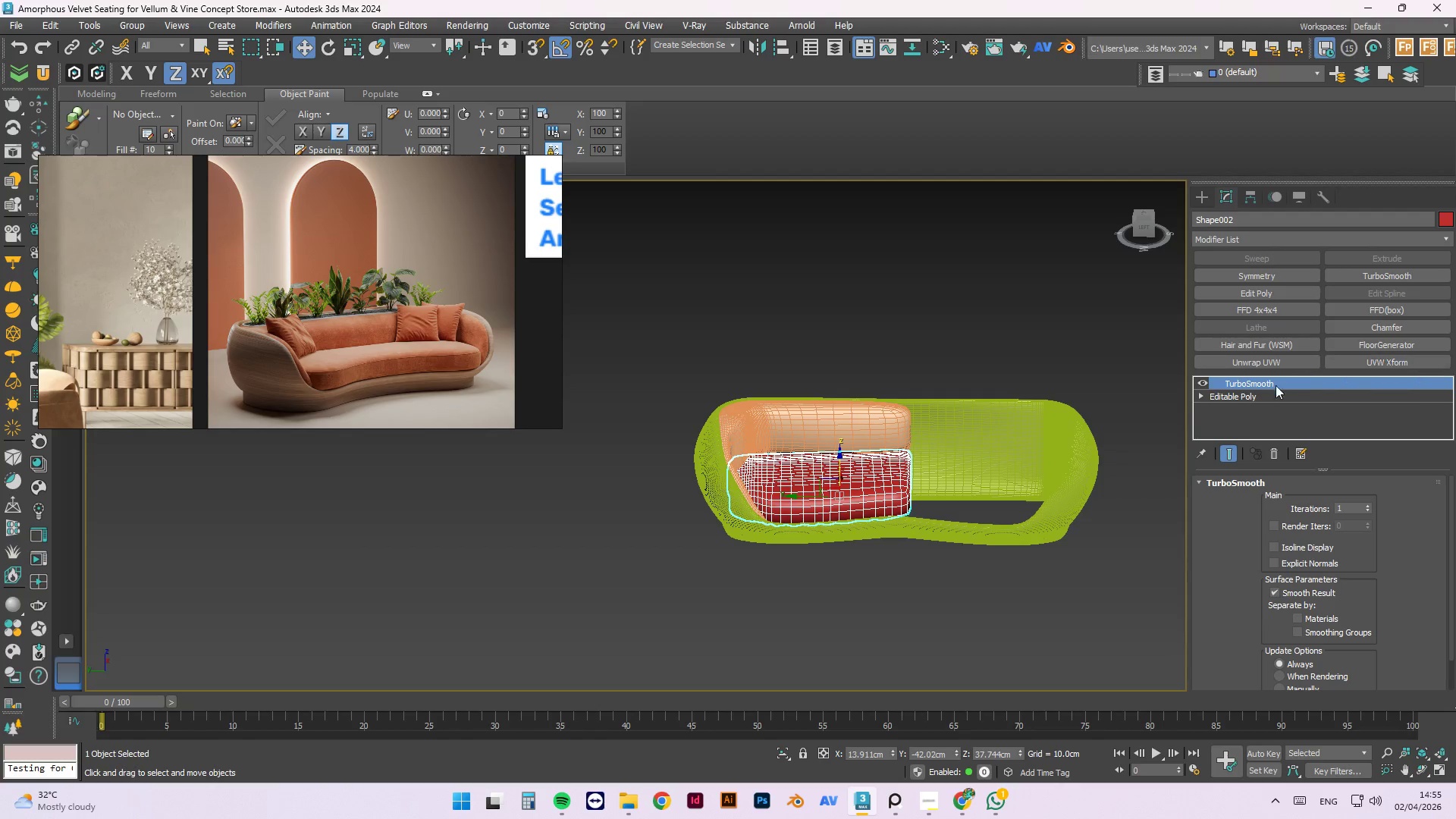 
left_click([1264, 395])
 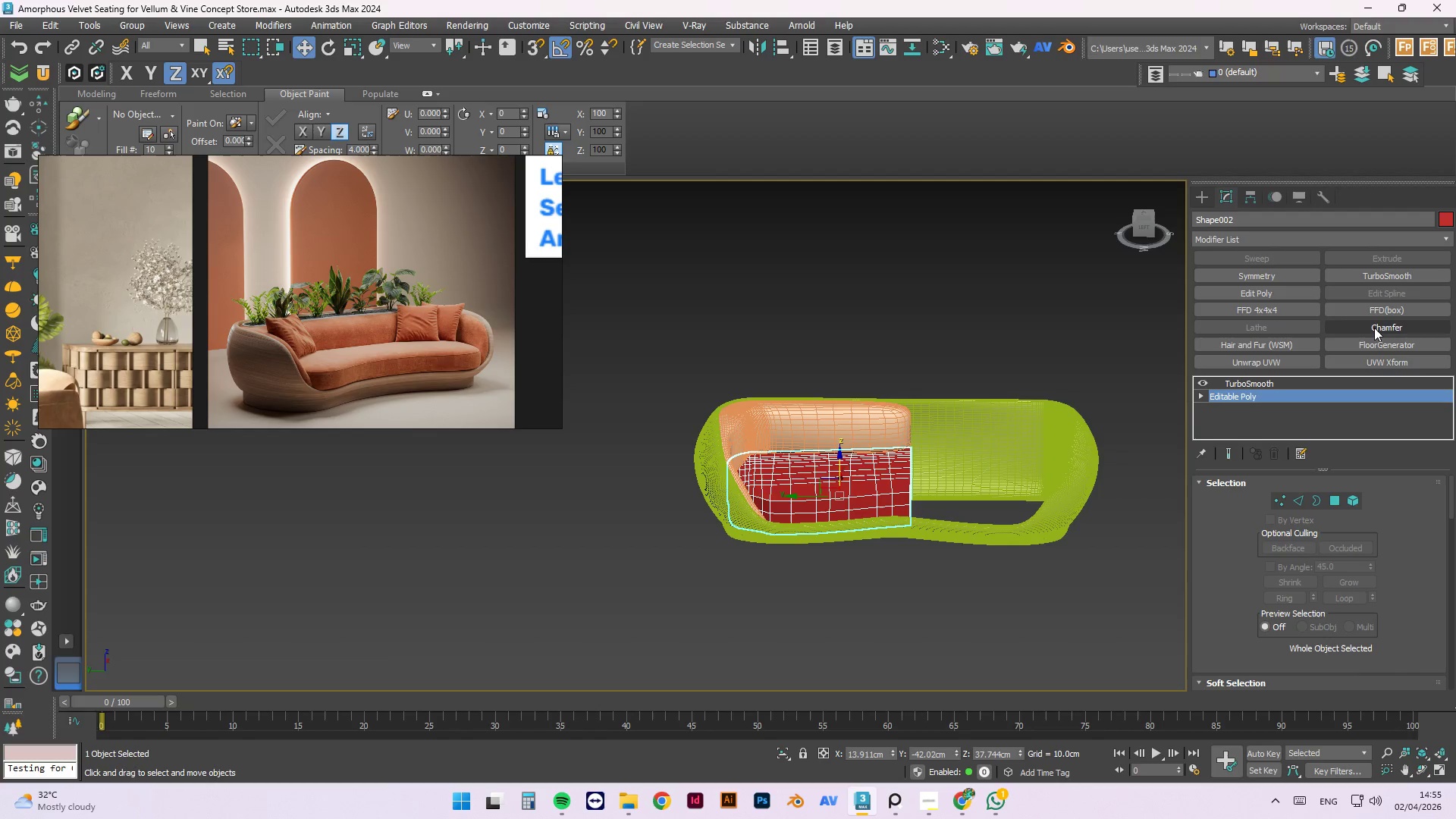 
left_click([1287, 278])
 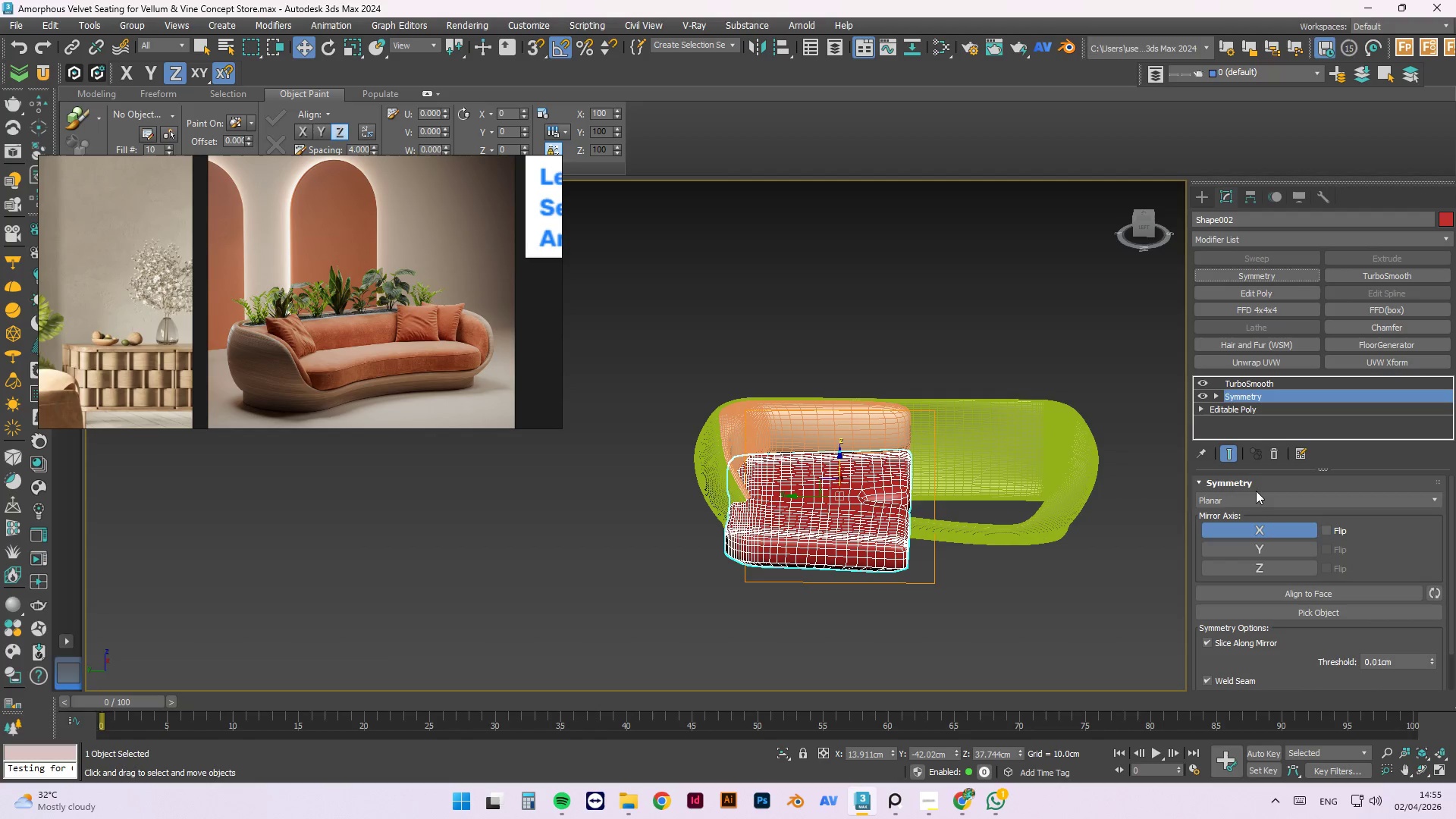 
left_click([1267, 544])
 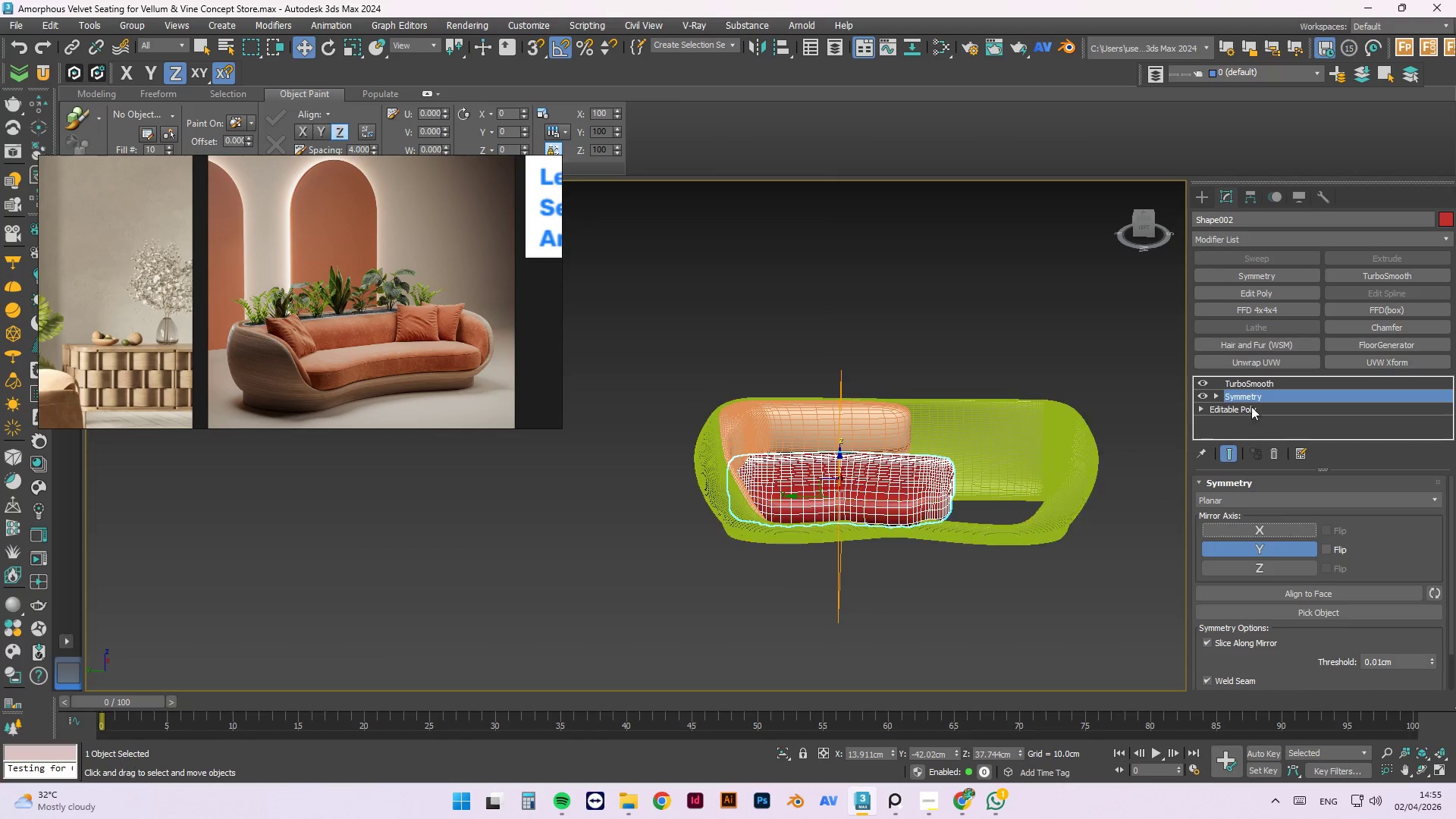 
left_click([1213, 400])
 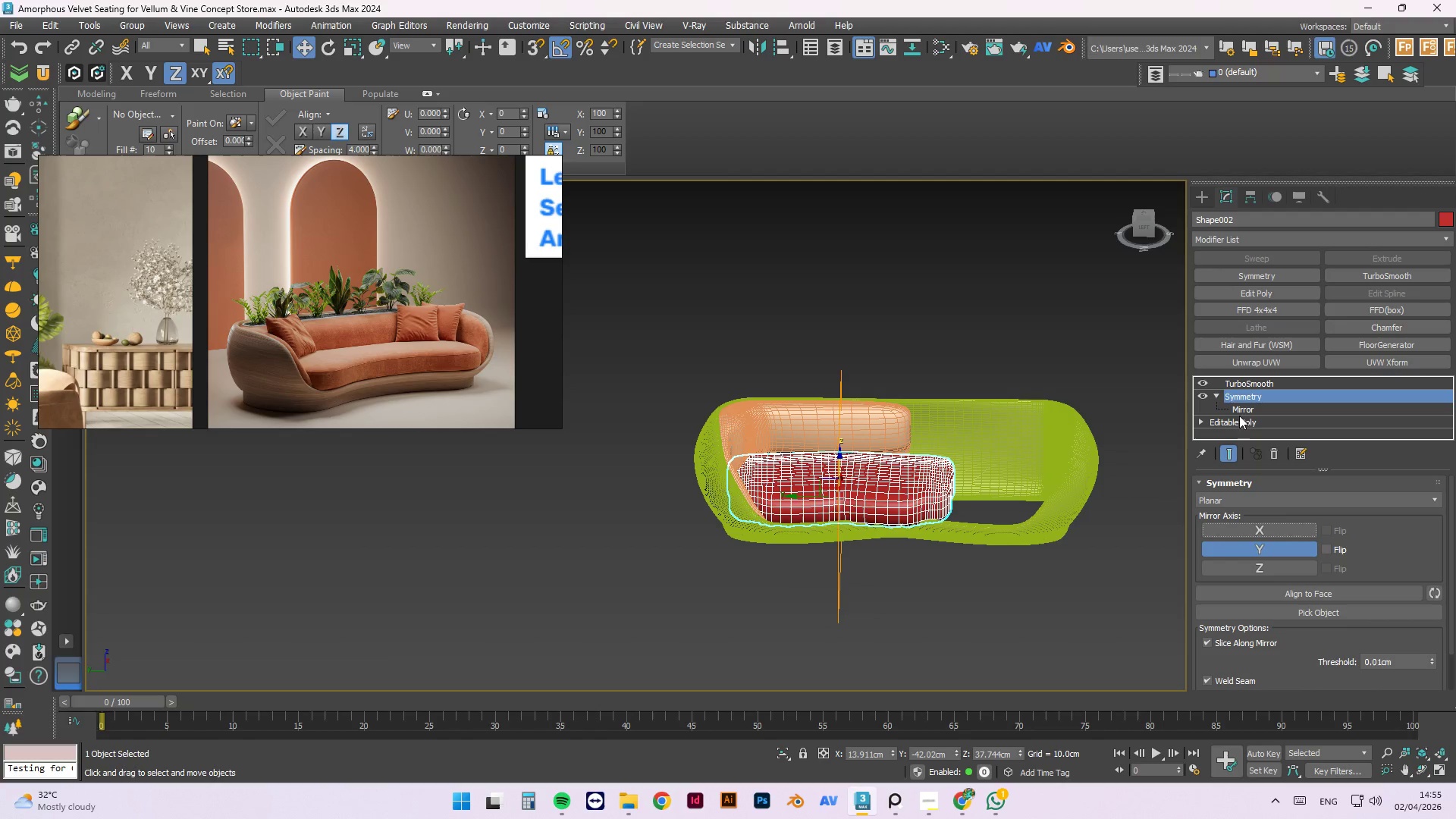 
left_click([1240, 413])
 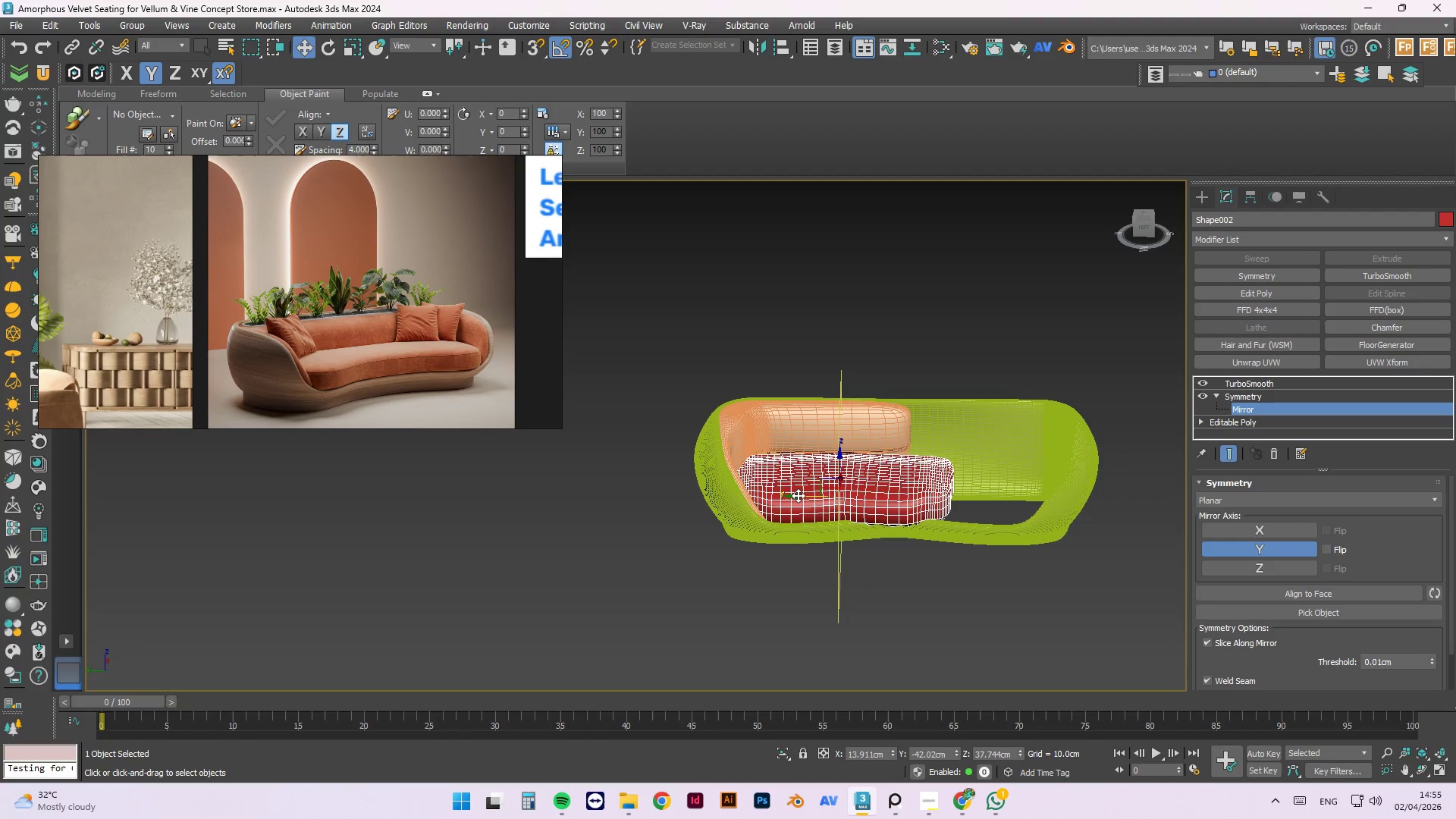 
left_click_drag(start_coordinate=[798, 495], to_coordinate=[855, 520])
 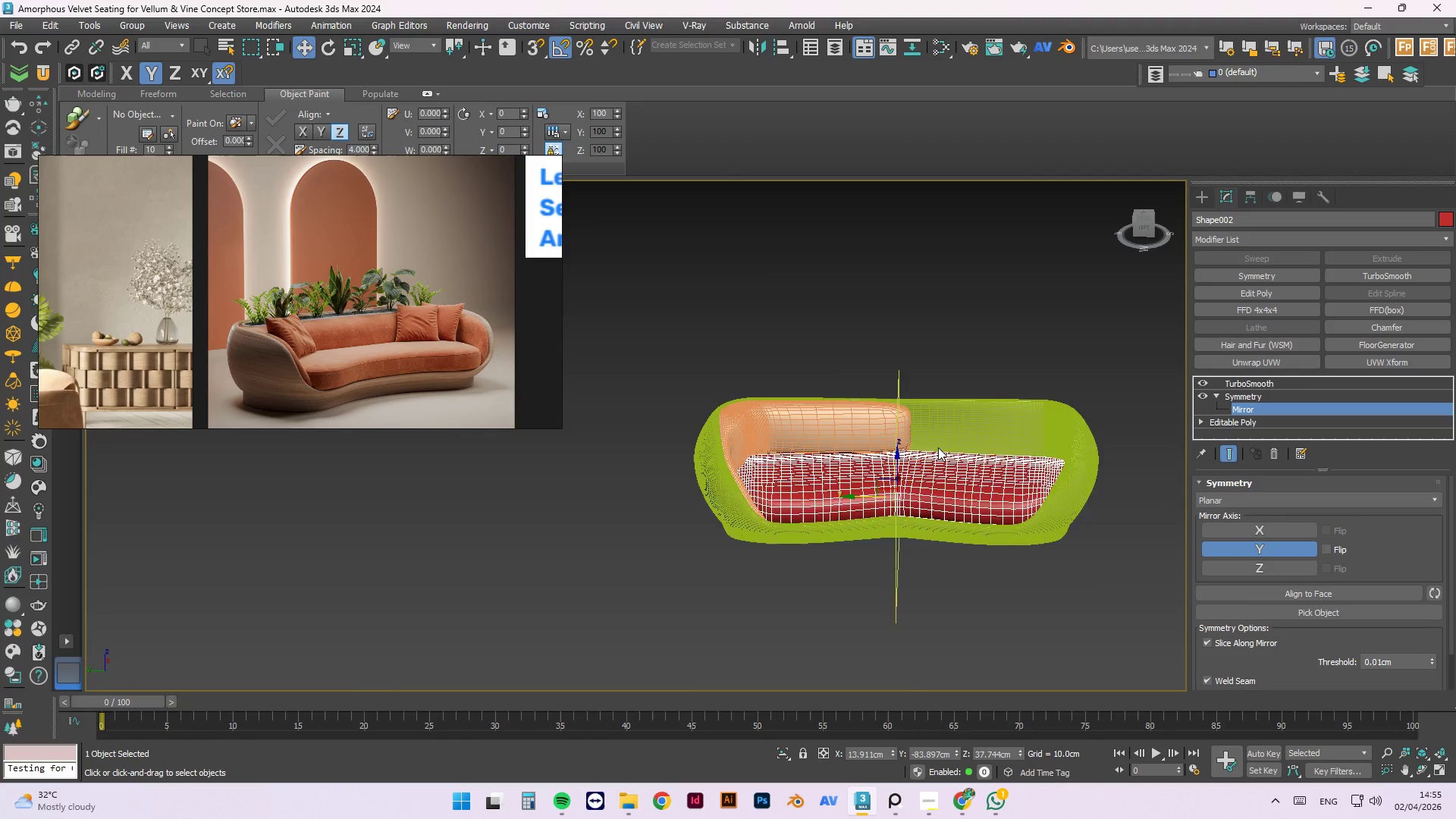 
scroll: coordinate [921, 461], scroll_direction: up, amount: 4.0
 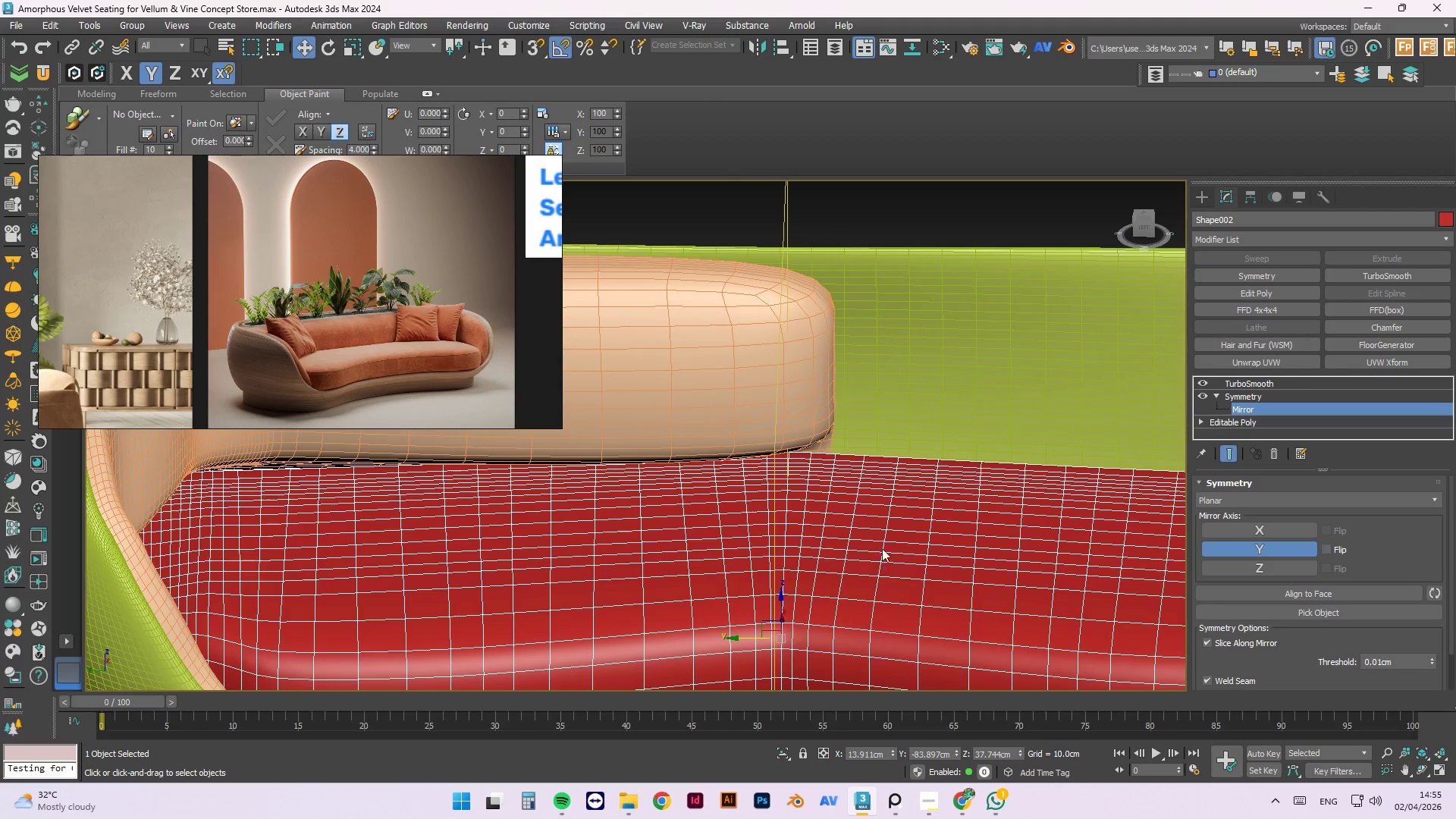 
scroll: coordinate [876, 528], scroll_direction: down, amount: 2.0
 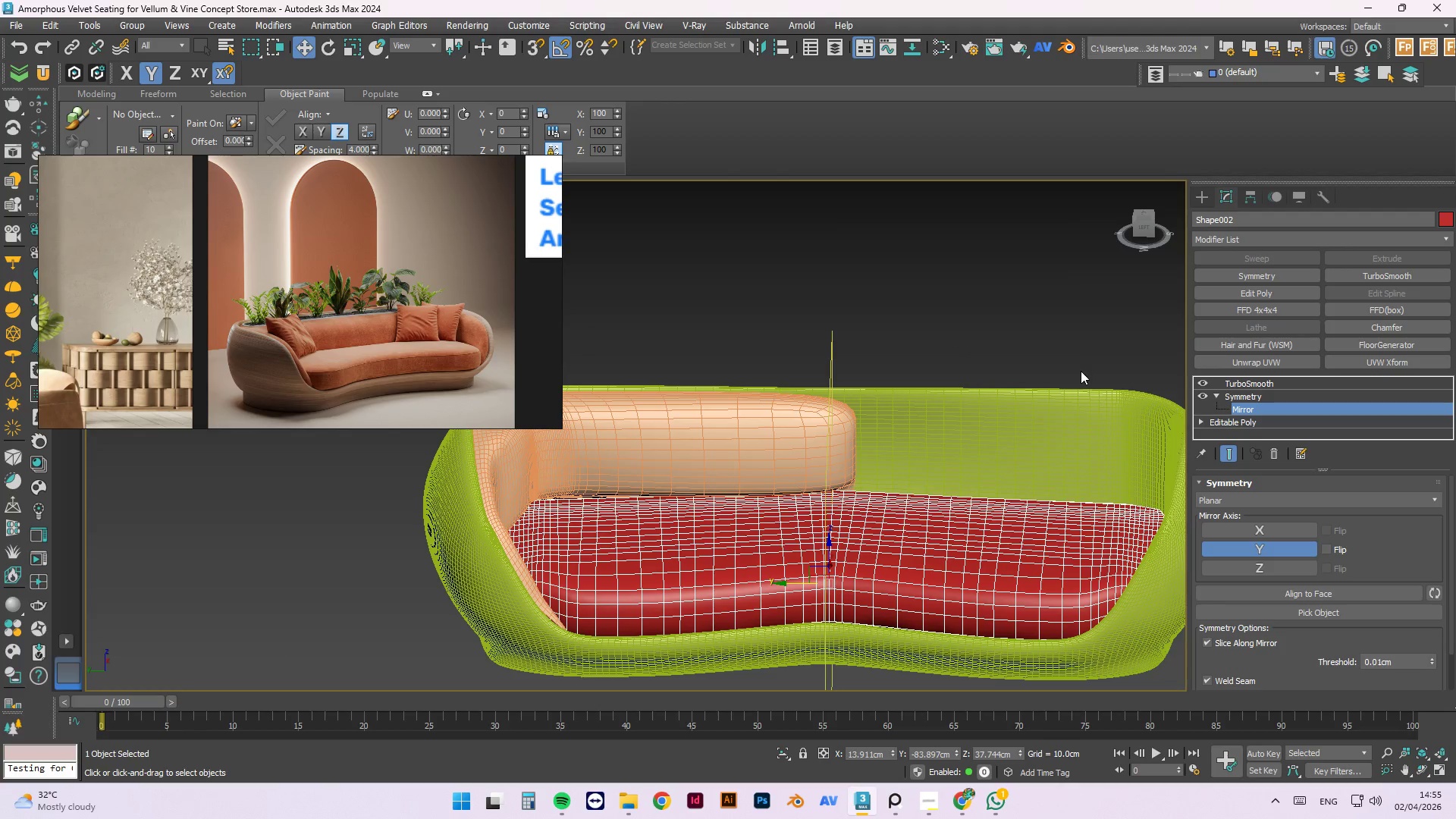 
left_click([1288, 551])
 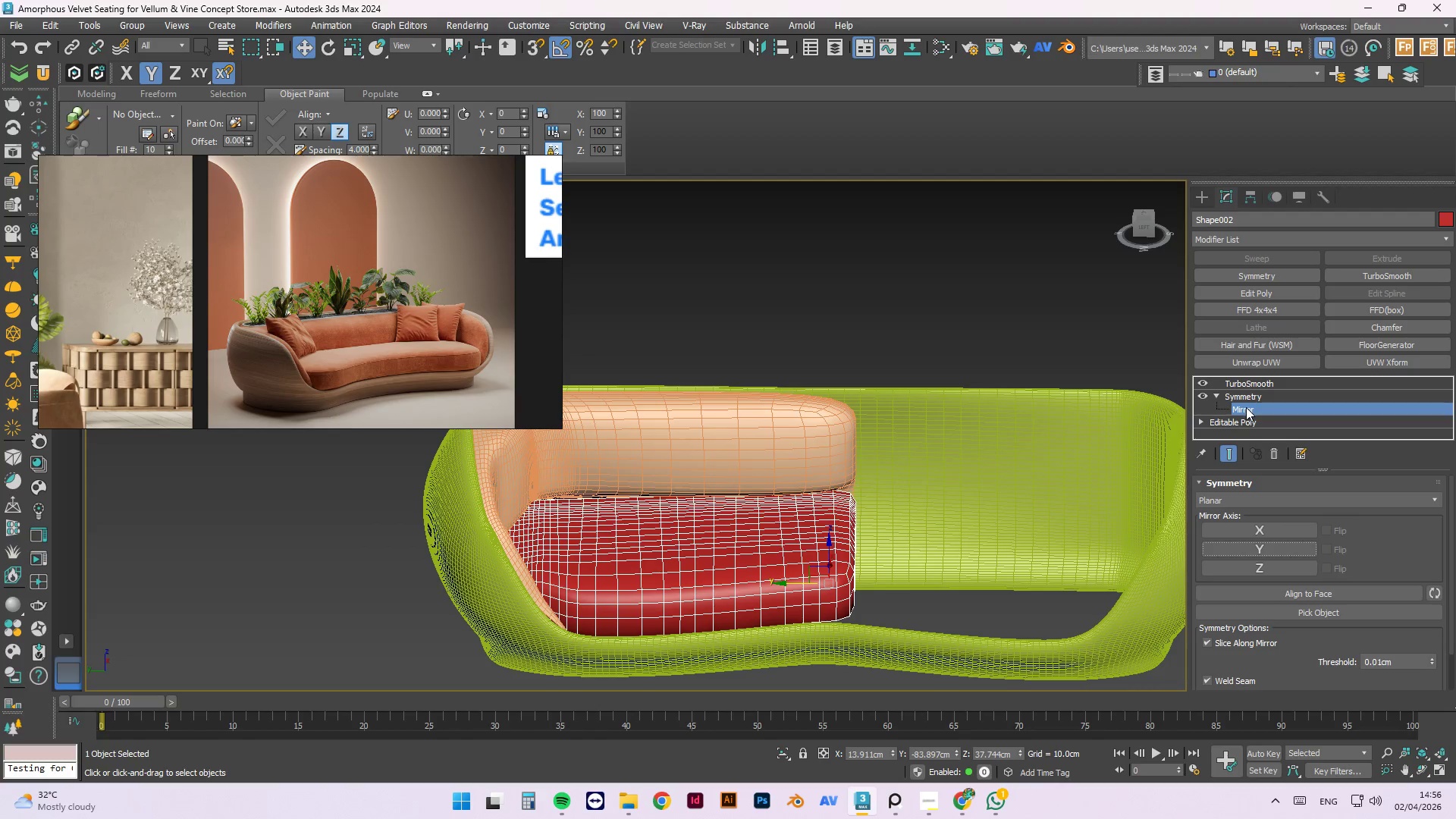 
left_click([1282, 548])
 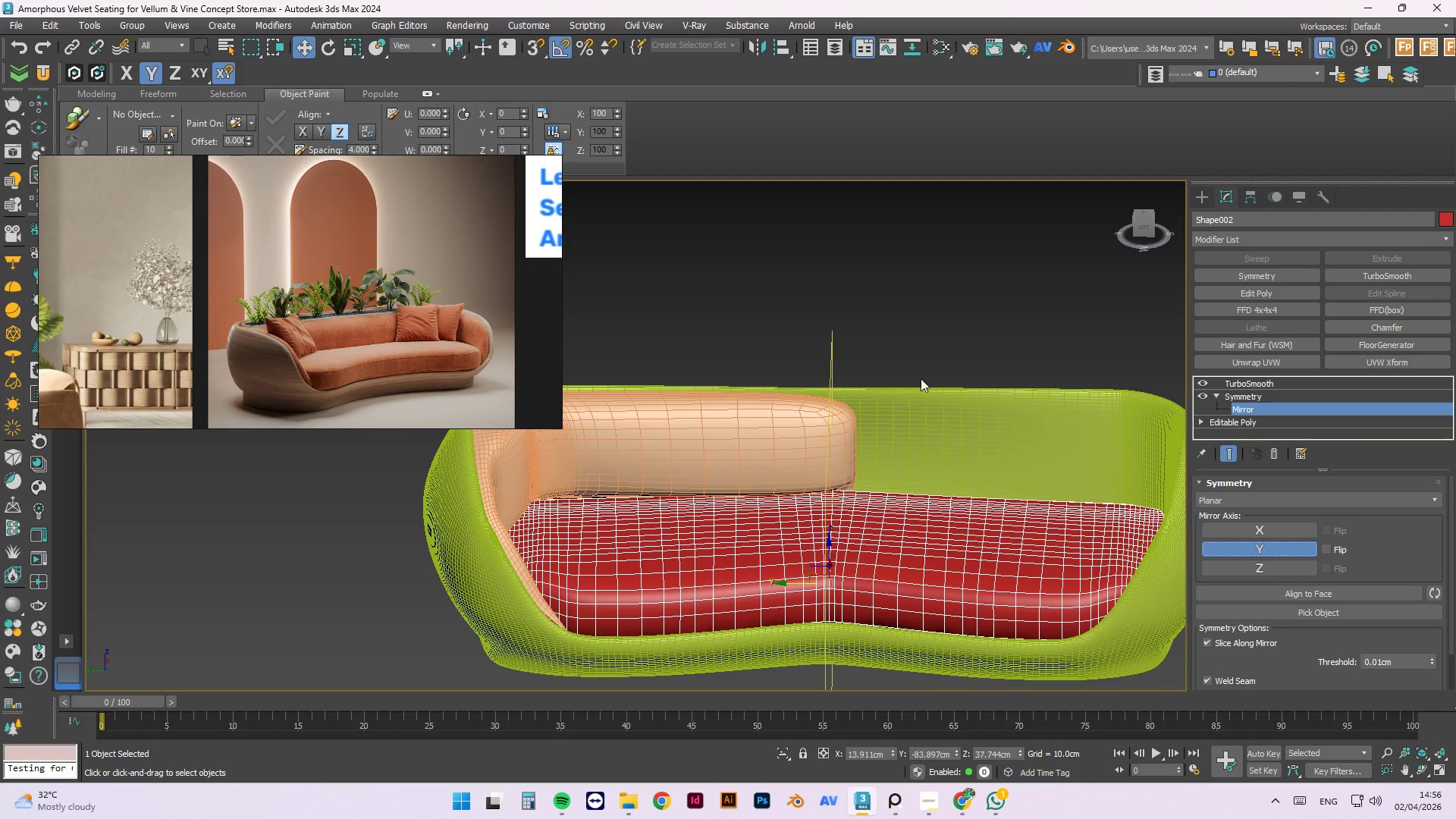 
left_click([922, 348])
 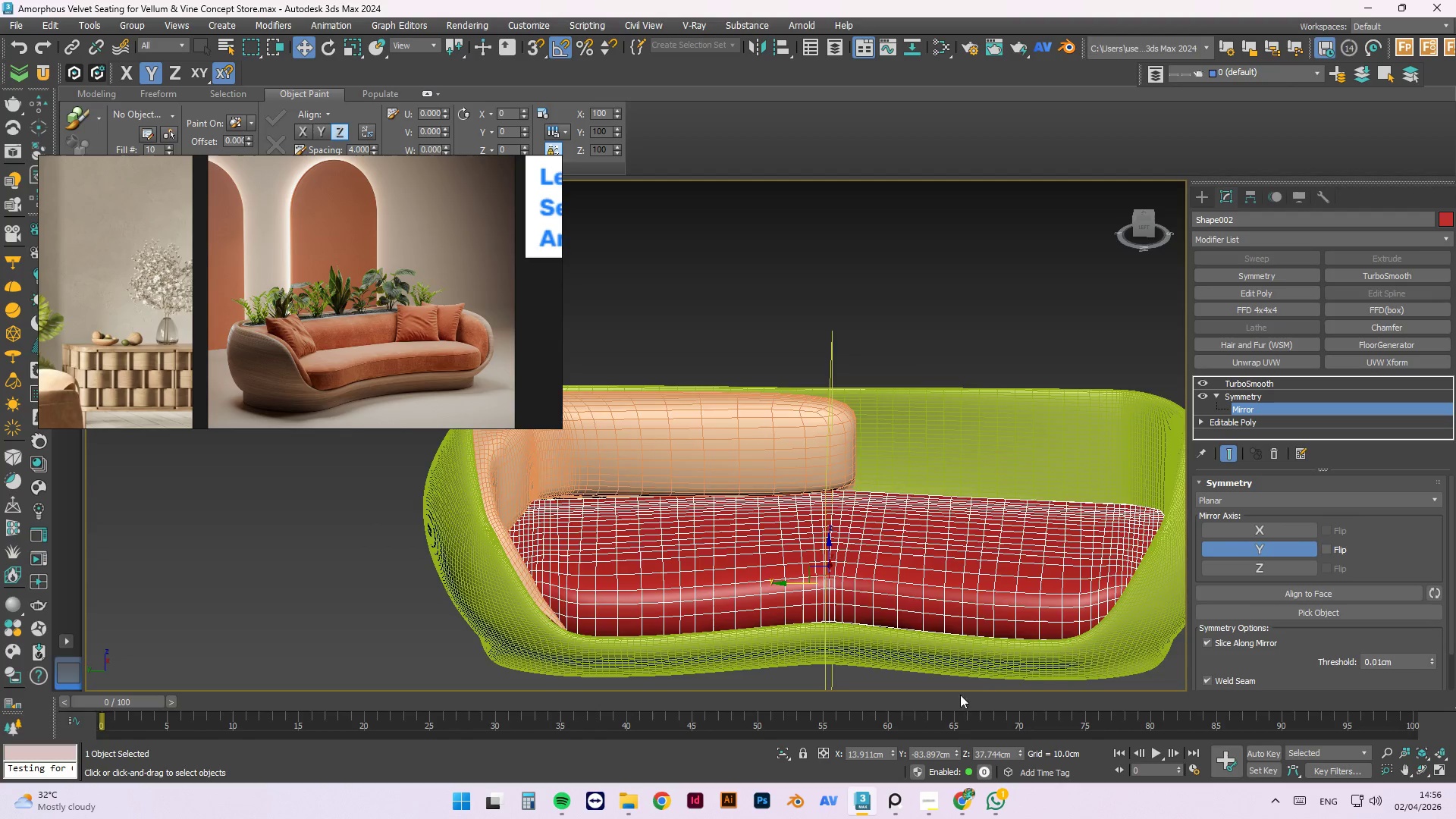 
hold_key(key=AltLeft, duration=1.53)
 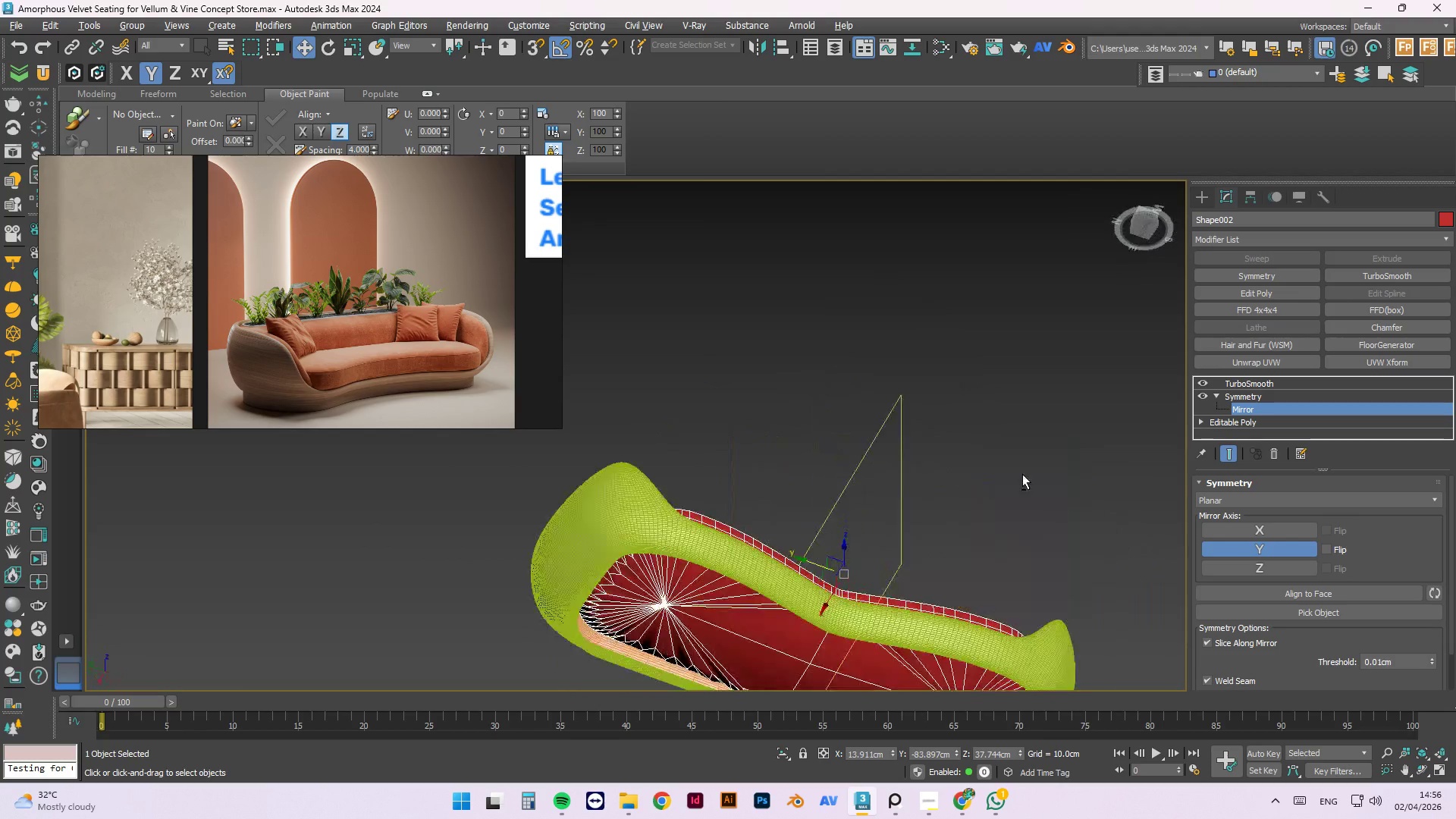 
scroll: coordinate [880, 552], scroll_direction: down, amount: 1.0
 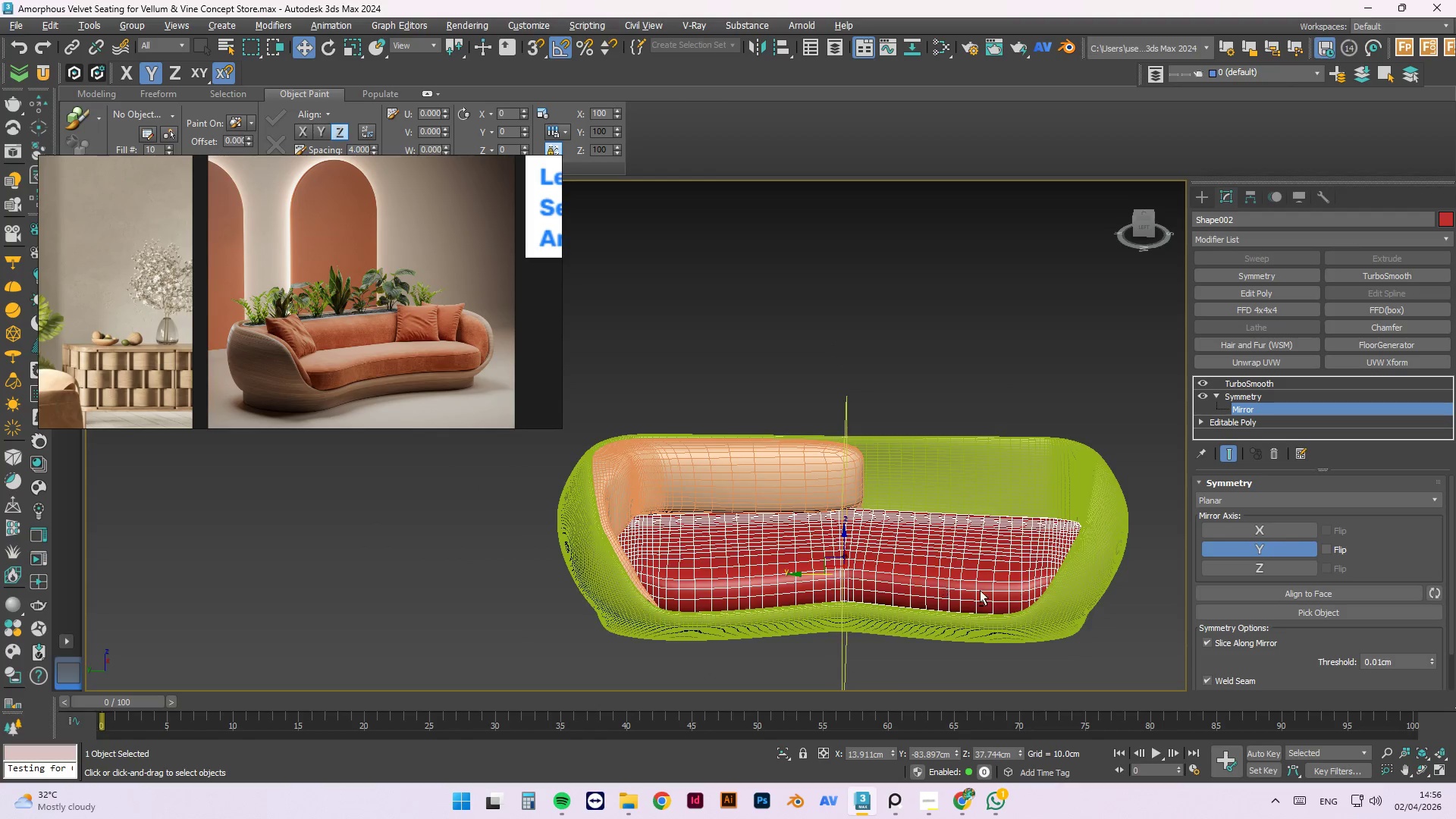 
hold_key(key=AltLeft, duration=1.52)
 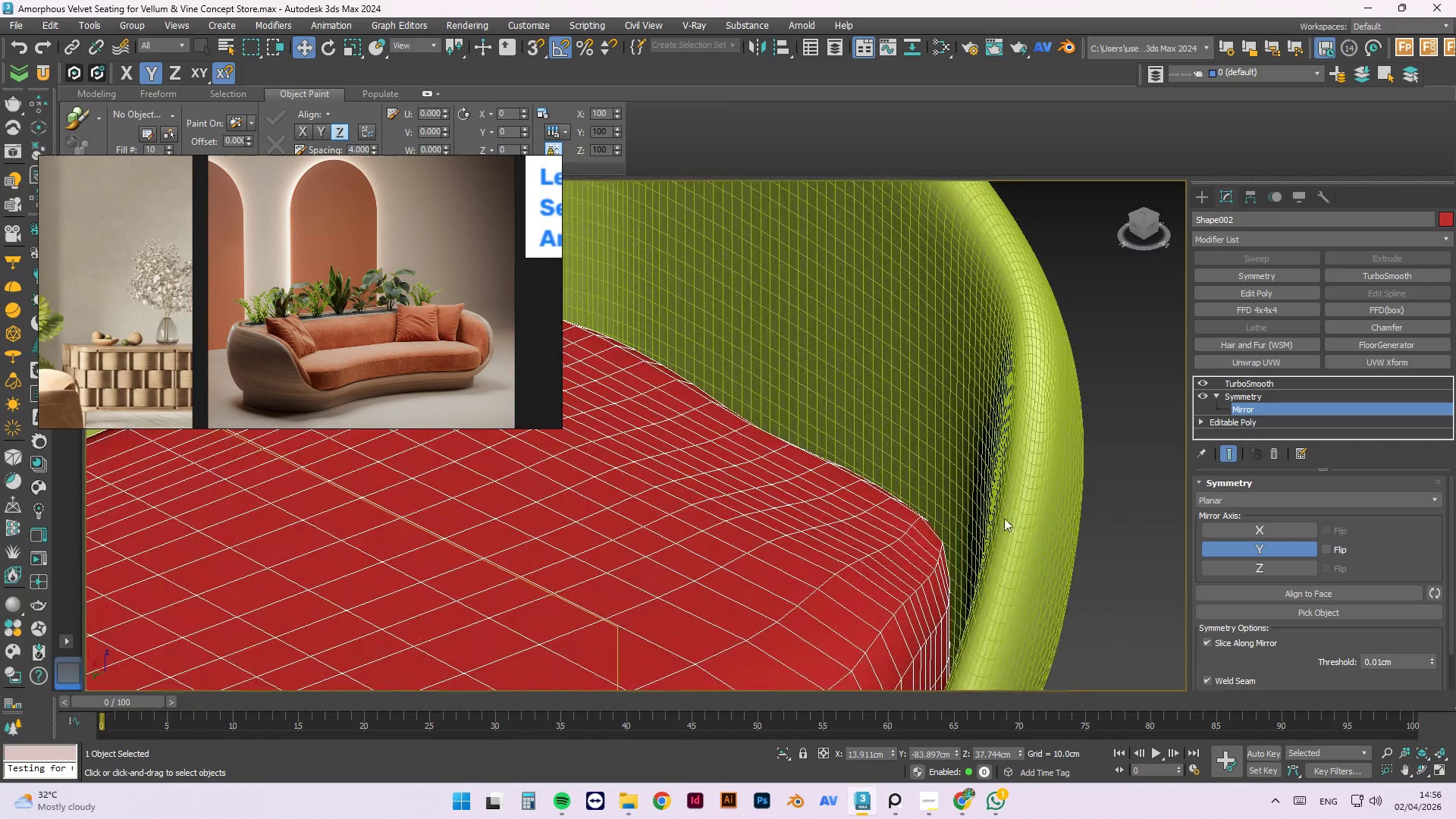 
key(Alt+AltLeft)
 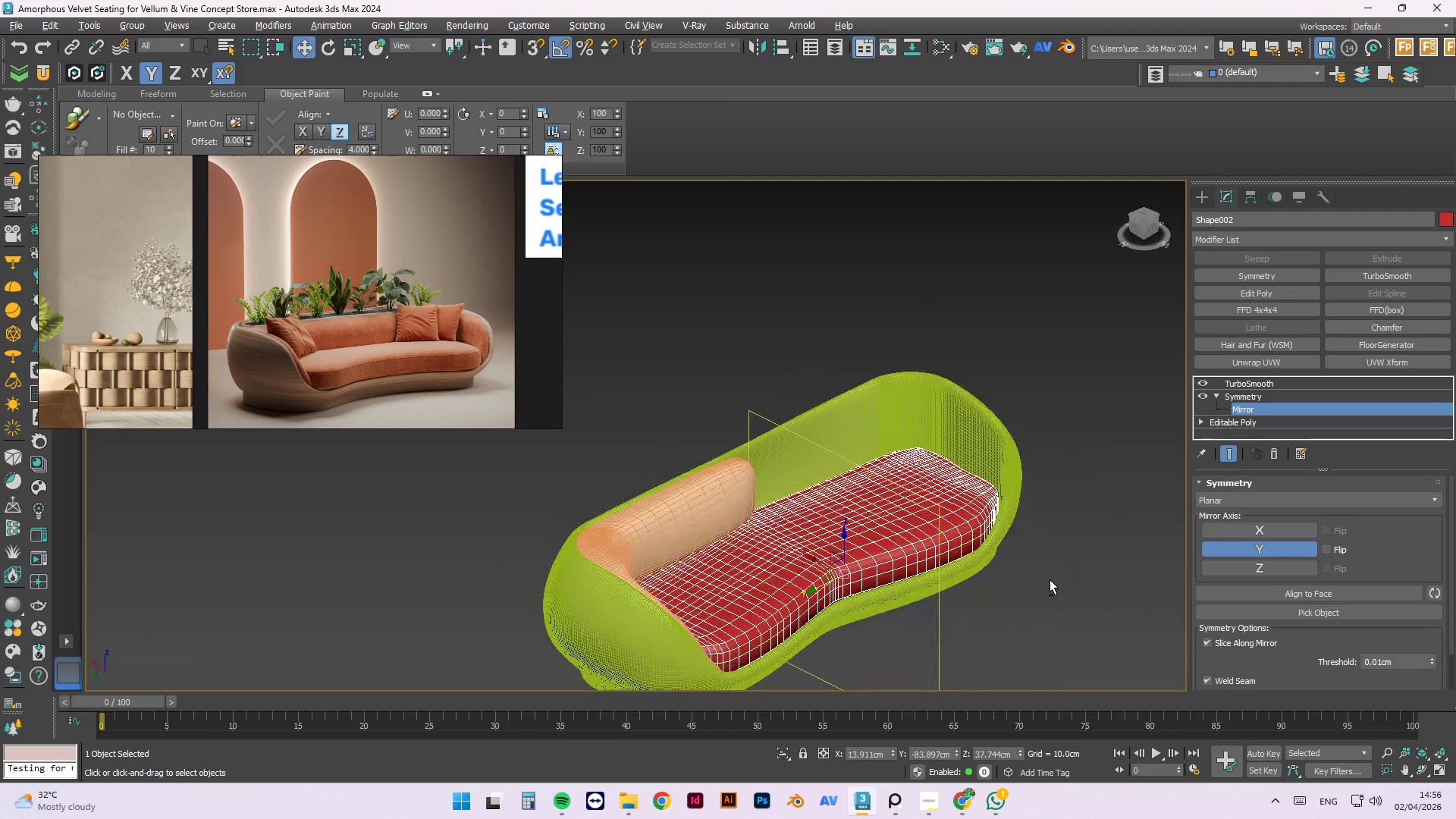 
key(Alt+AltLeft)
 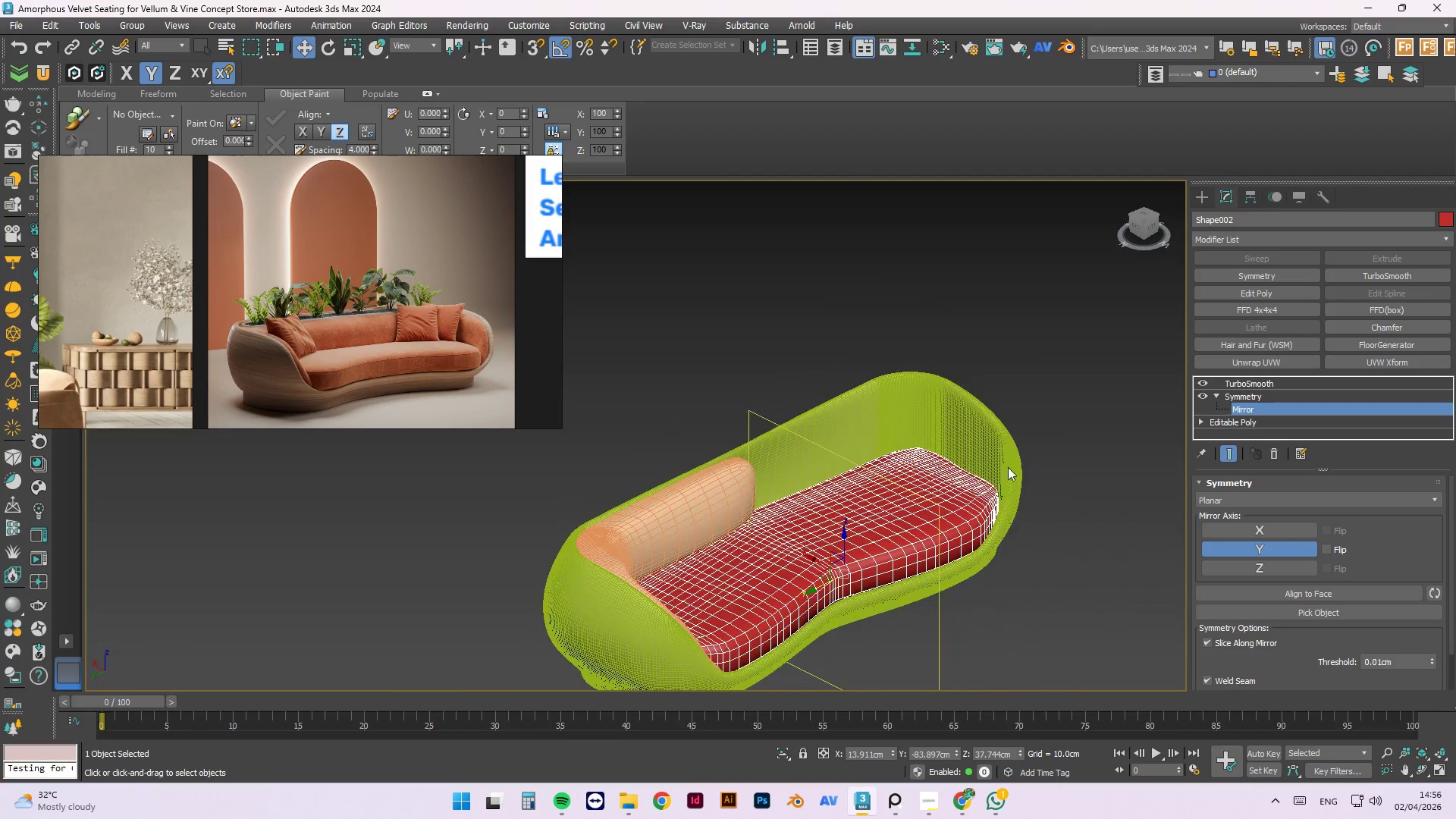 
hold_key(key=AltLeft, duration=0.47)
 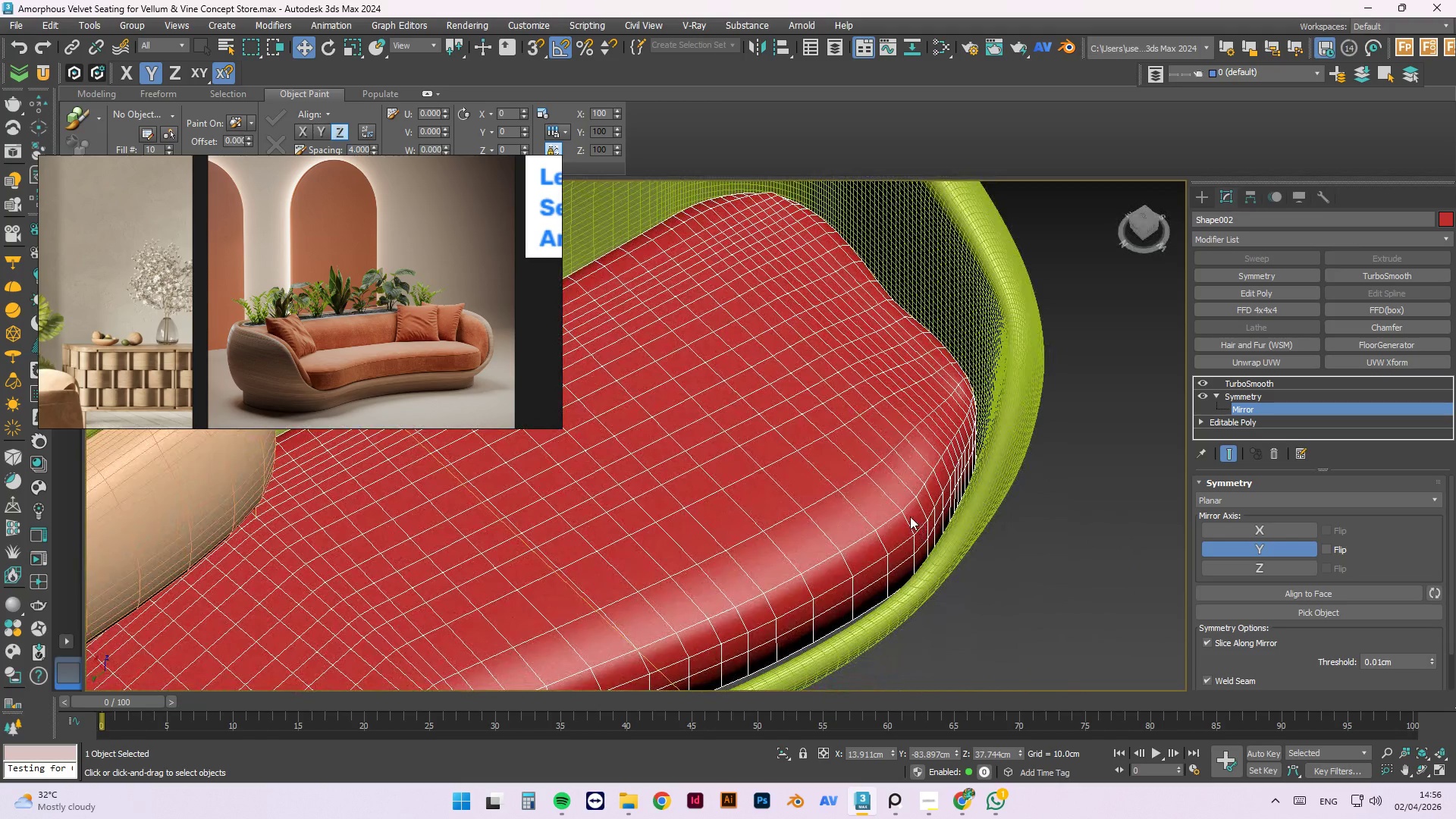 
scroll: coordinate [922, 482], scroll_direction: up, amount: 3.0
 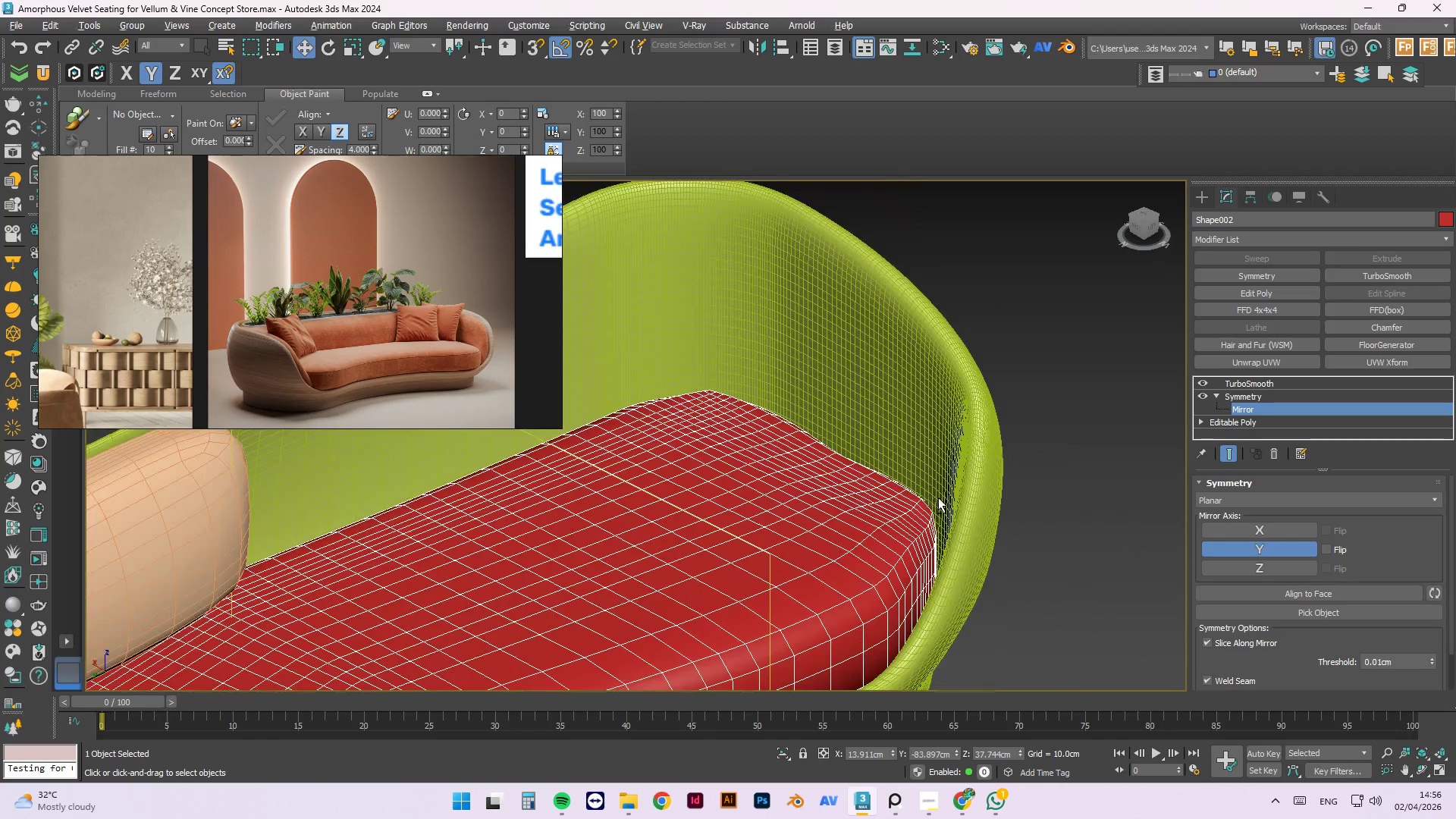 
key(T)
 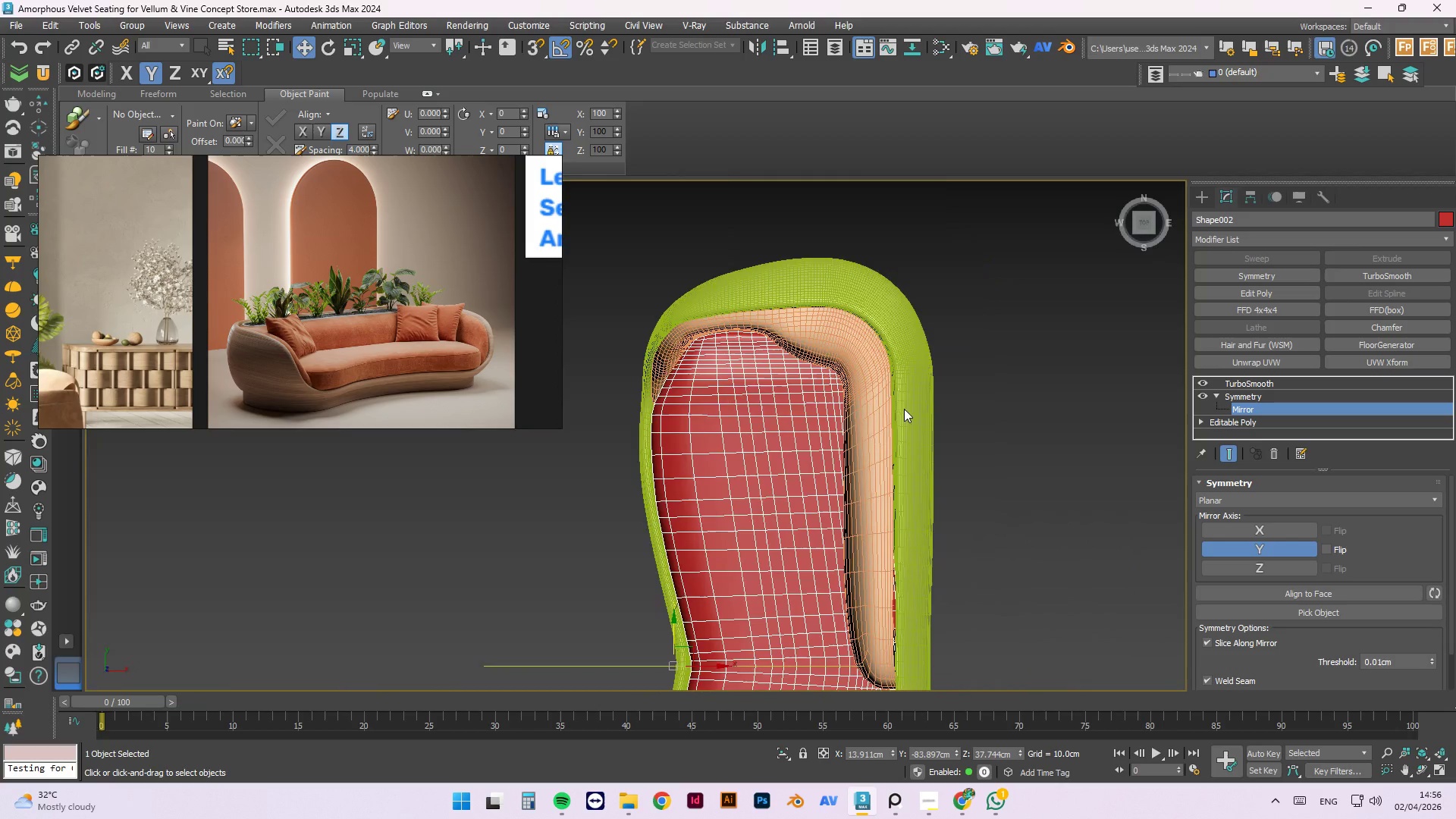 
scroll: coordinate [847, 482], scroll_direction: up, amount: 5.0
 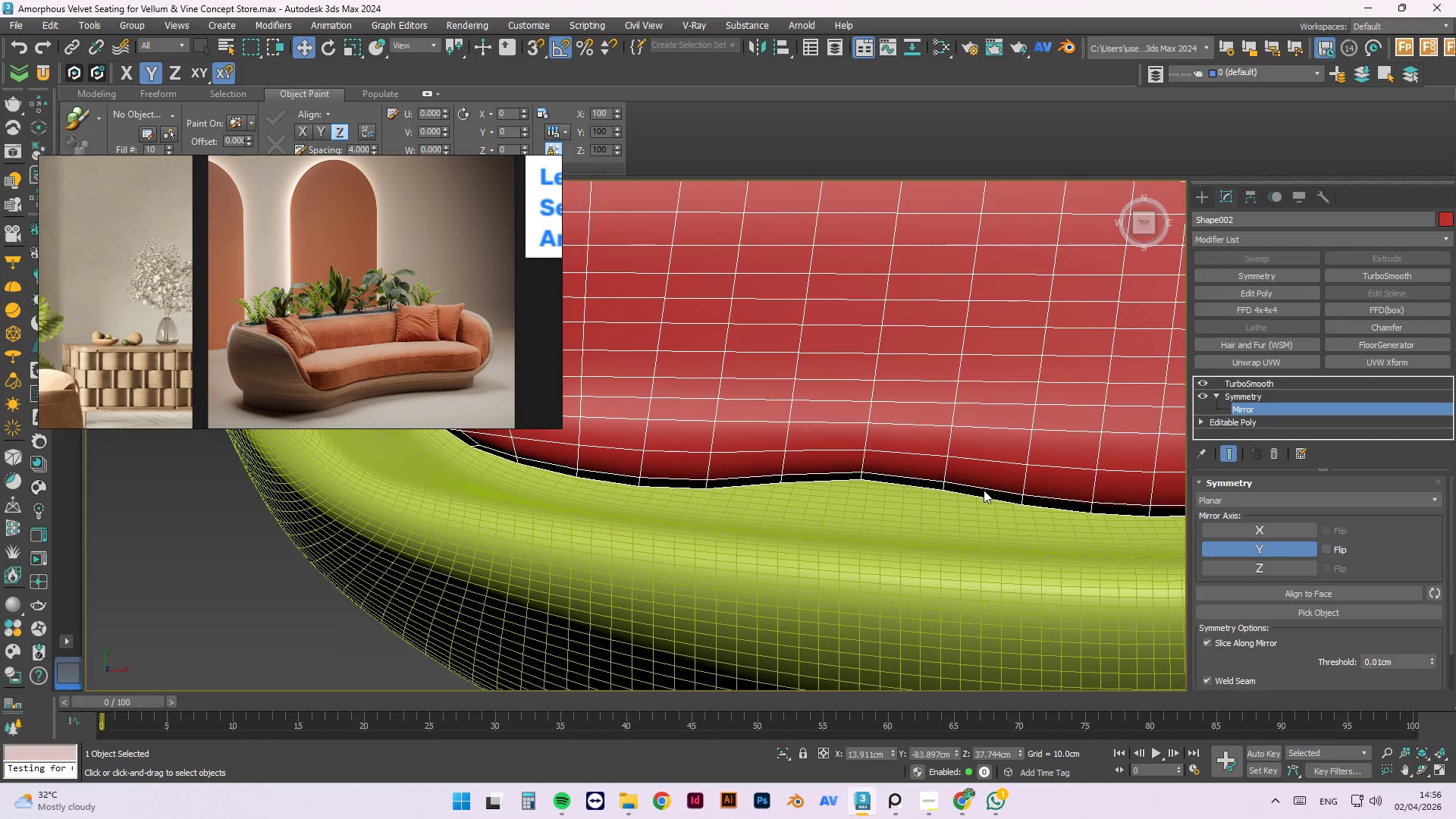 
hold_key(key=AltLeft, duration=0.62)
 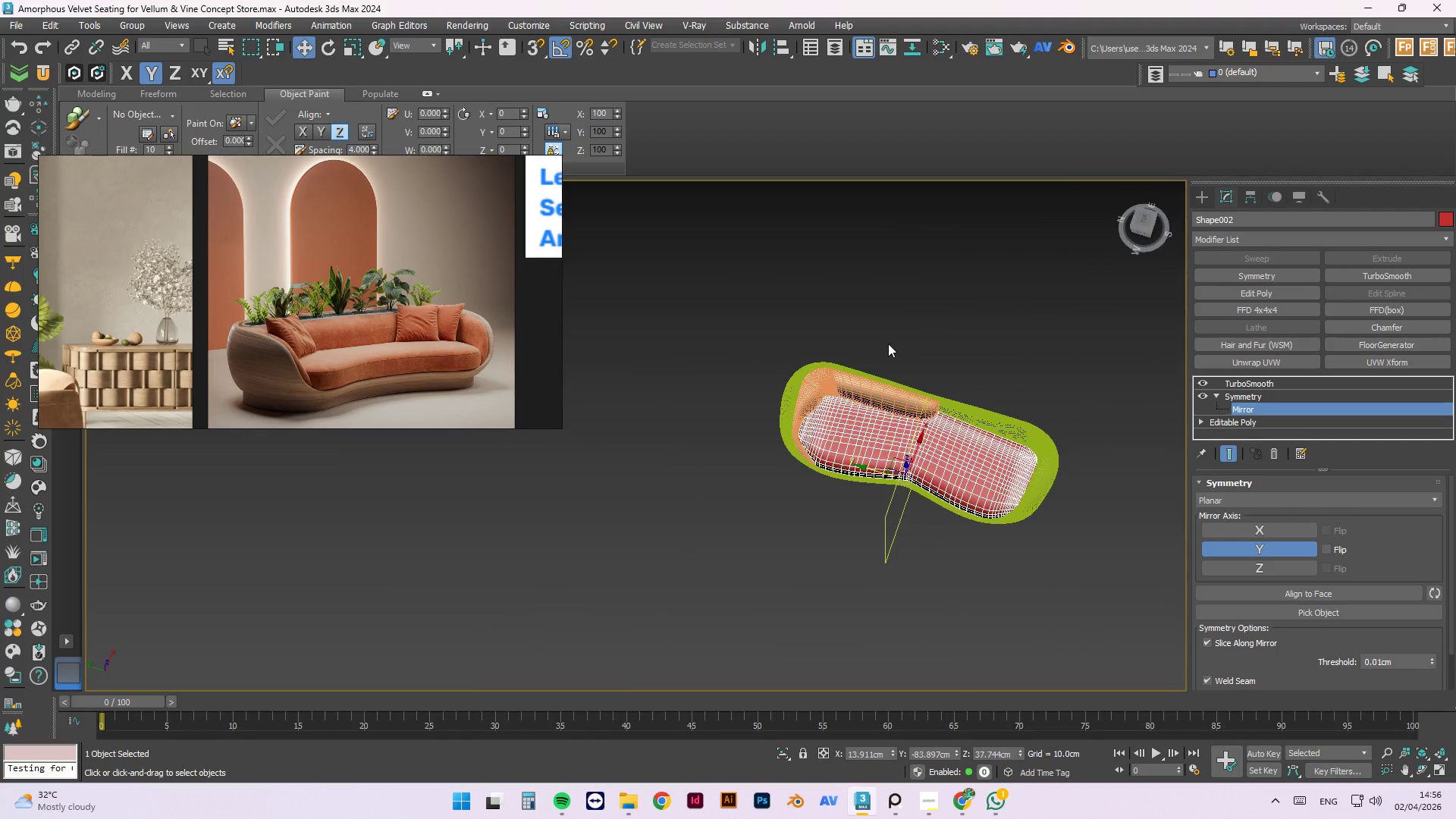 
scroll: coordinate [939, 366], scroll_direction: down, amount: 8.0
 